 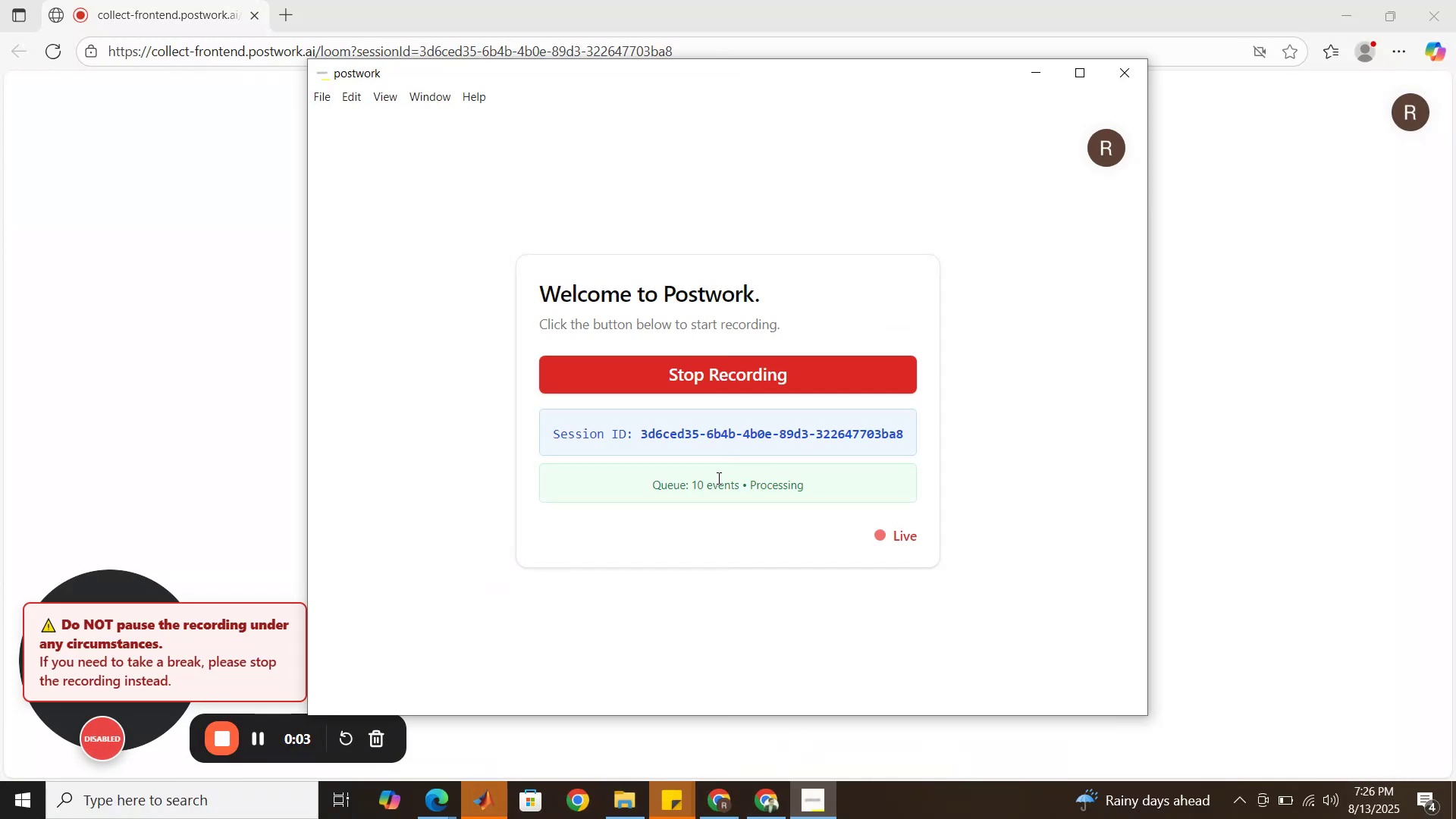 
left_click([221, 475])
 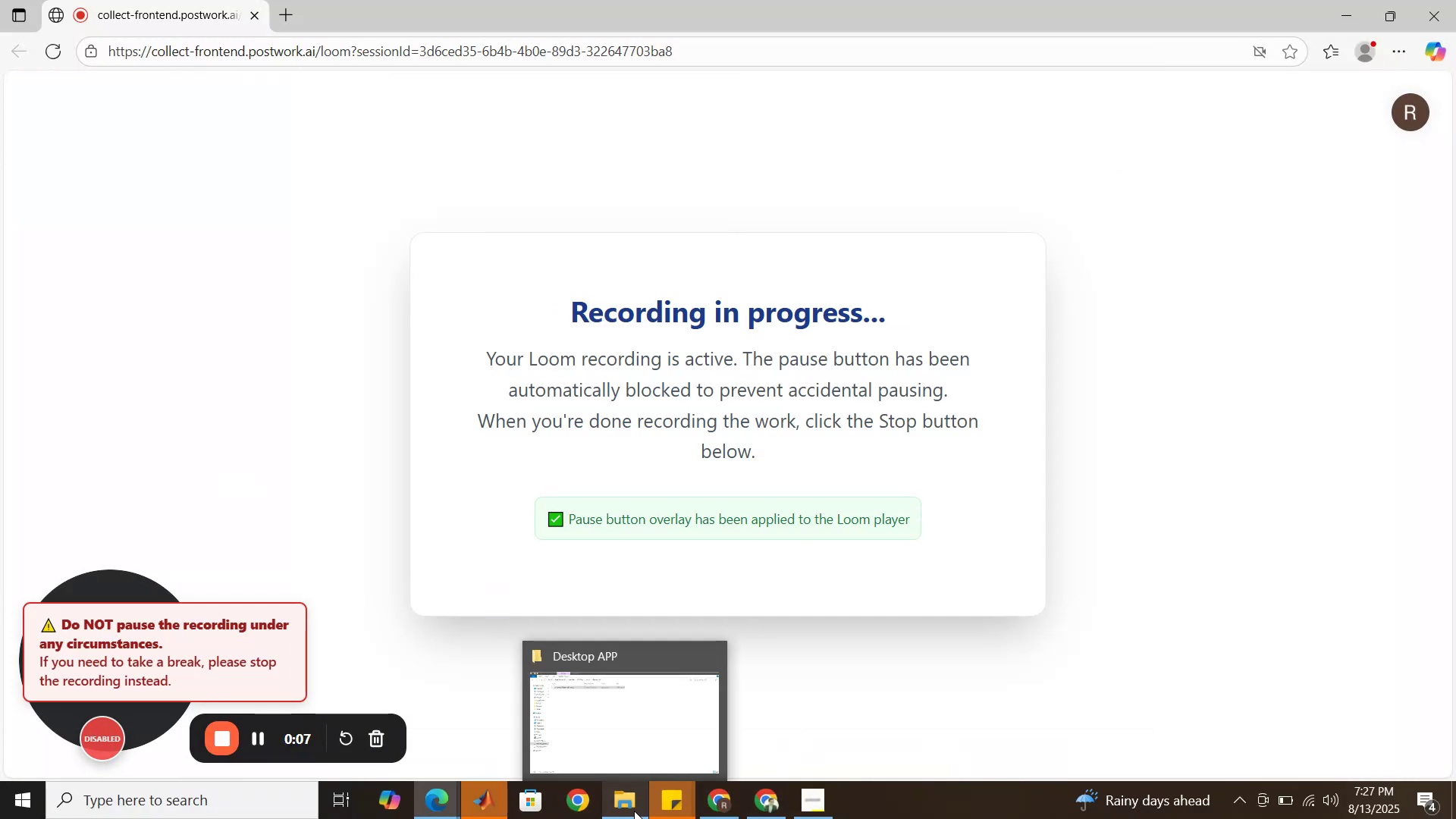 
left_click([634, 811])
 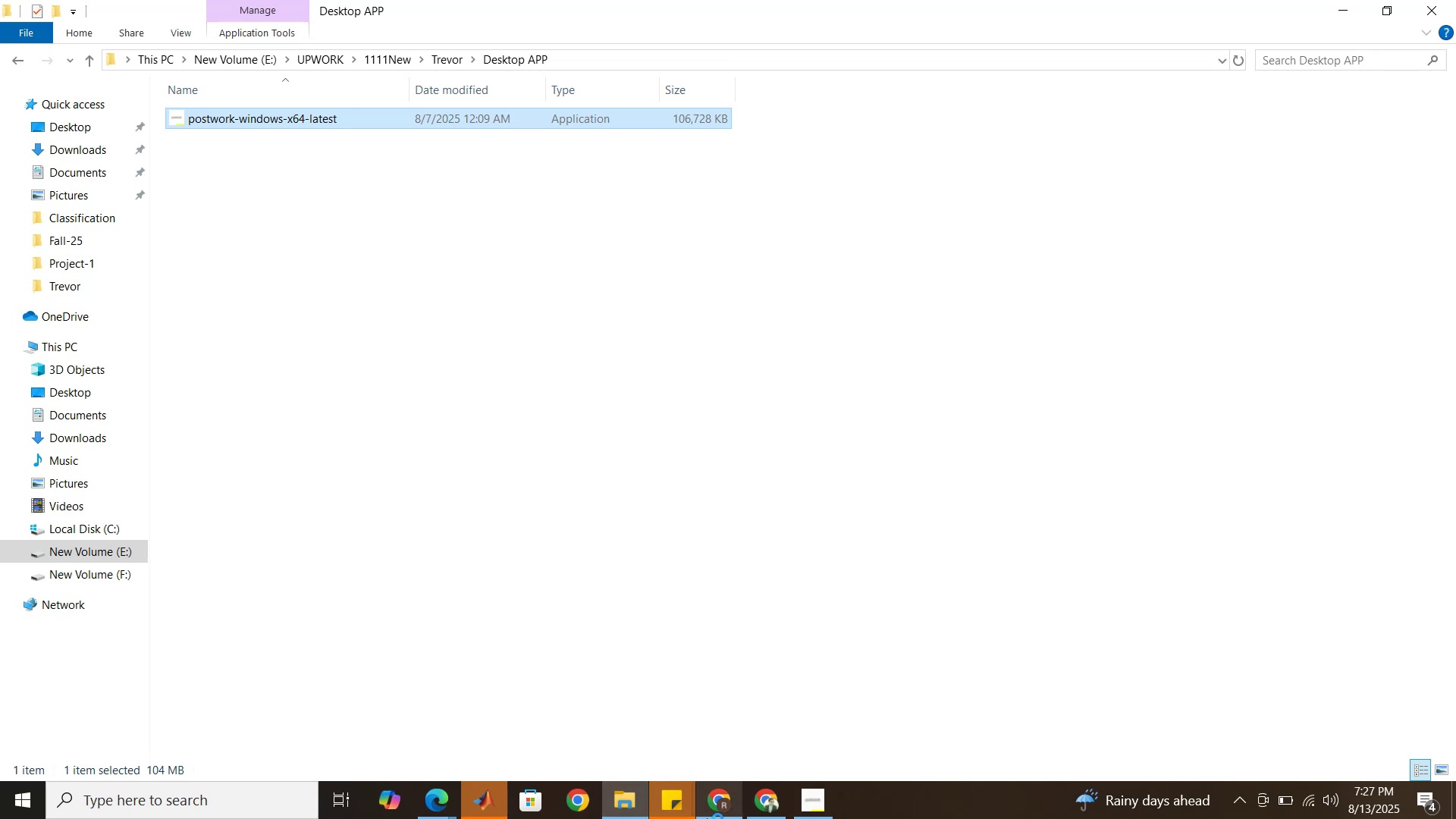 
left_click([737, 814])
 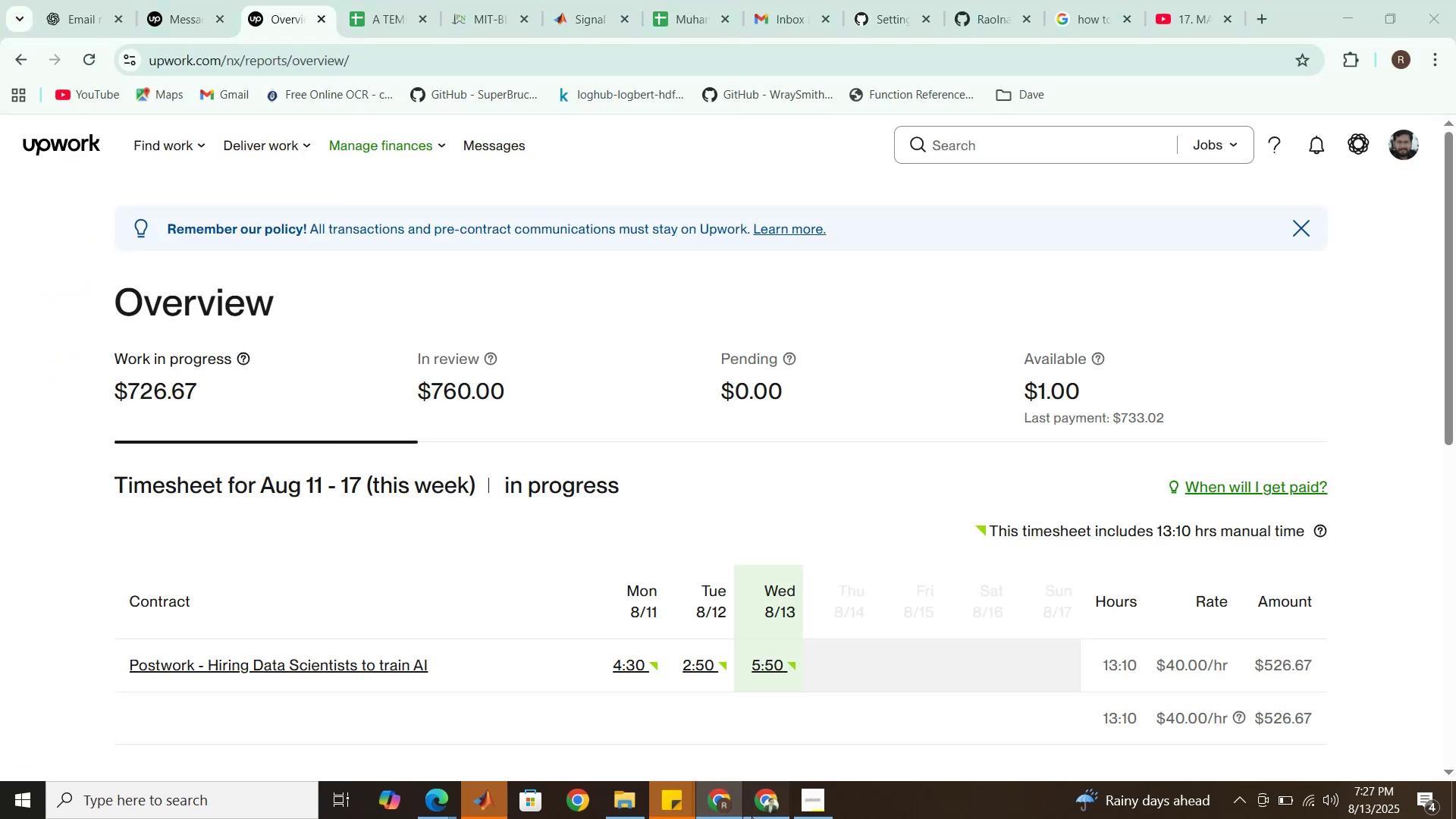 
left_click([752, 817])
 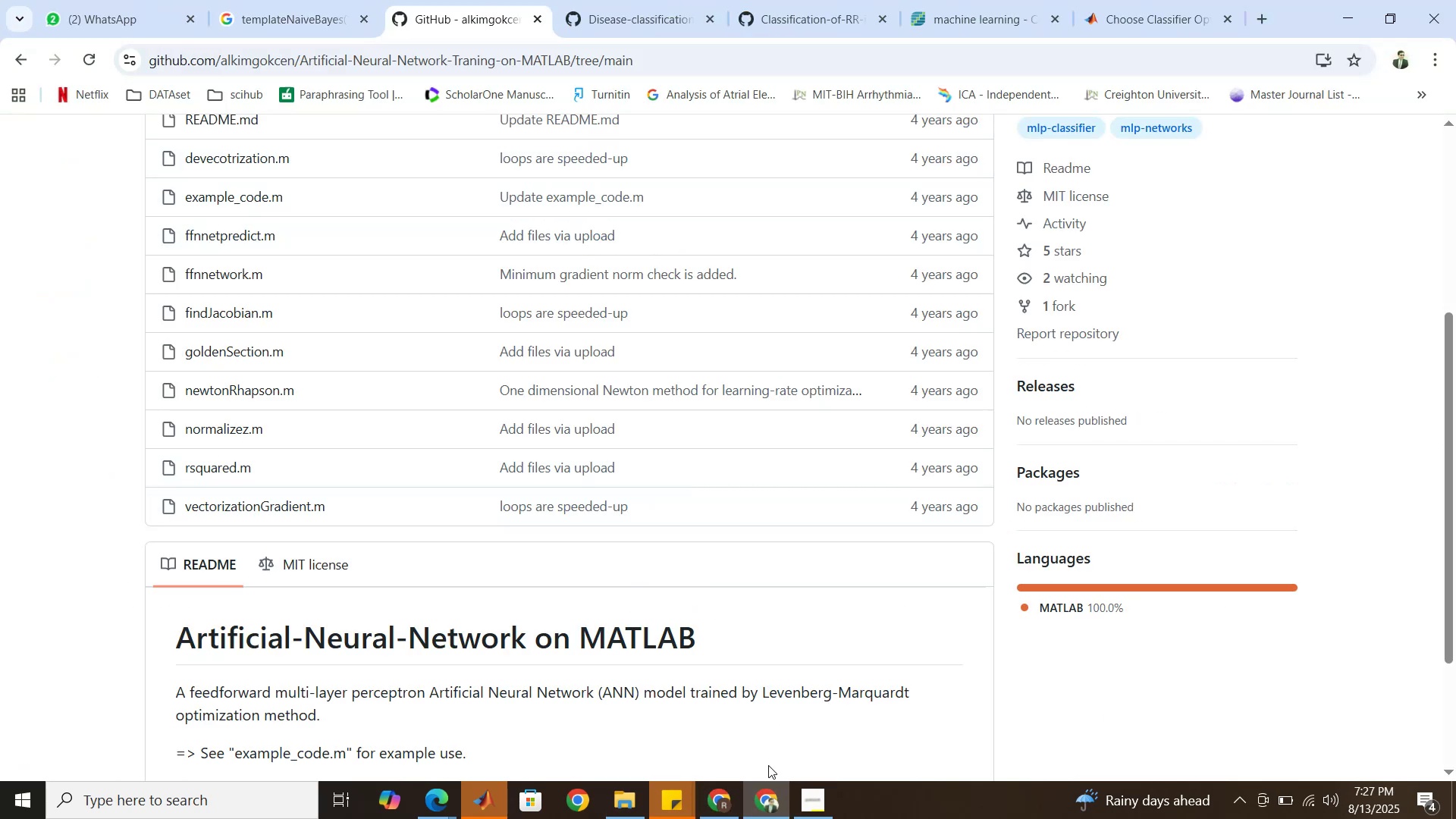 
left_click([727, 818])
 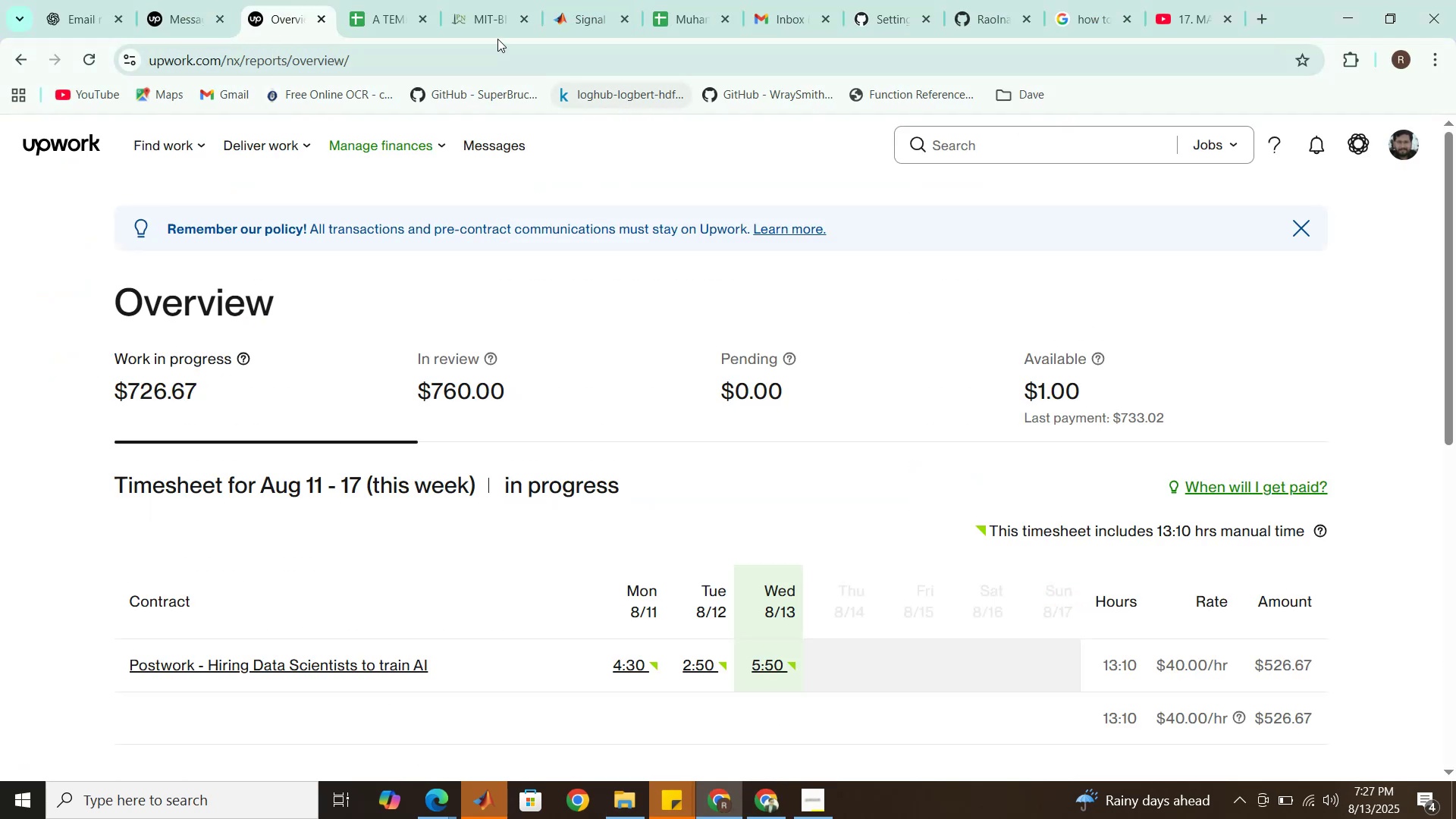 
left_click([483, 8])
 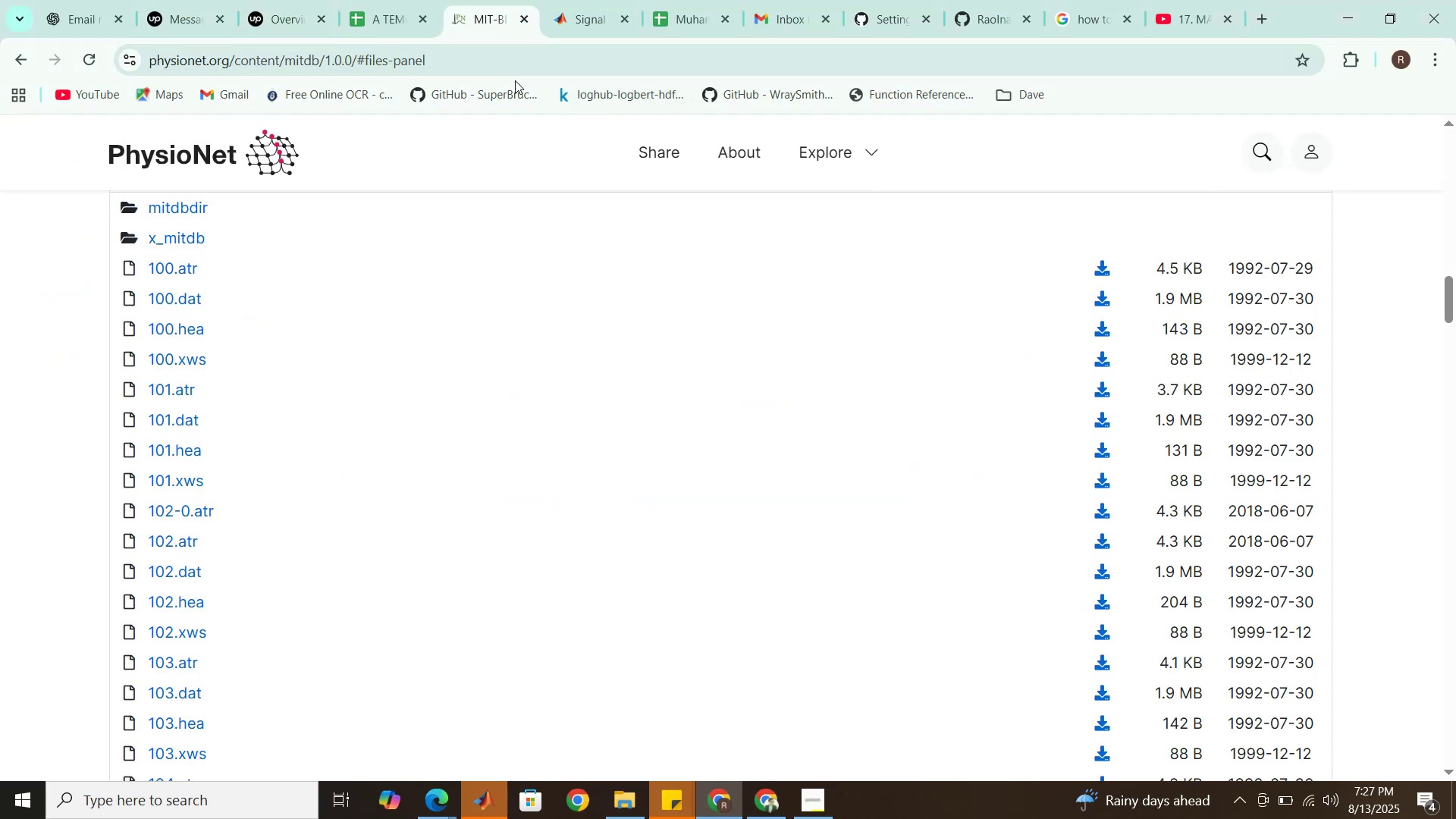 
scroll: coordinate [560, 258], scroll_direction: up, amount: 28.0
 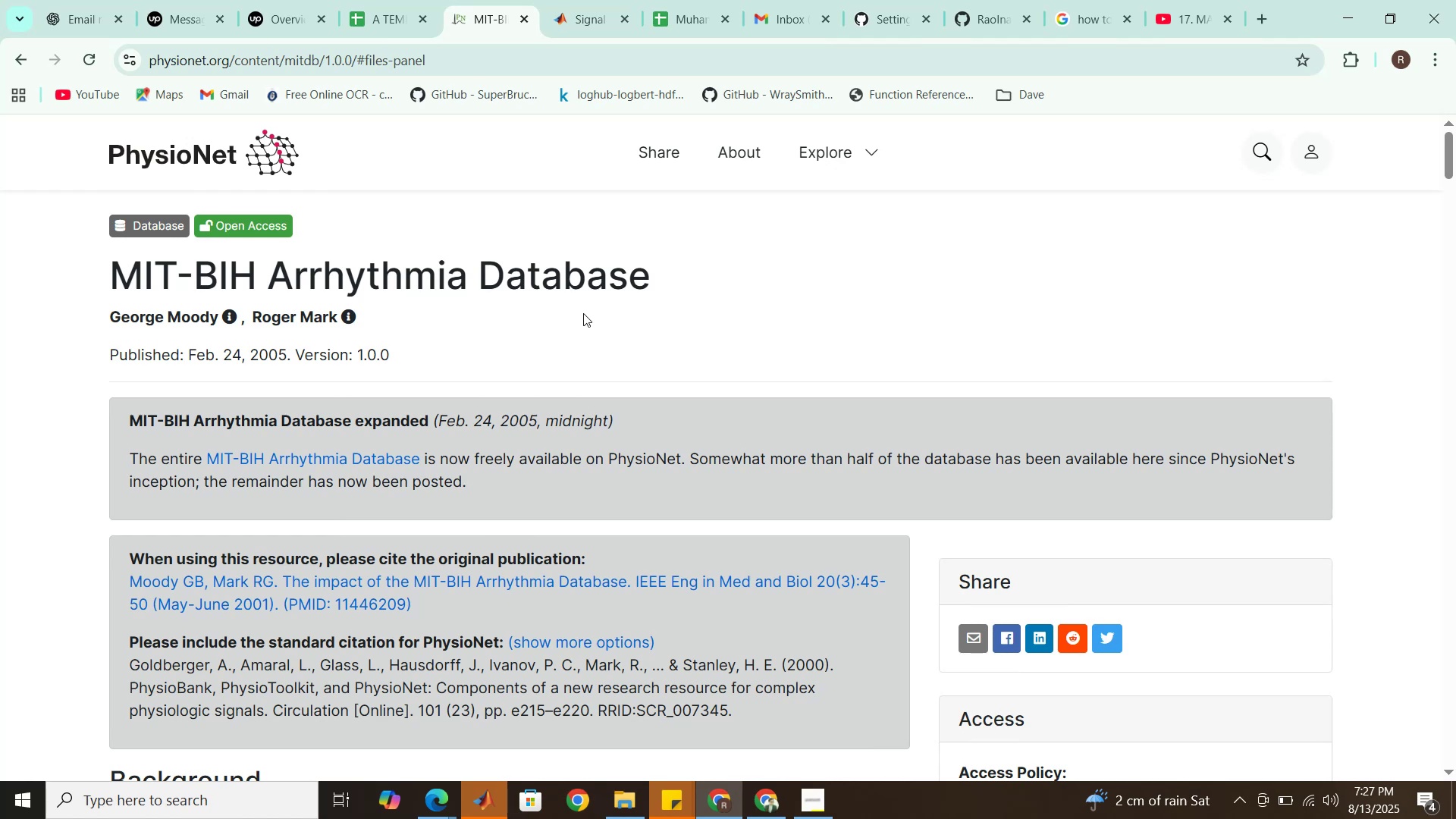 
wait(48.89)
 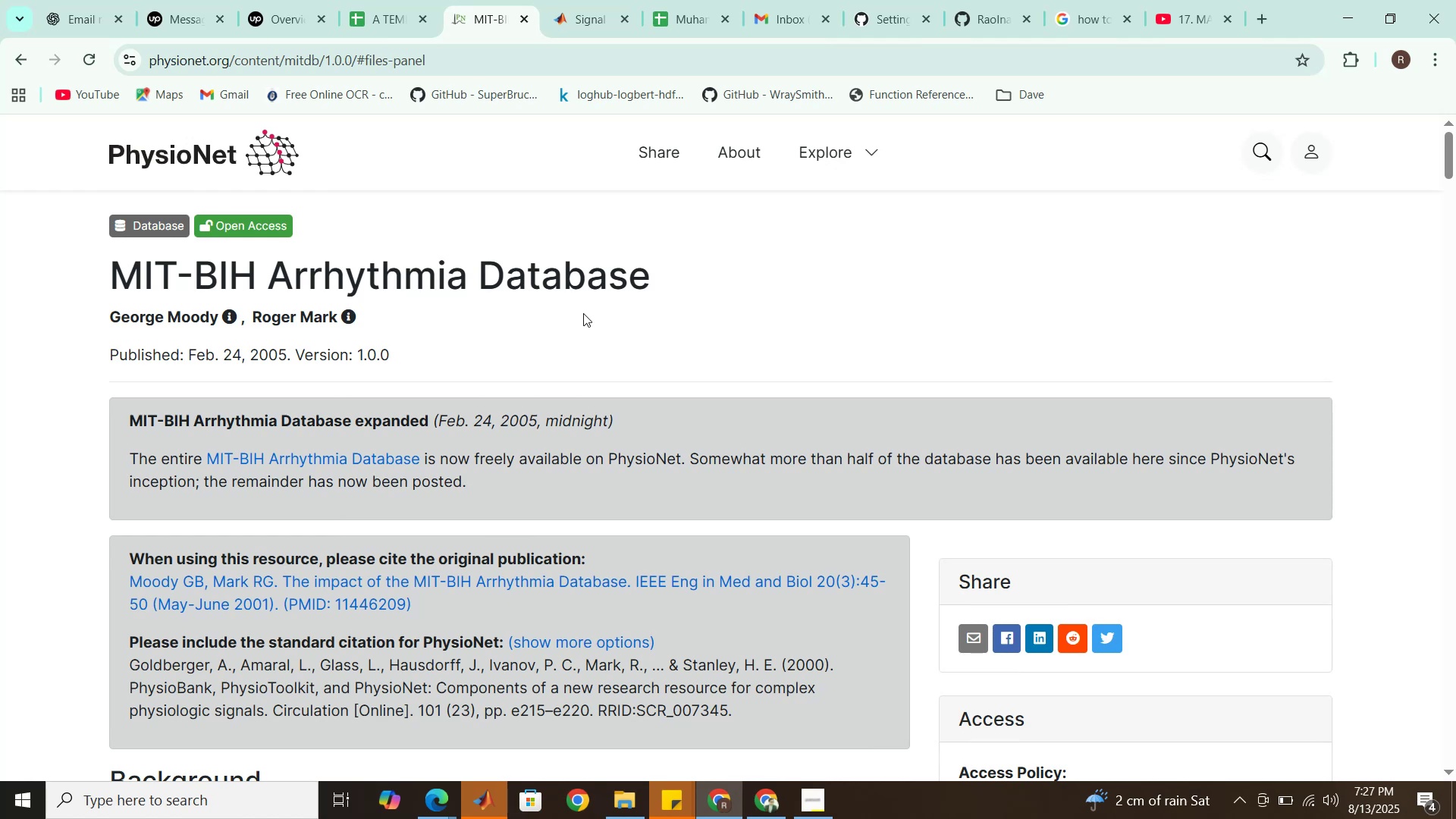 
left_click([629, 795])
 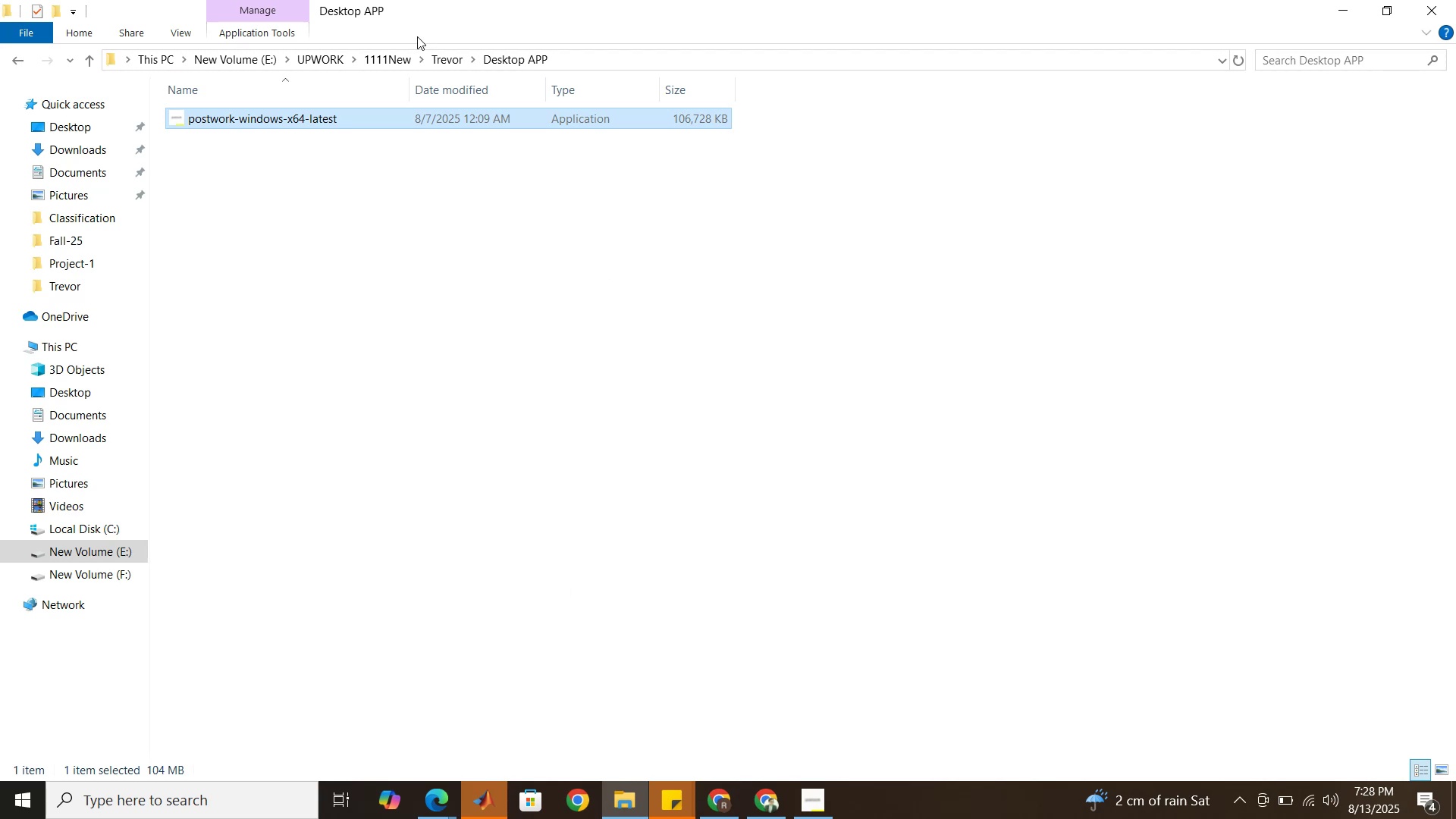 
left_click([453, 61])
 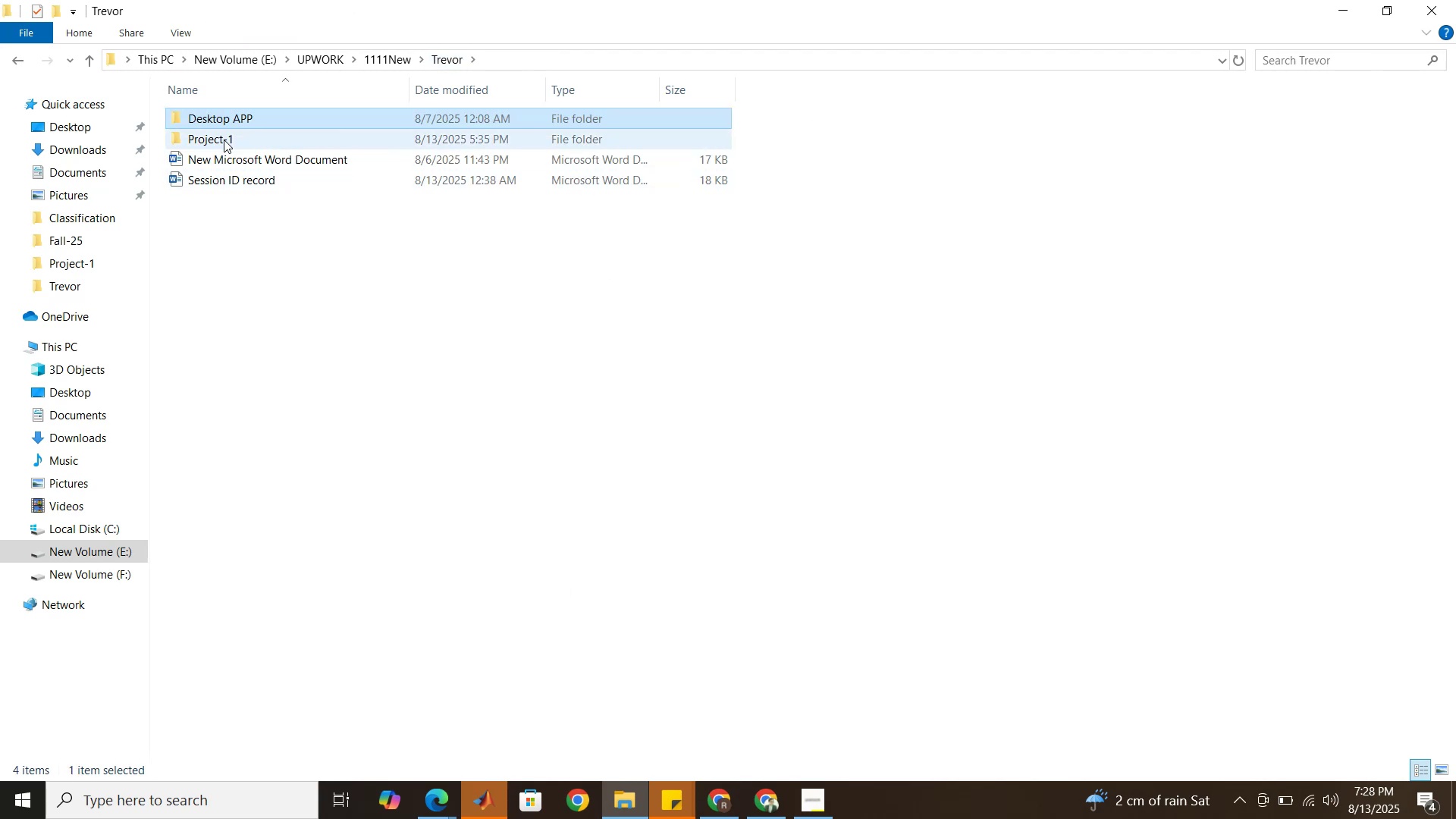 
double_click([224, 140])
 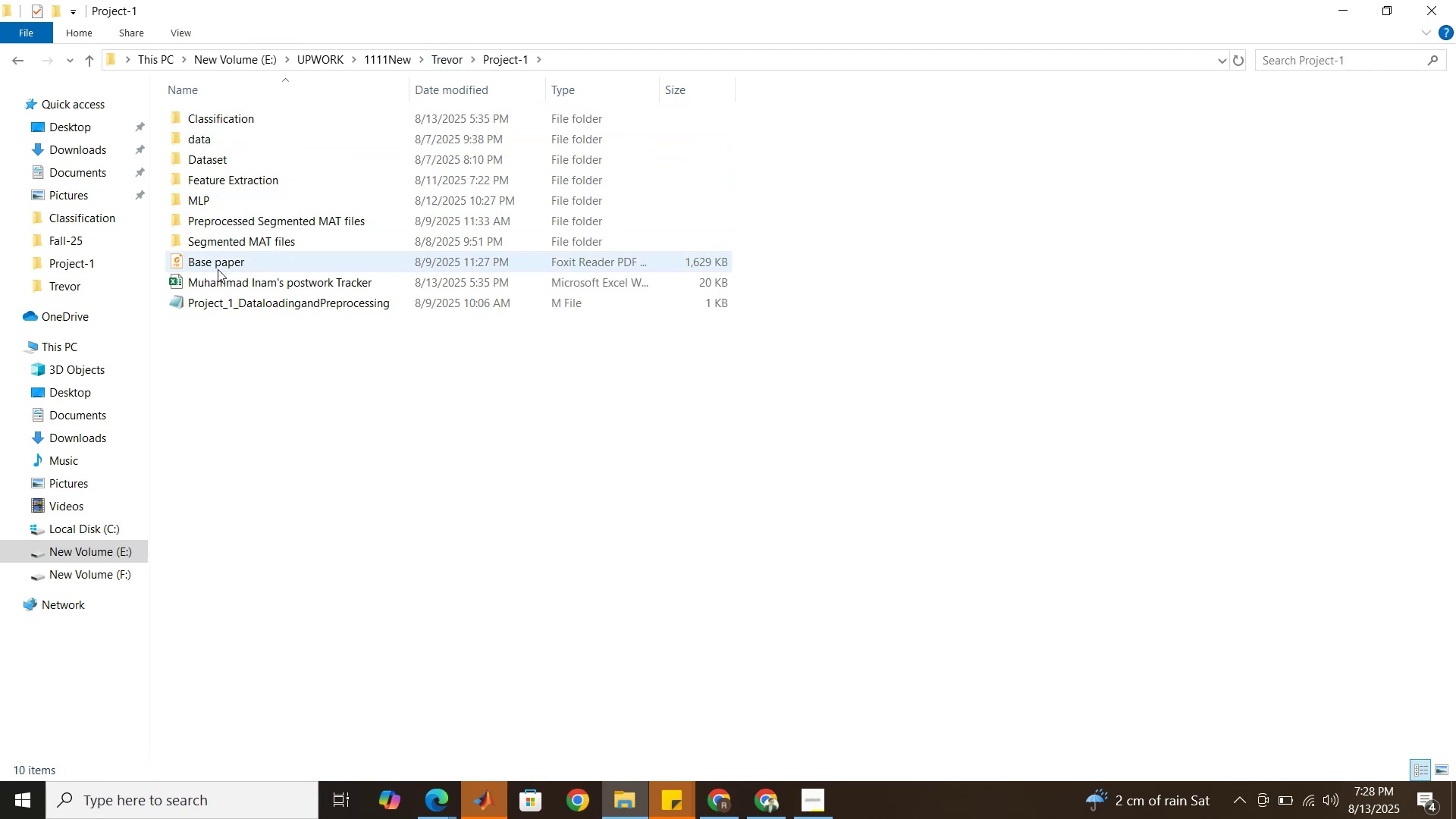 
double_click([218, 269])
 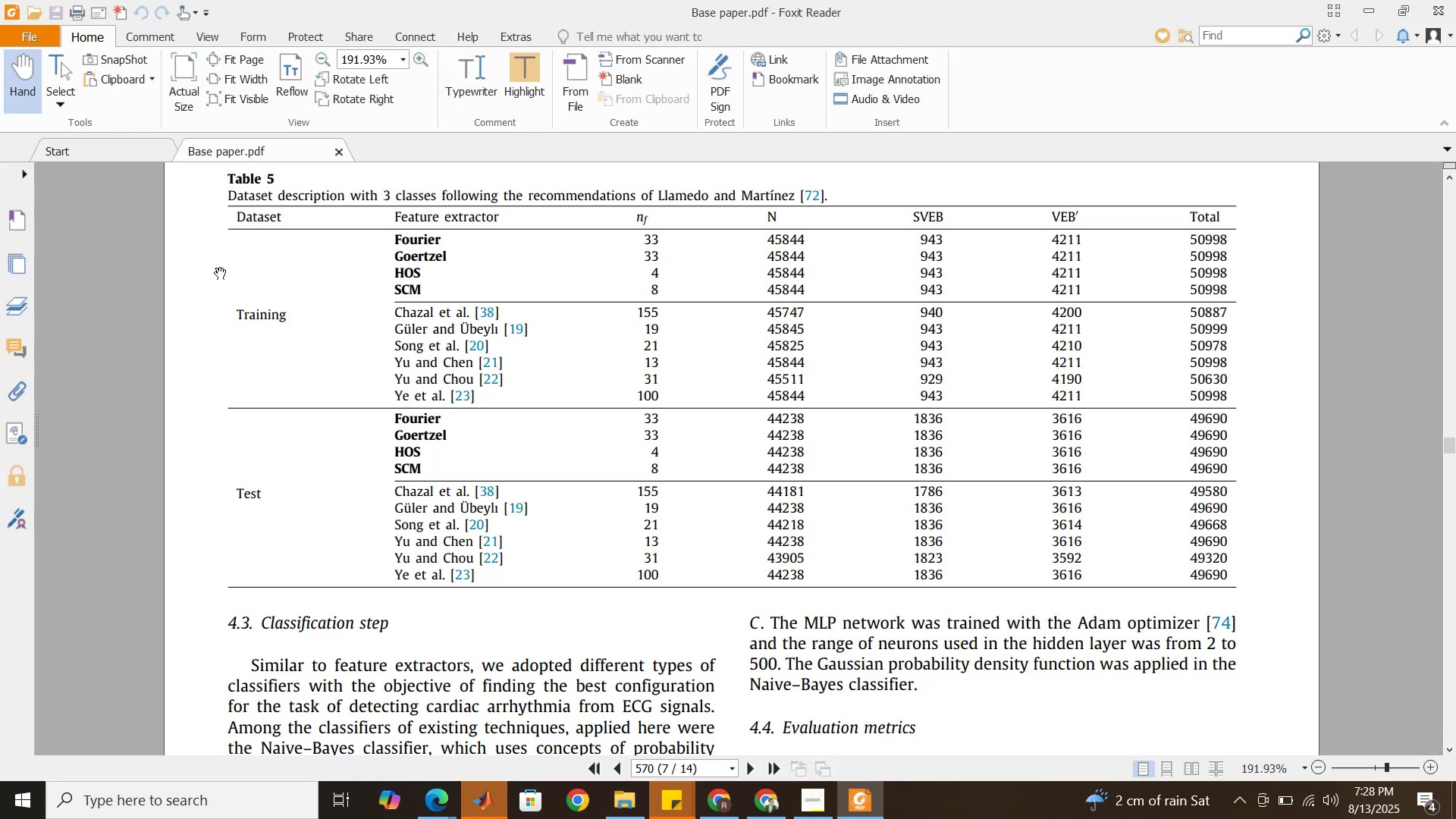 
wait(13.26)
 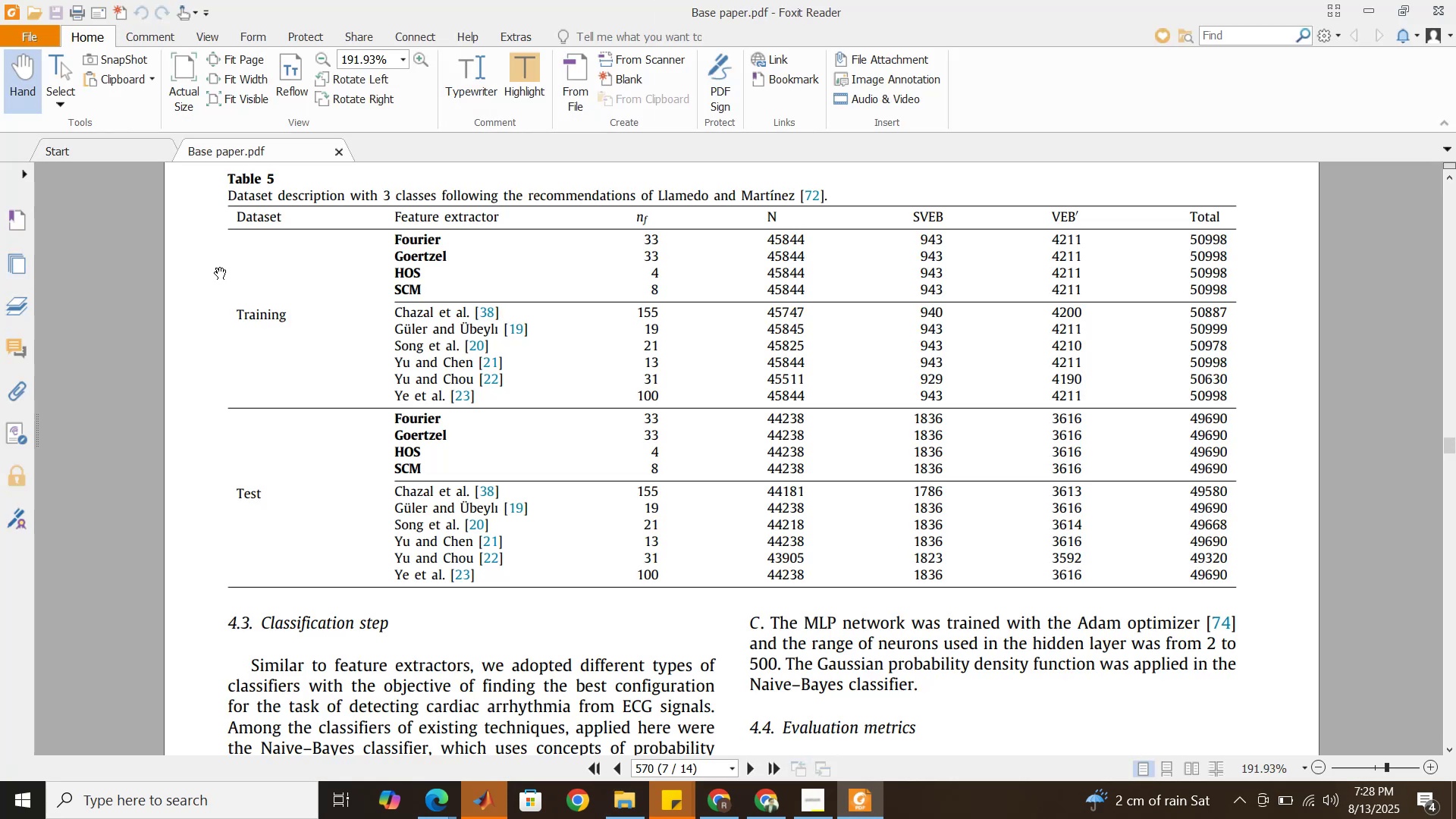 
left_click([818, 810])
 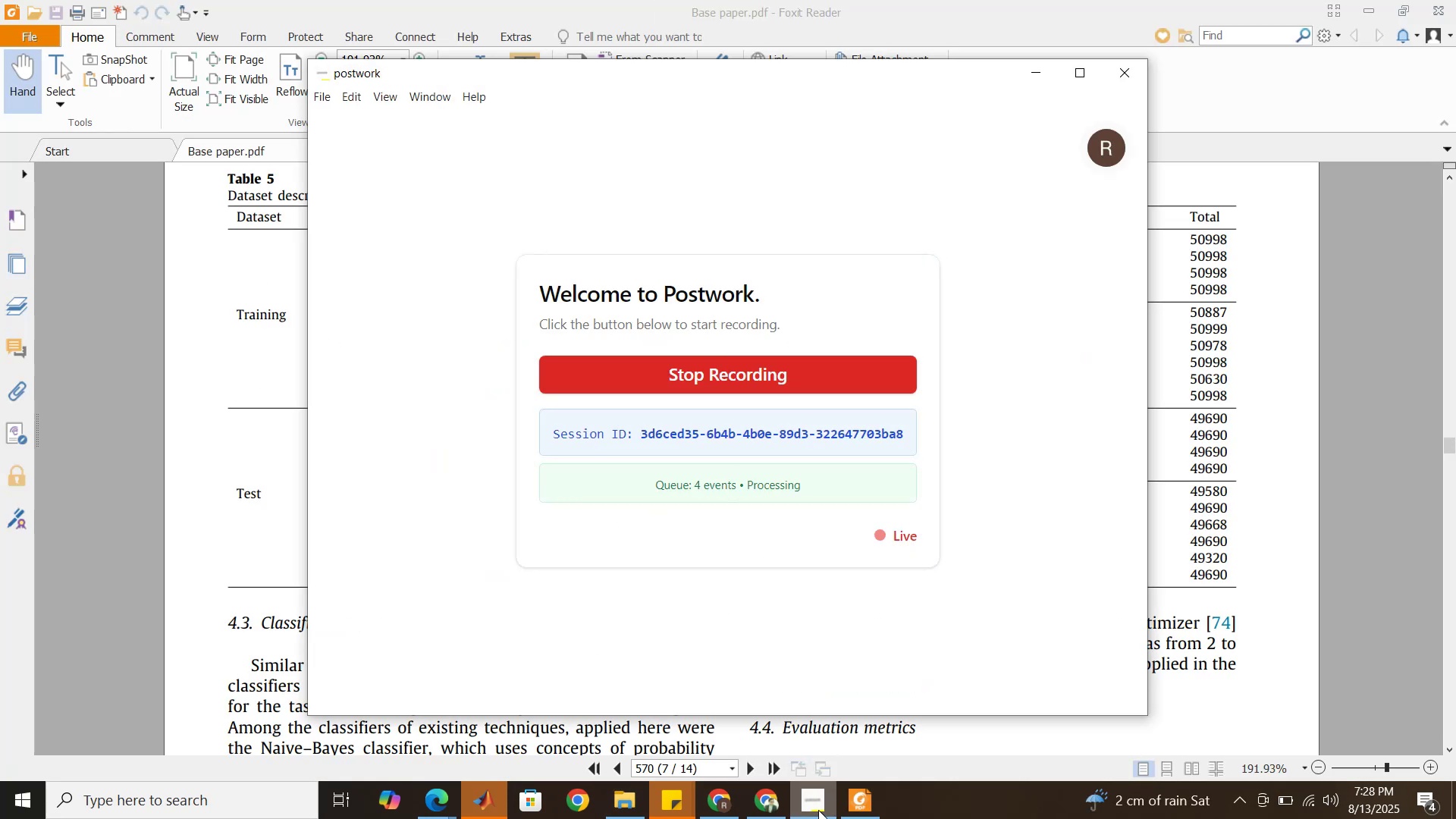 
left_click([818, 810])
 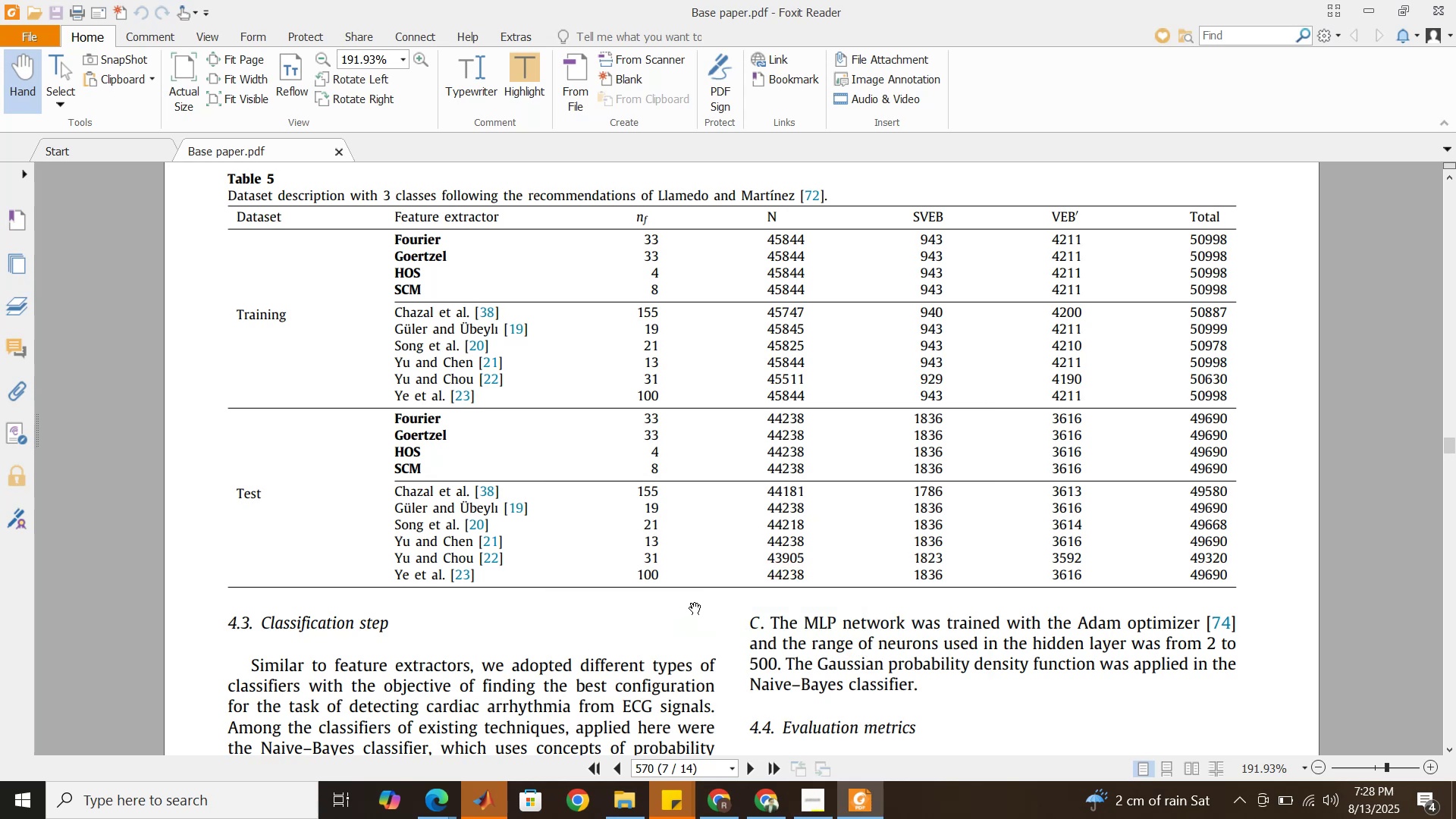 
wait(7.87)
 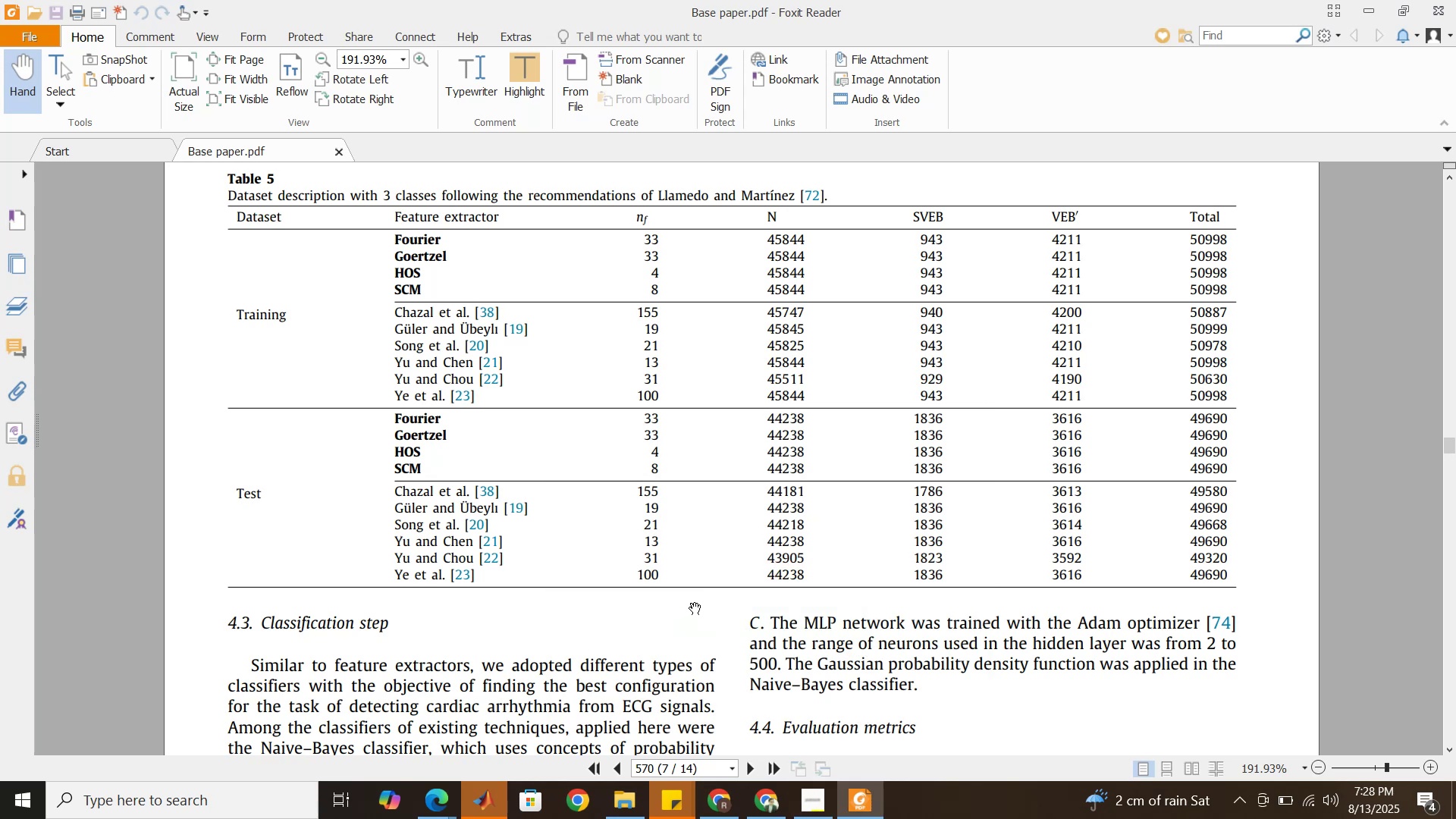 
left_click_drag(start_coordinate=[1450, 441], to_coordinate=[1455, 183])
 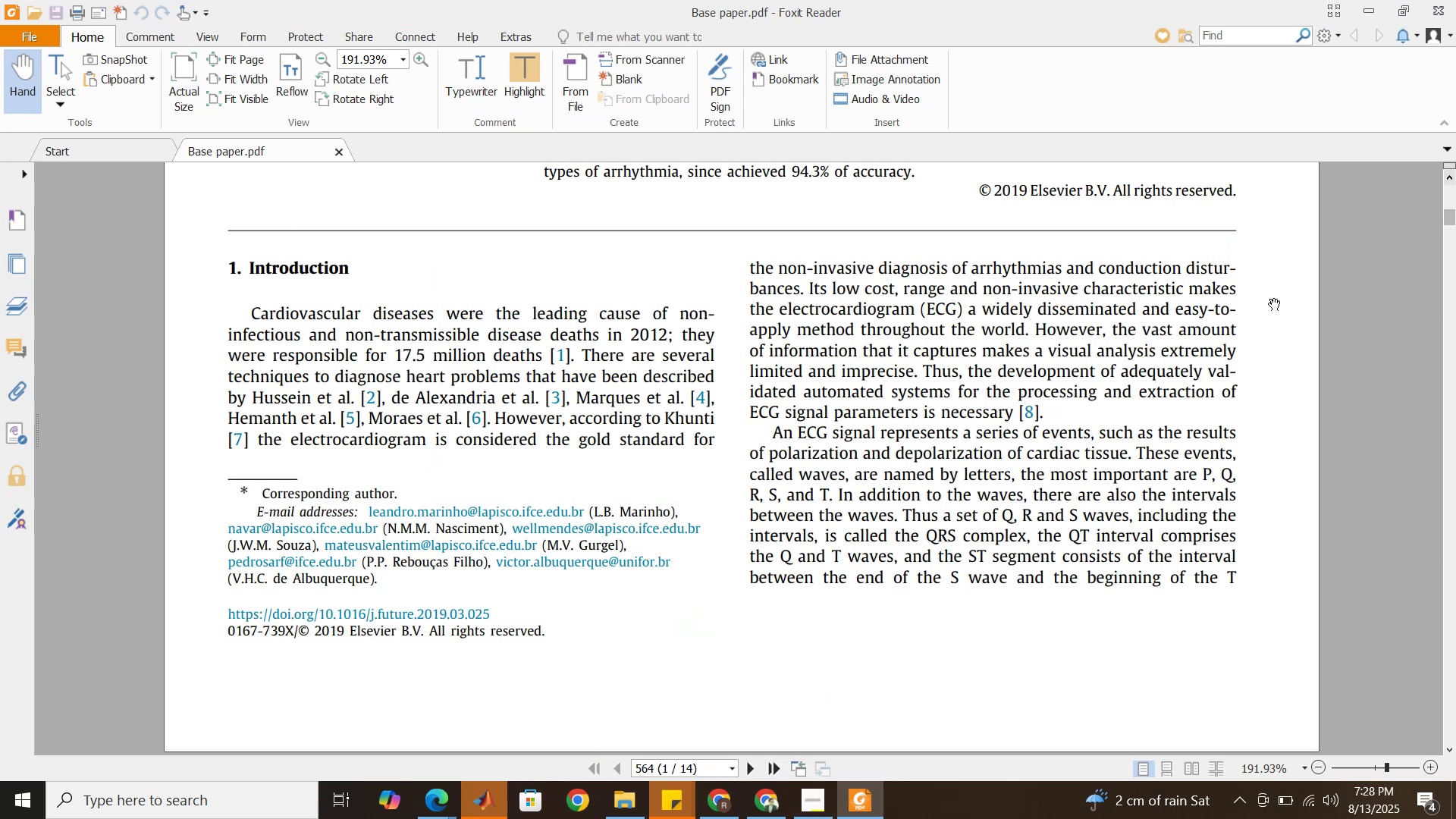 
scroll: coordinate [1086, 371], scroll_direction: up, amount: 18.0
 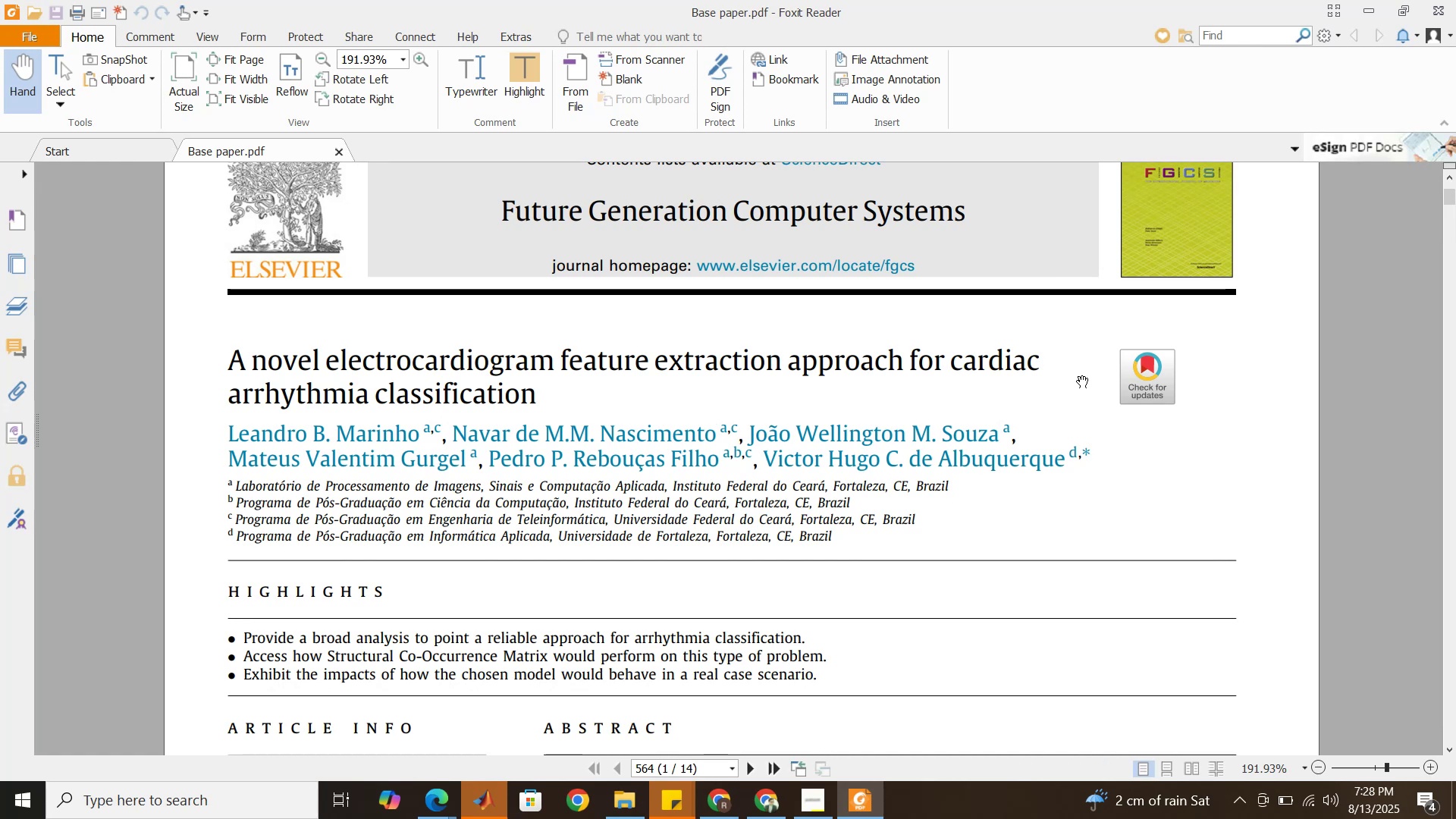 
wait(28.6)
 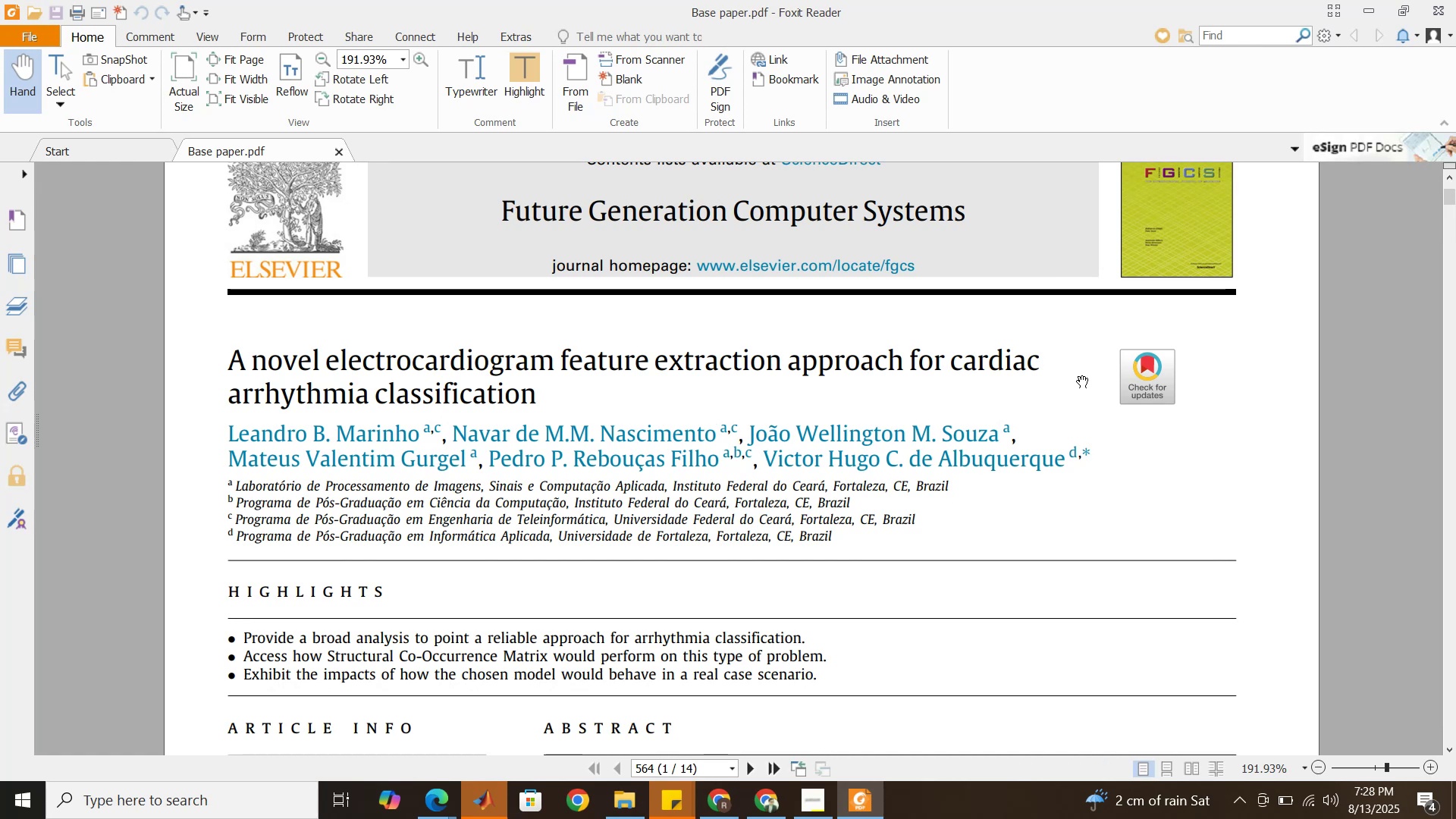 
left_click([632, 812])
 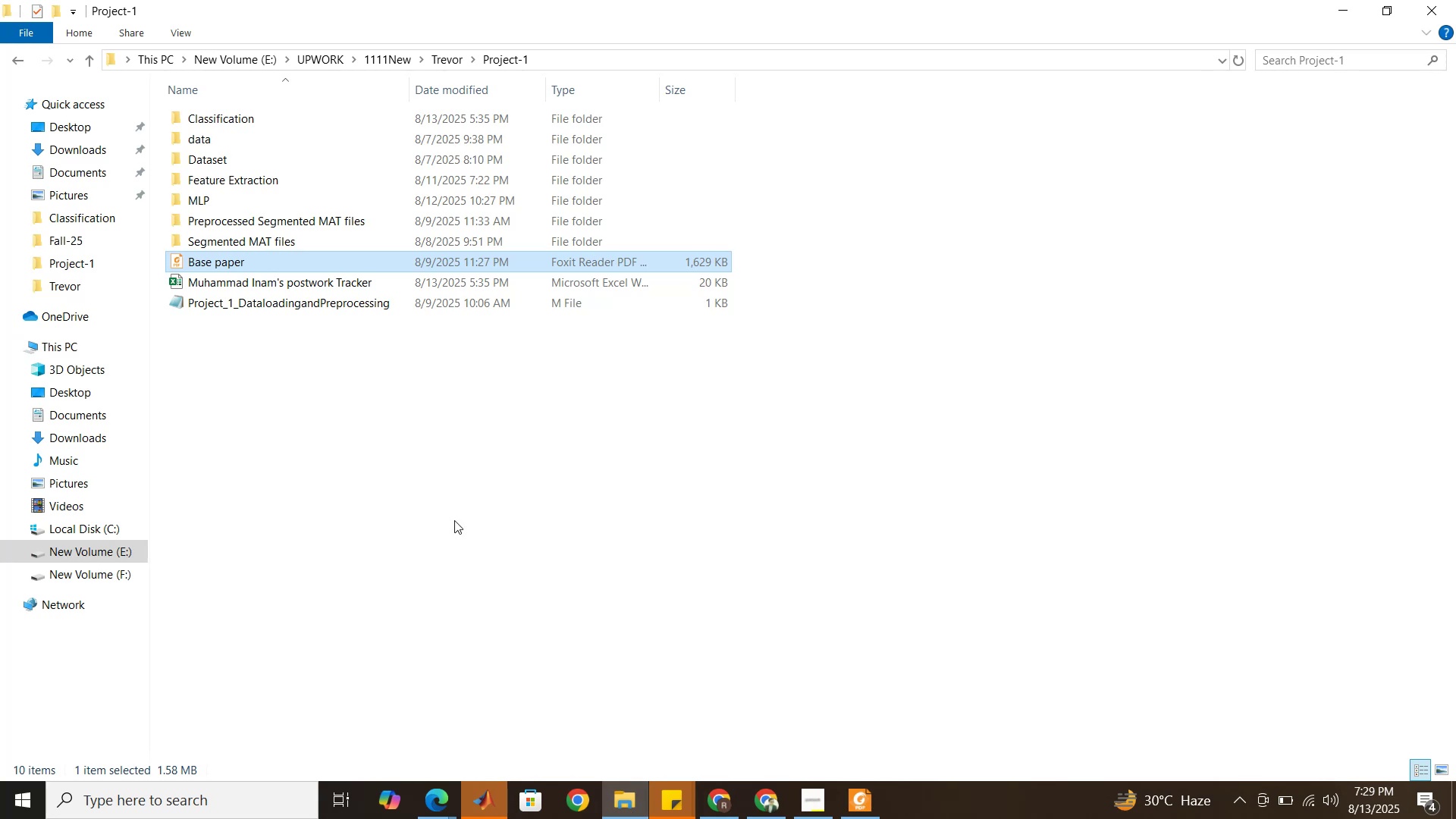 
left_click([449, 503])
 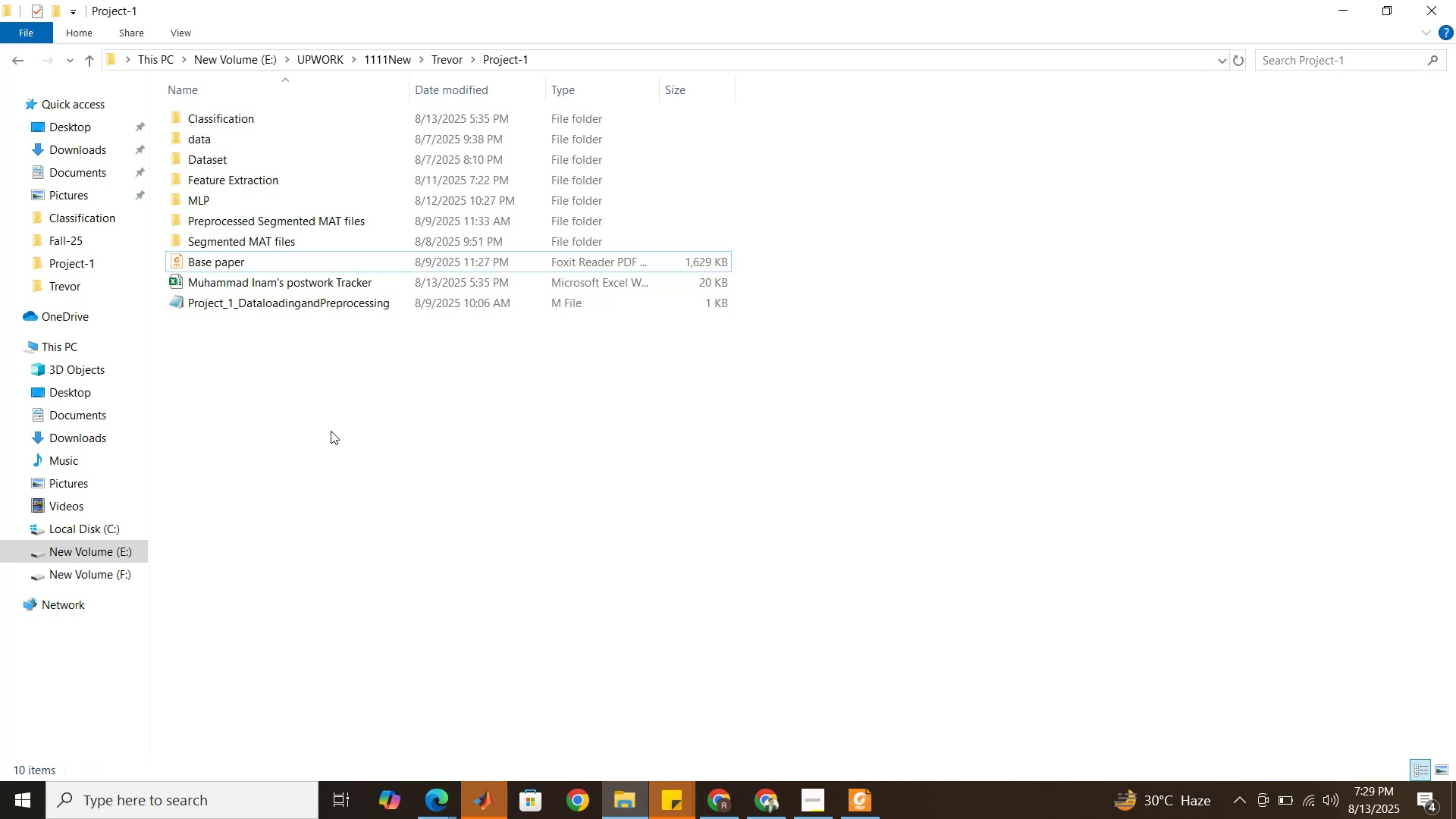 
right_click([331, 431])
 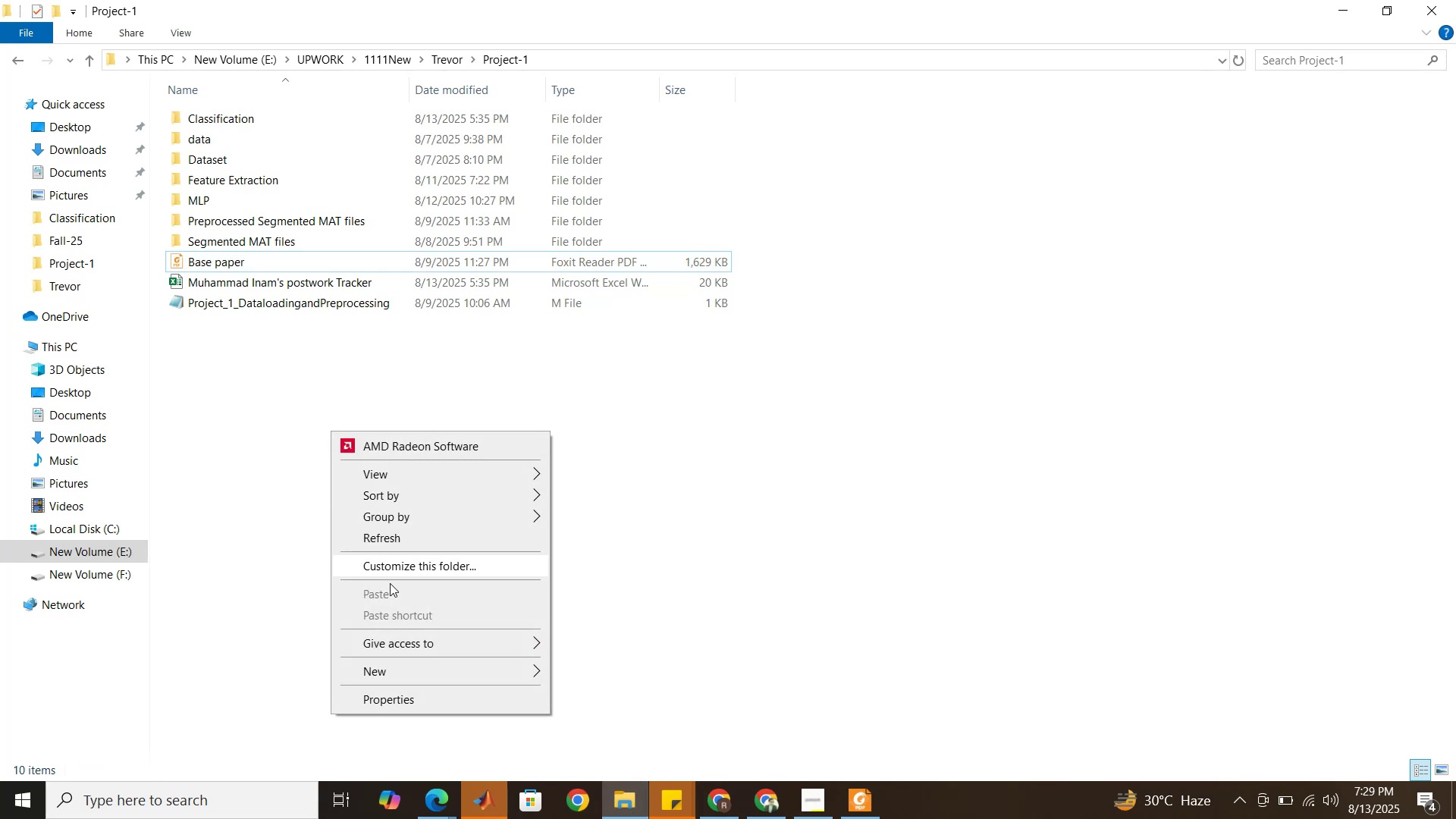 
mouse_move([421, 655])
 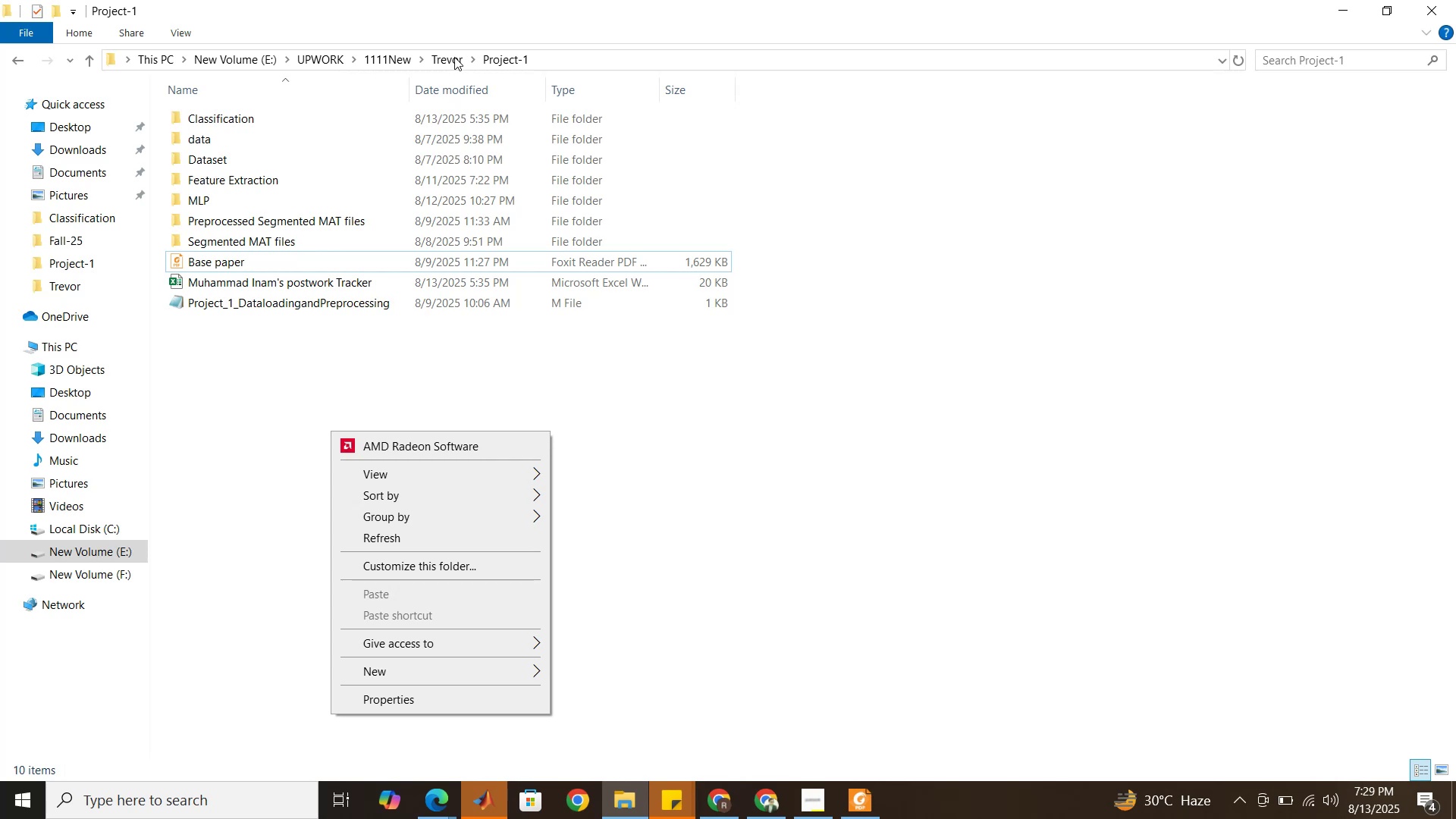 
left_click([454, 57])
 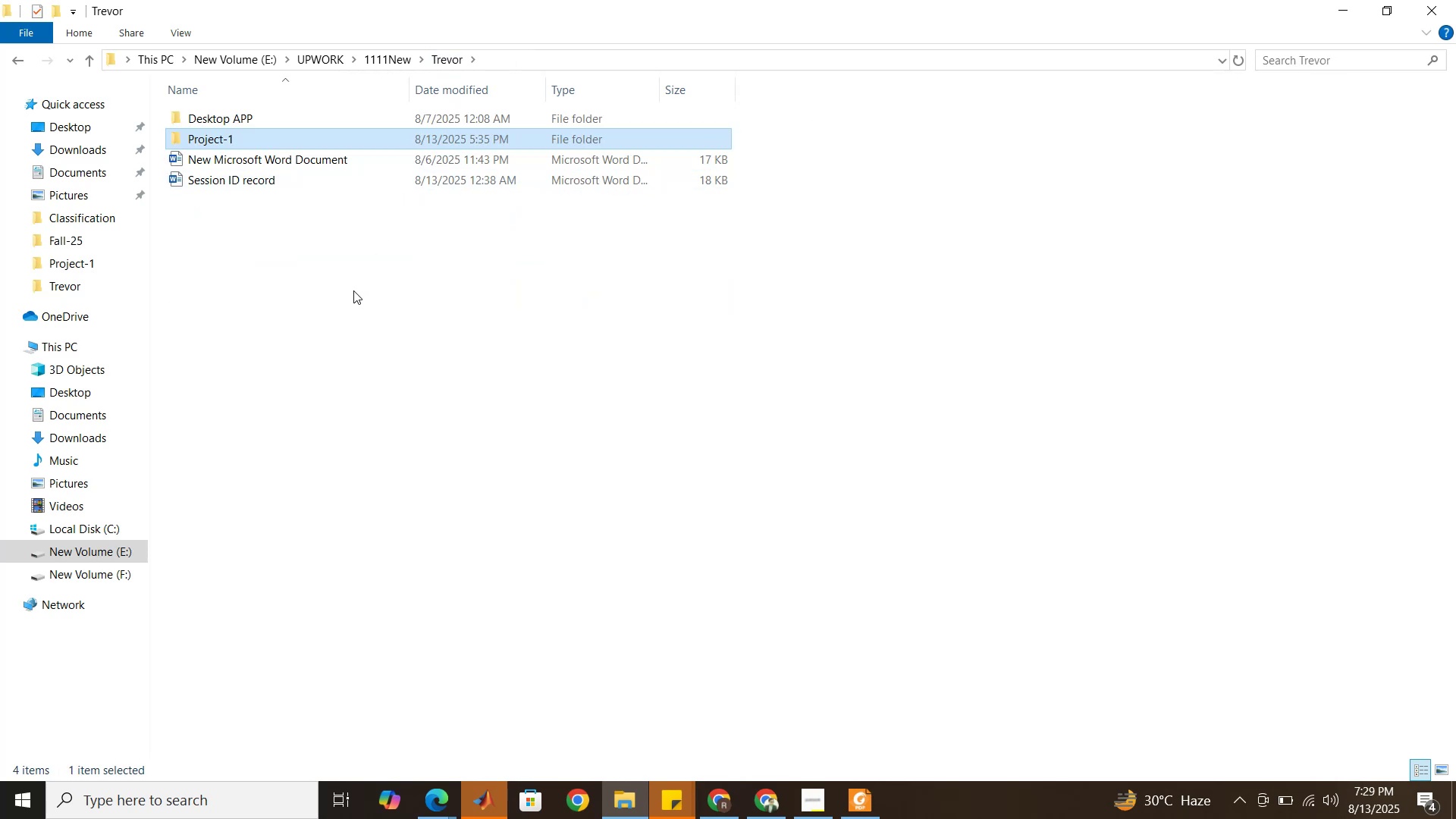 
left_click([353, 290])
 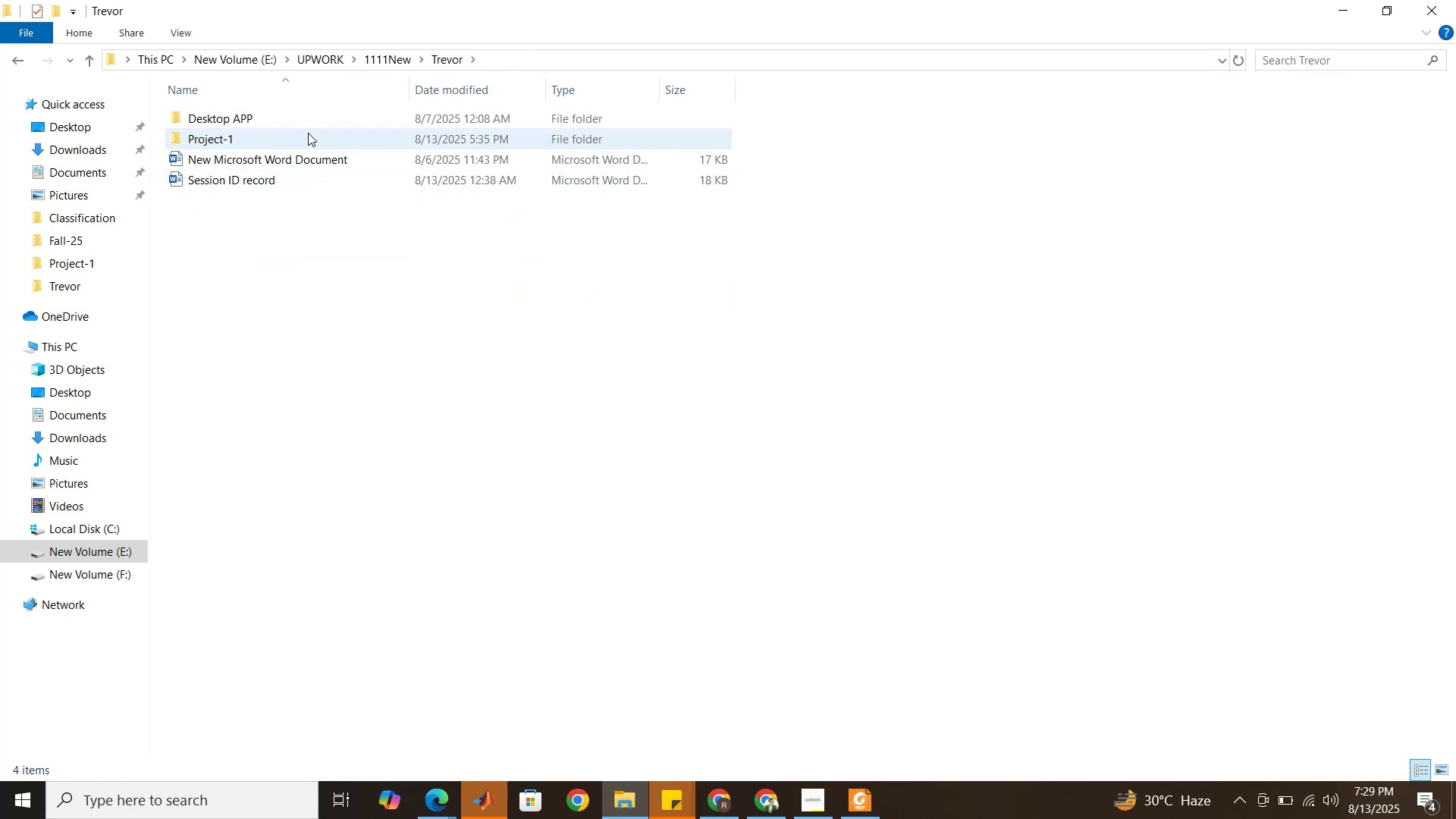 
double_click([308, 132])
 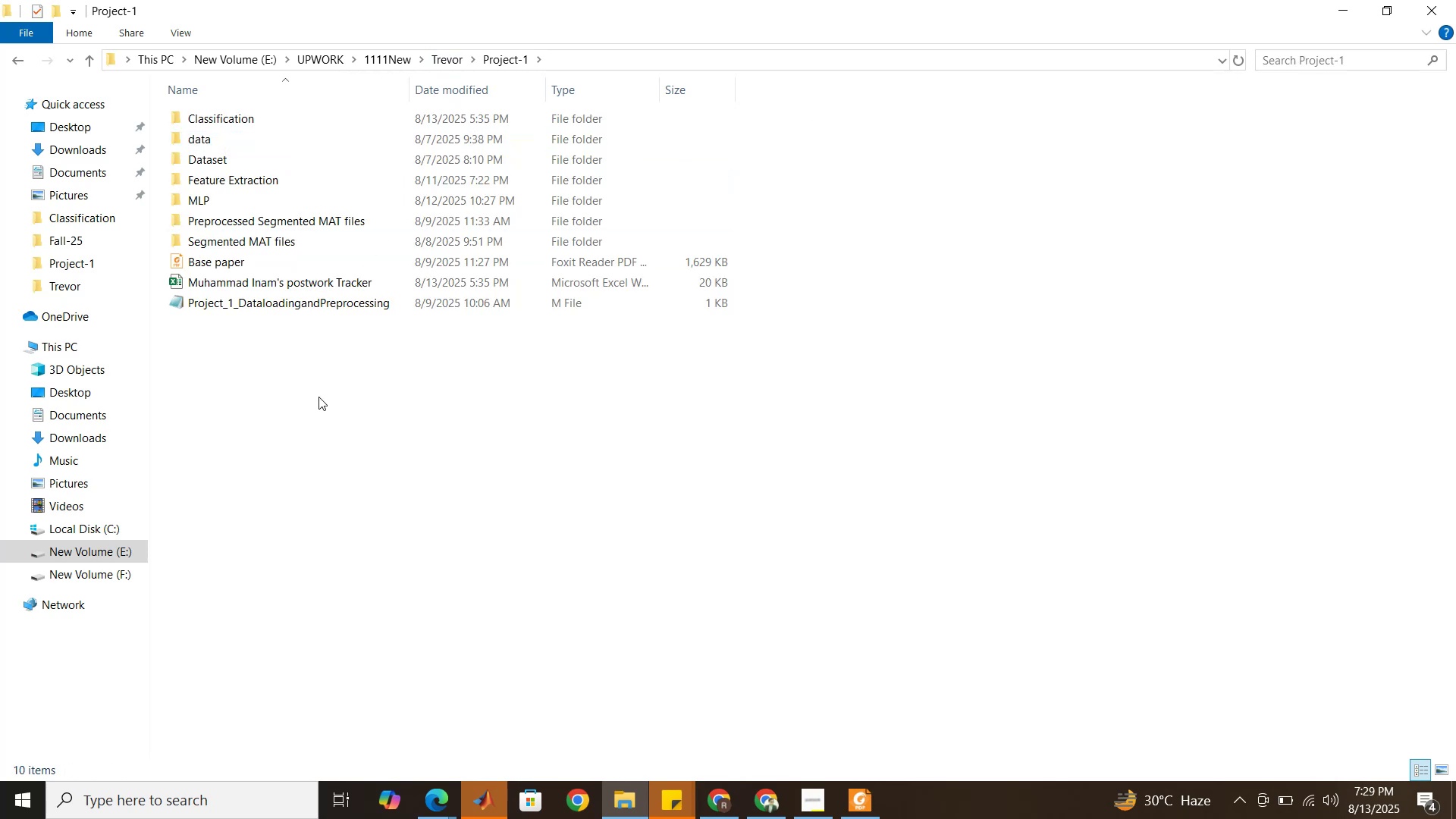 
right_click([318, 397])
 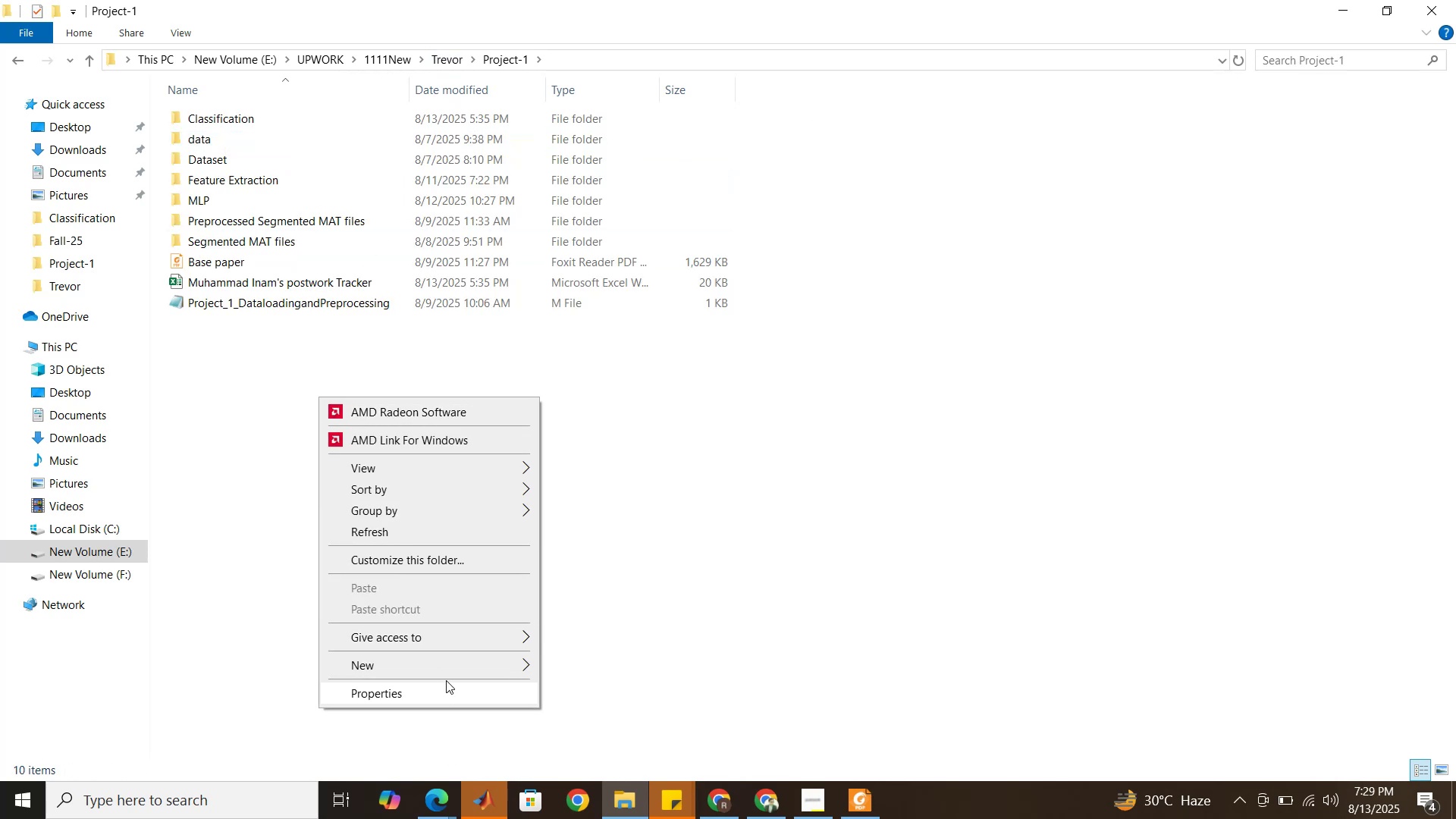 
left_click([450, 671])
 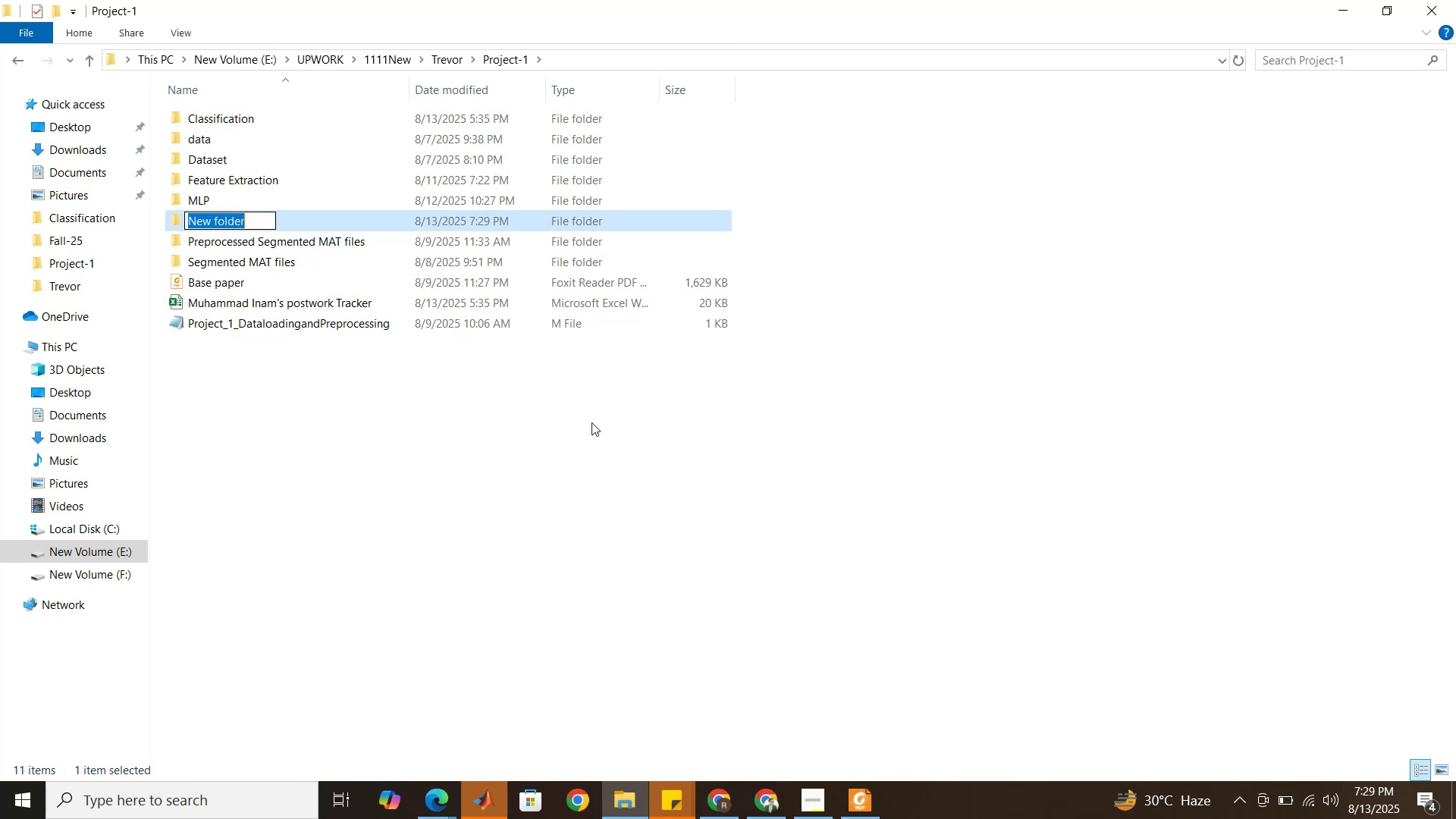 
type(AAMI multiclass )
 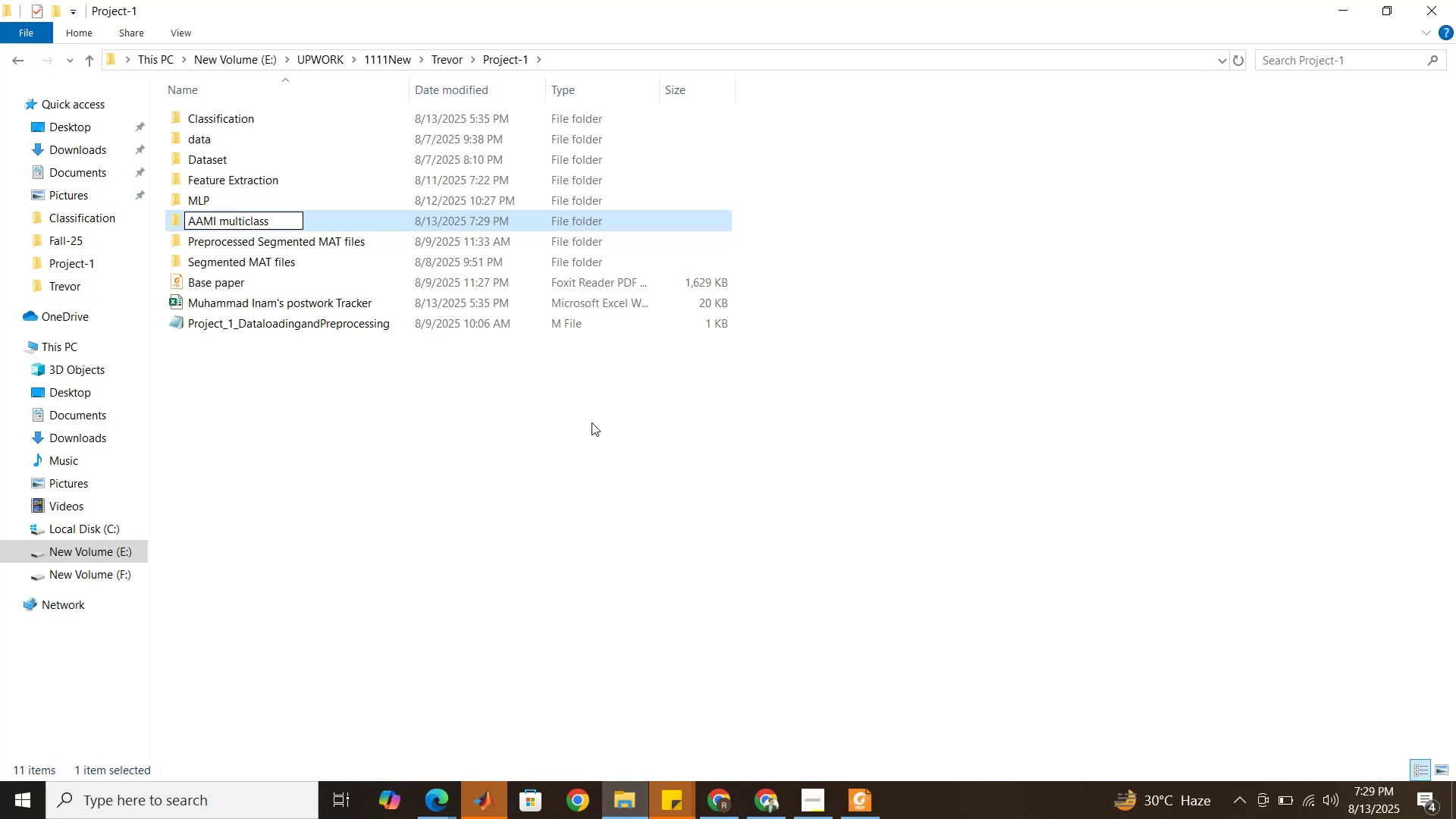 
wait(6.82)
 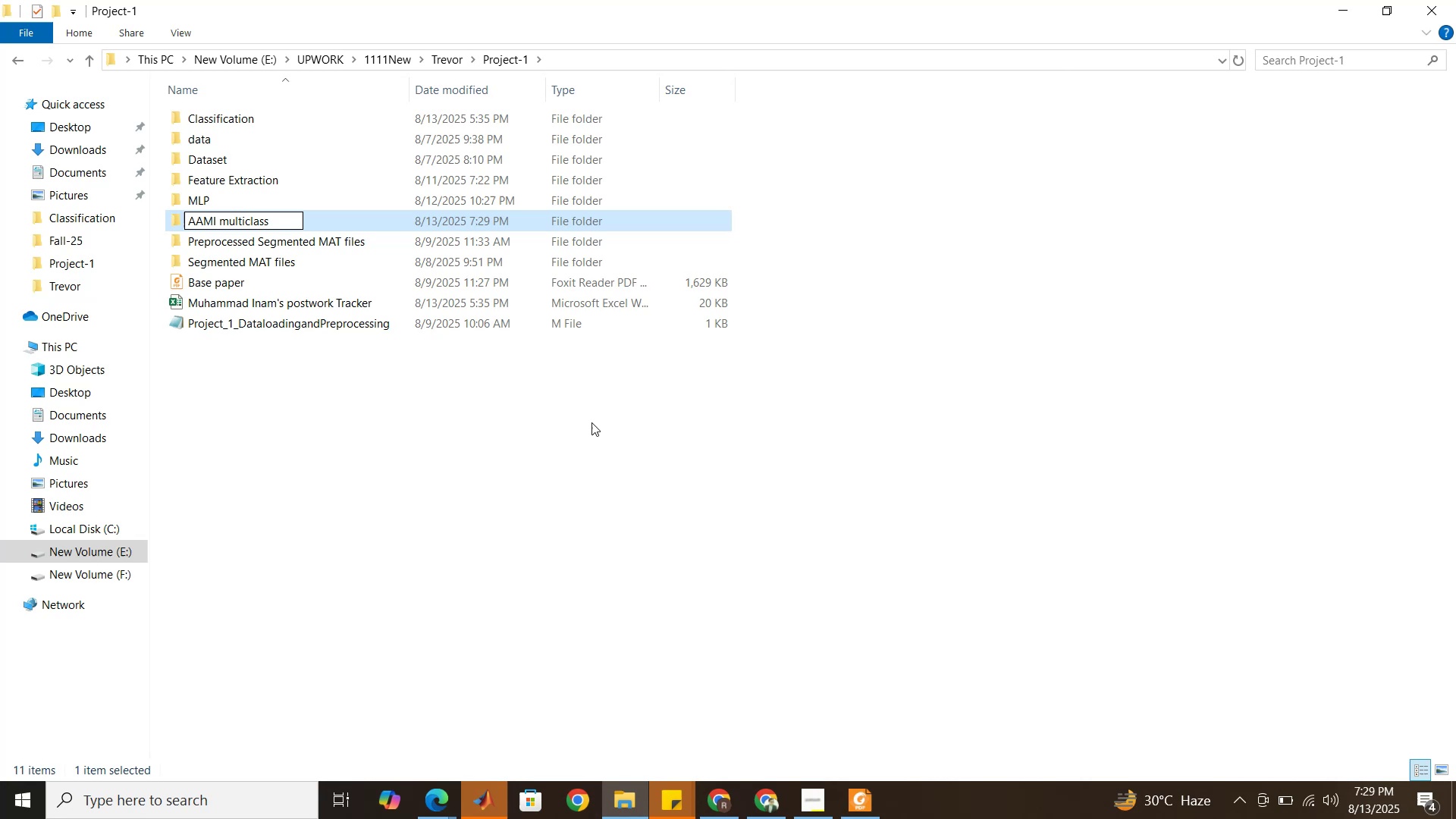 
type(classification )
 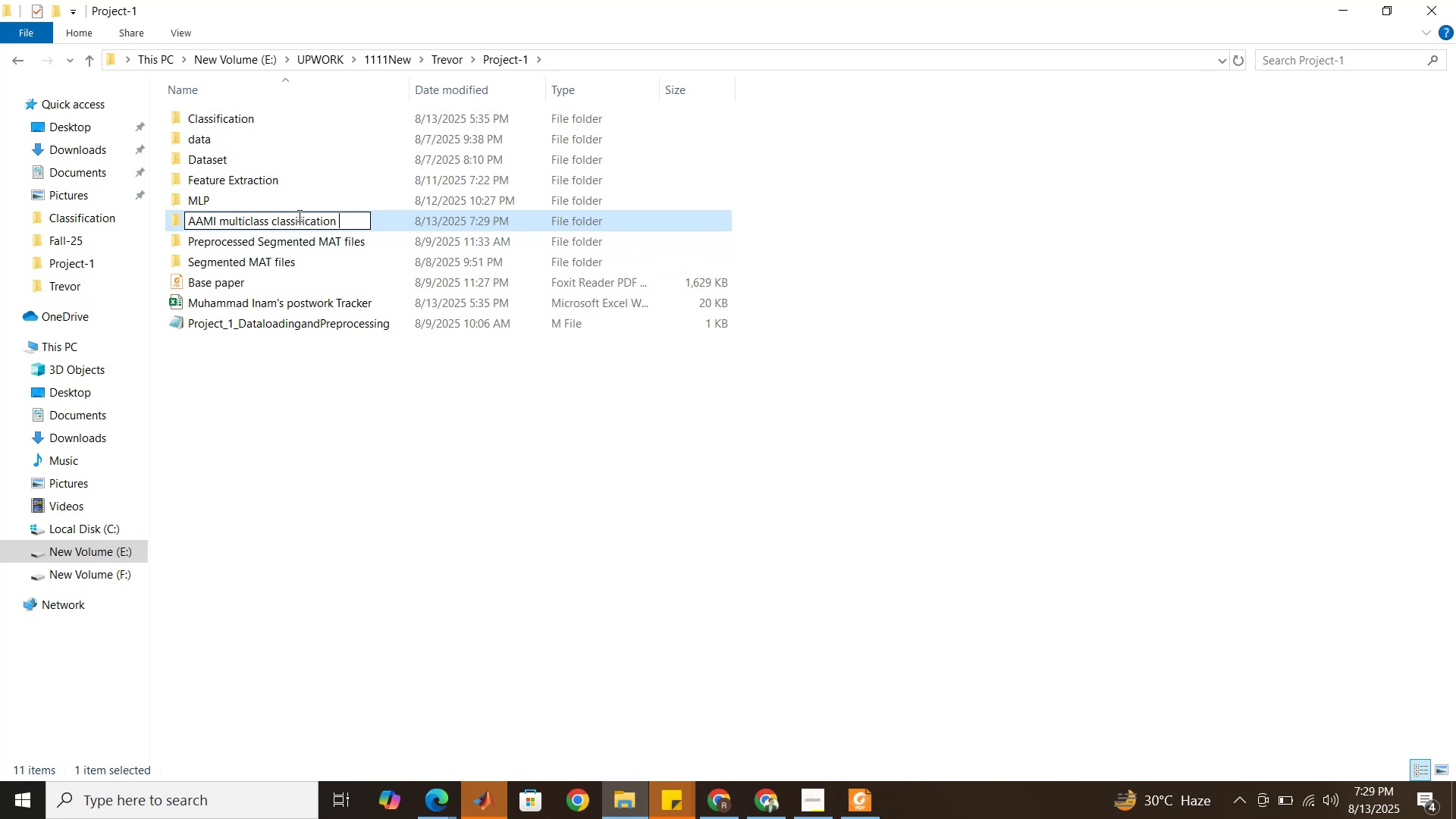 
wait(5.12)
 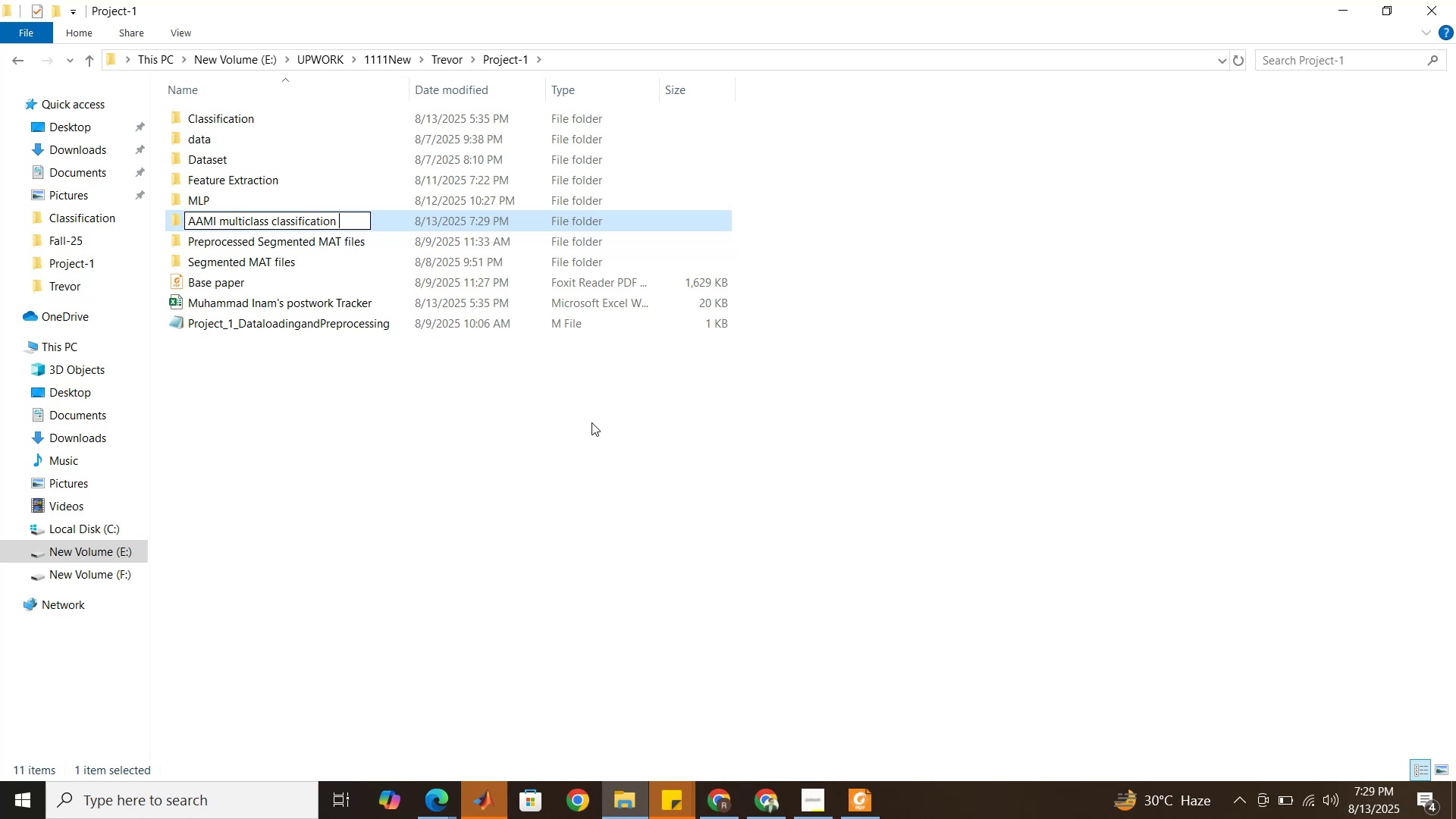 
left_click([274, 219])
 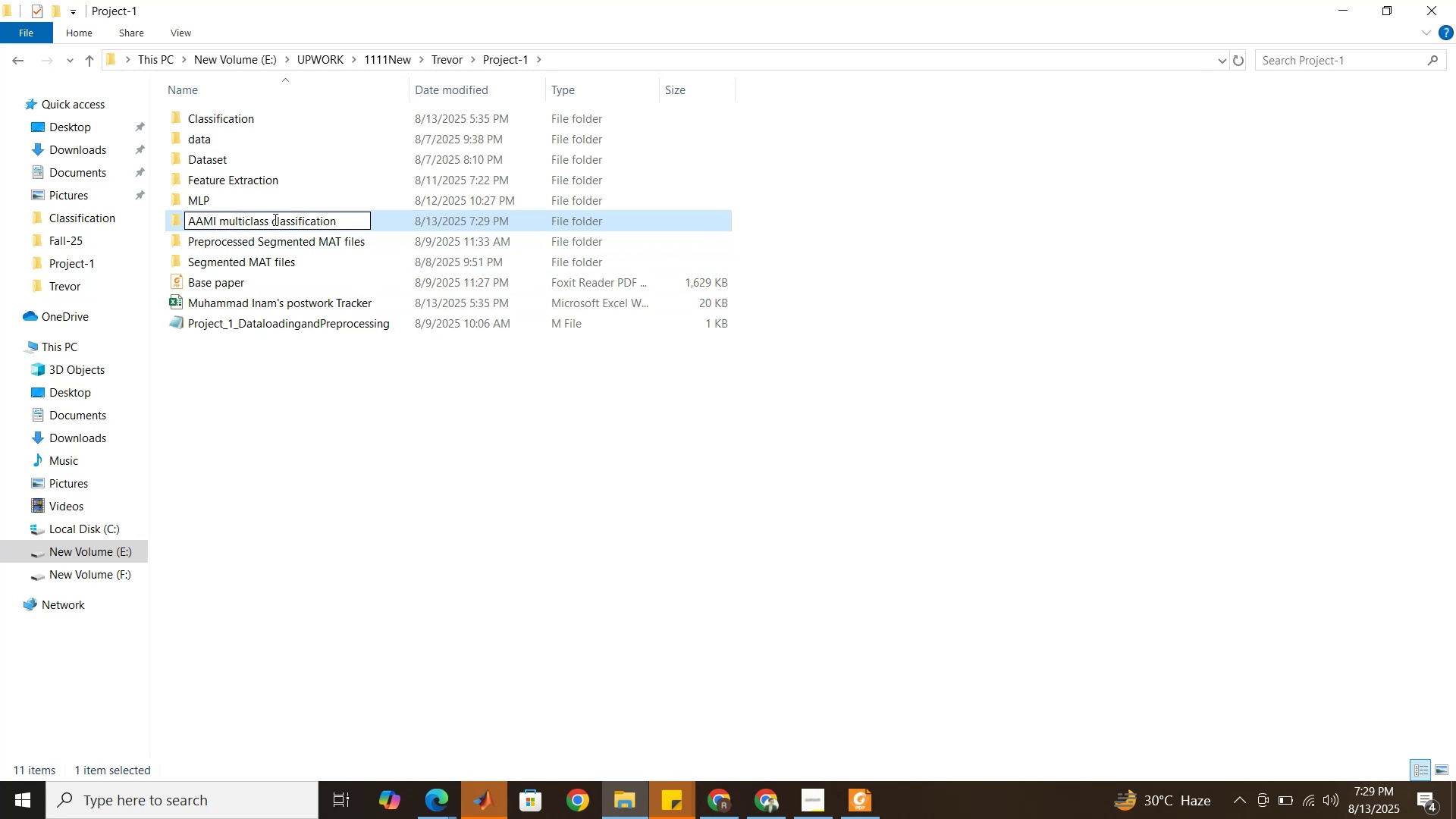 
type(cardiac arrythmia )
 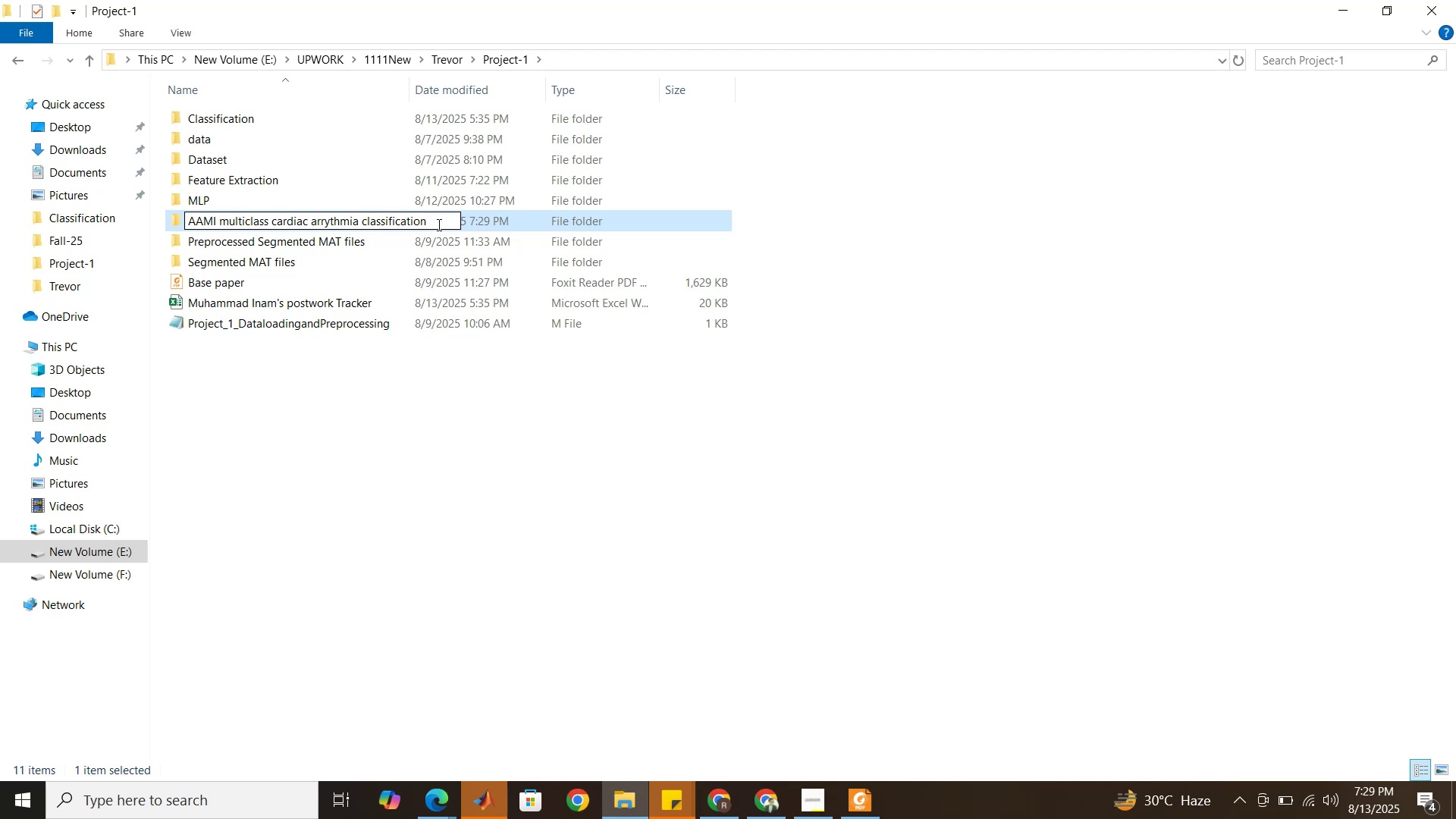 
left_click([438, 224])
 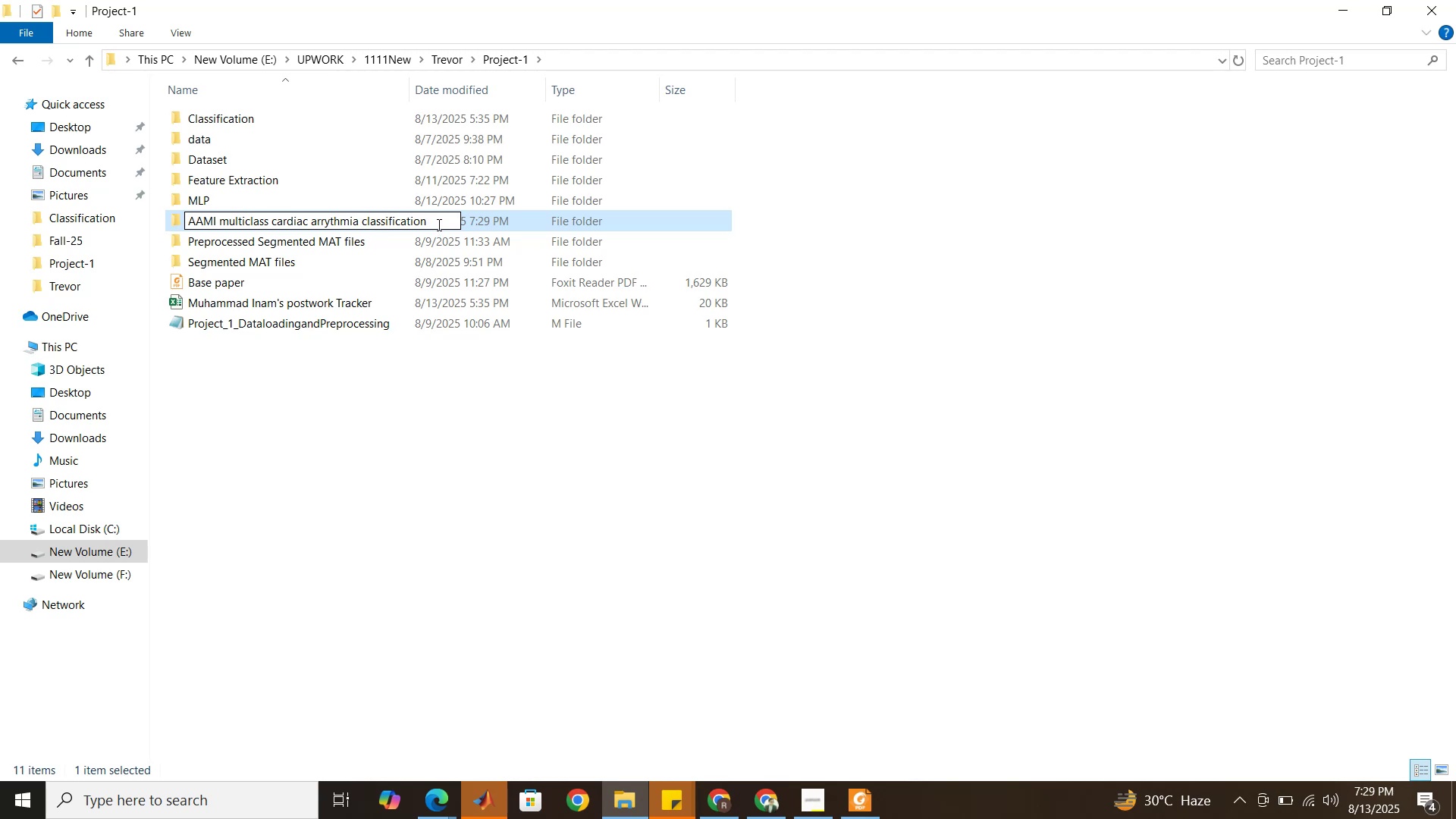 
type(on MIT-BIH datset)
key(Backspace)
key(Backspace)
key(Backspace)
key(Backspace)
key(Backspace)
key(Backspace)
key(Backspace)
 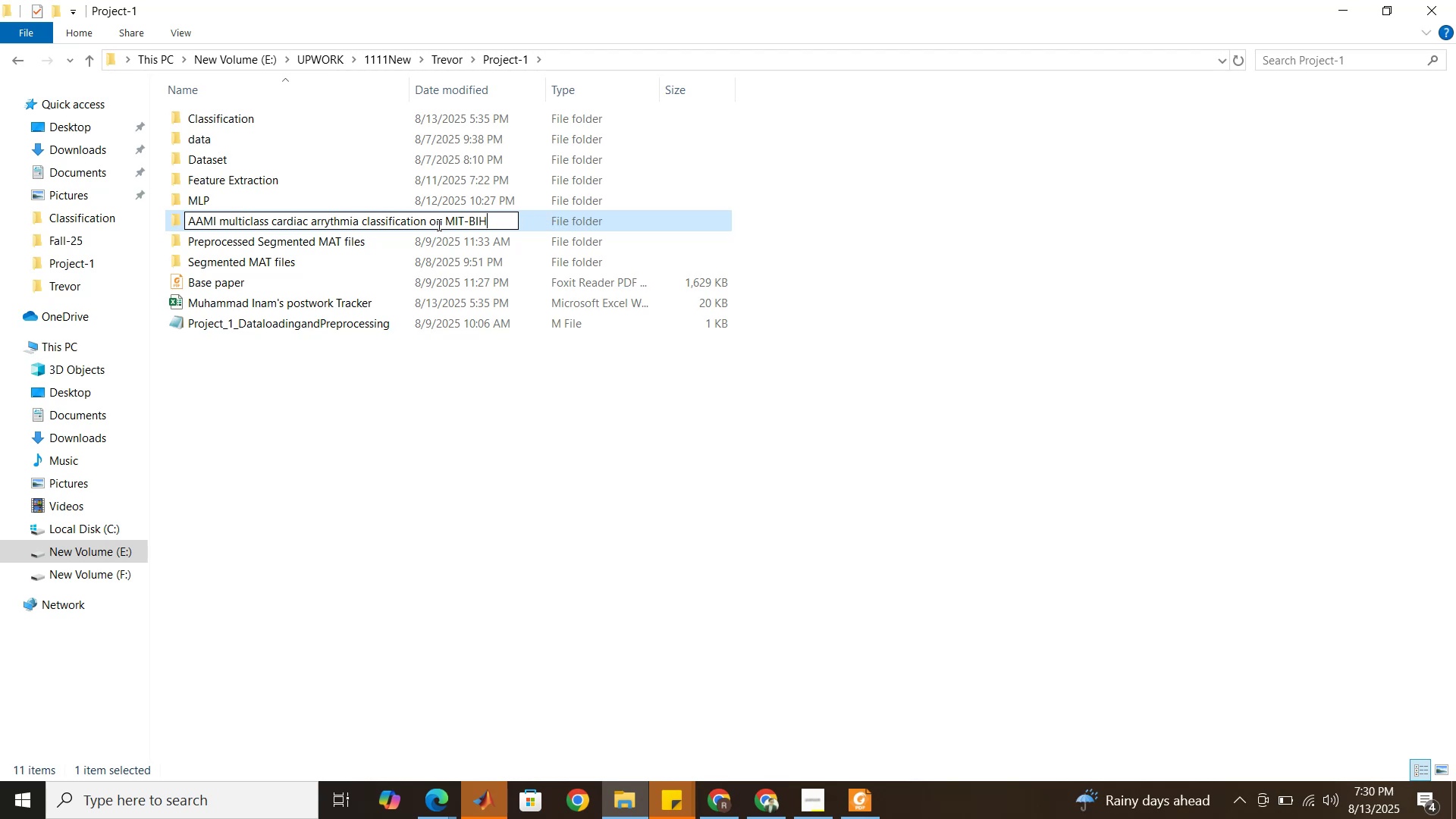 
left_click([456, 390])
 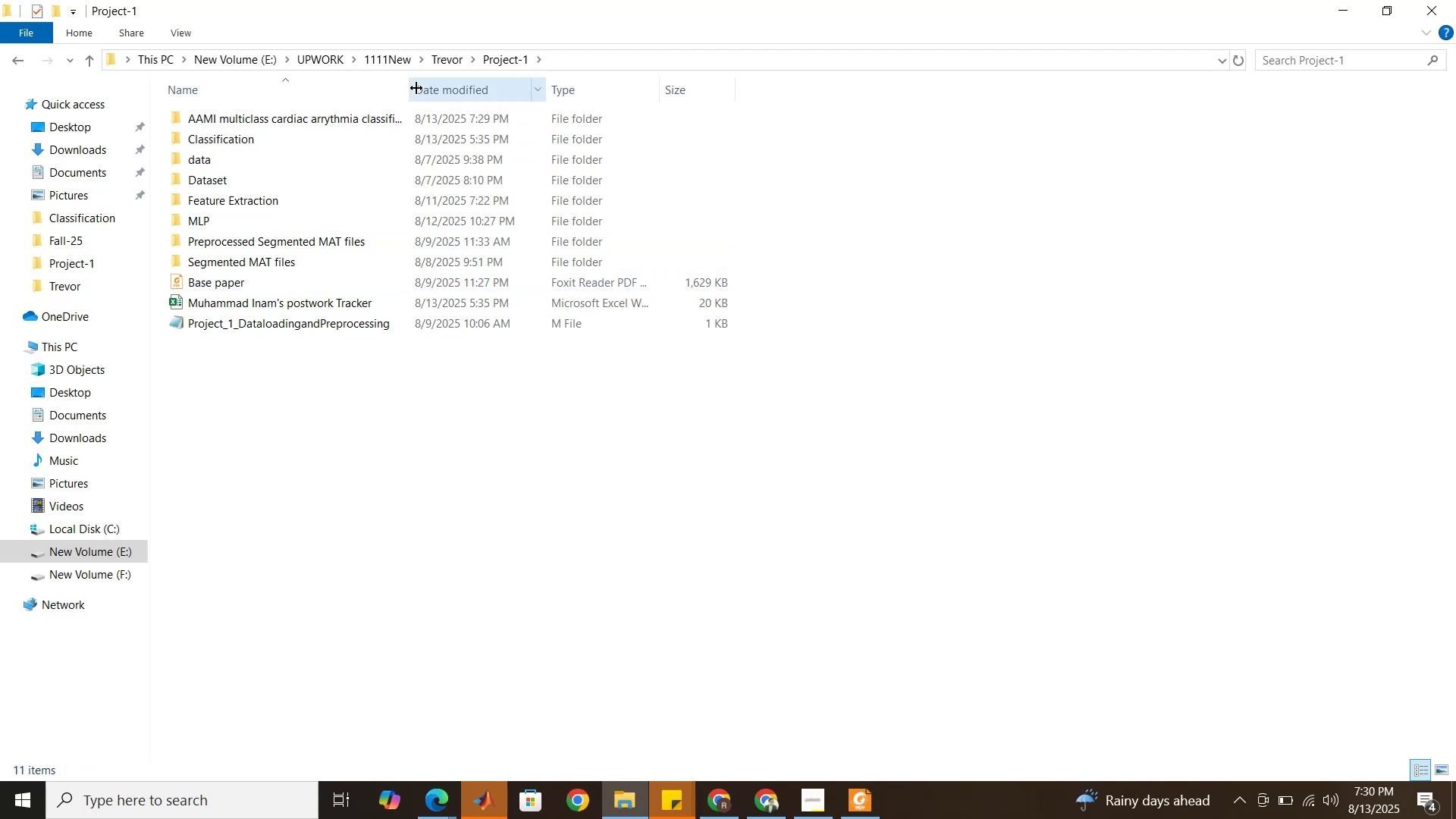 
left_click_drag(start_coordinate=[410, 88], to_coordinate=[507, 97])
 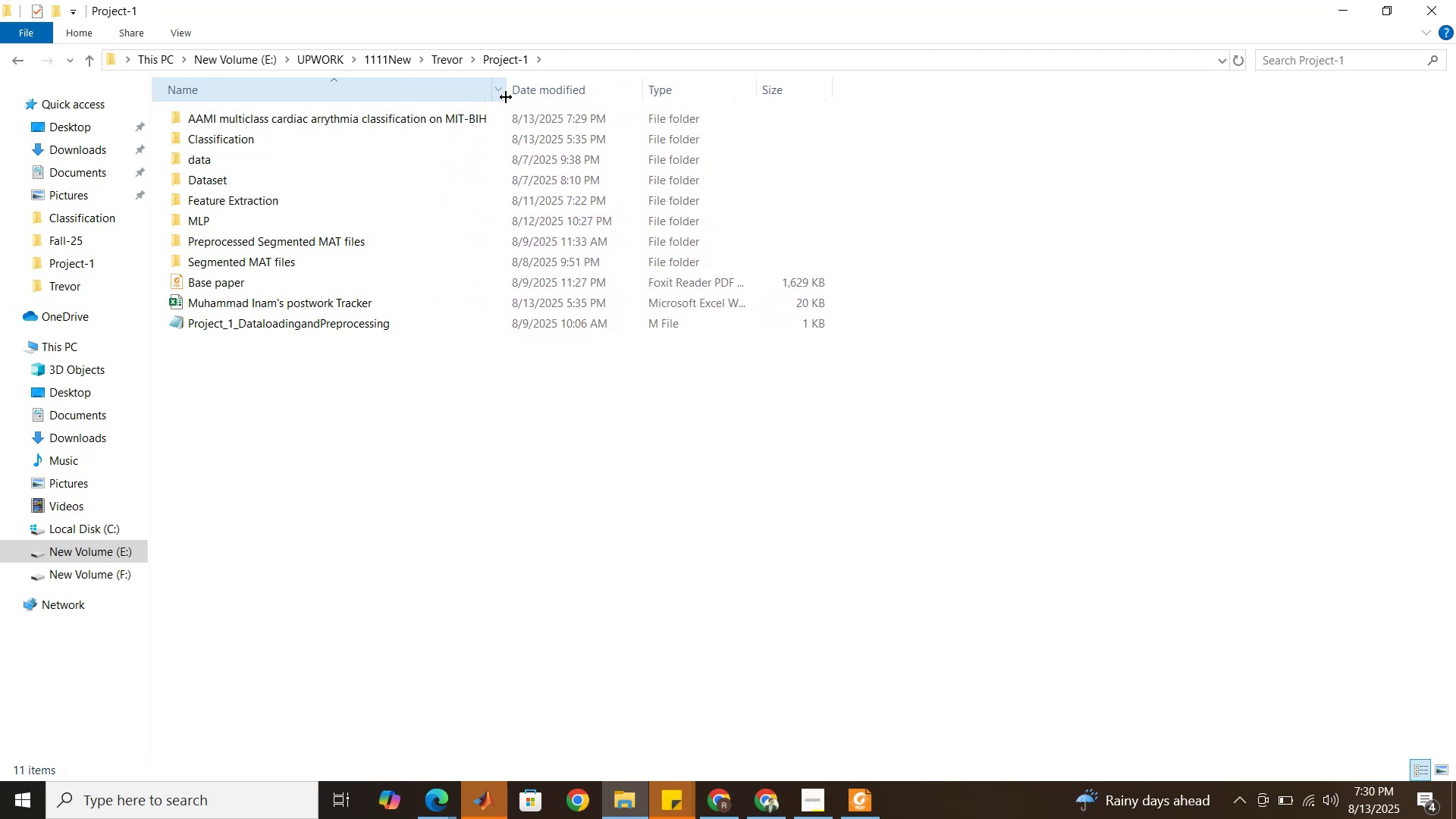 
wait(5.34)
 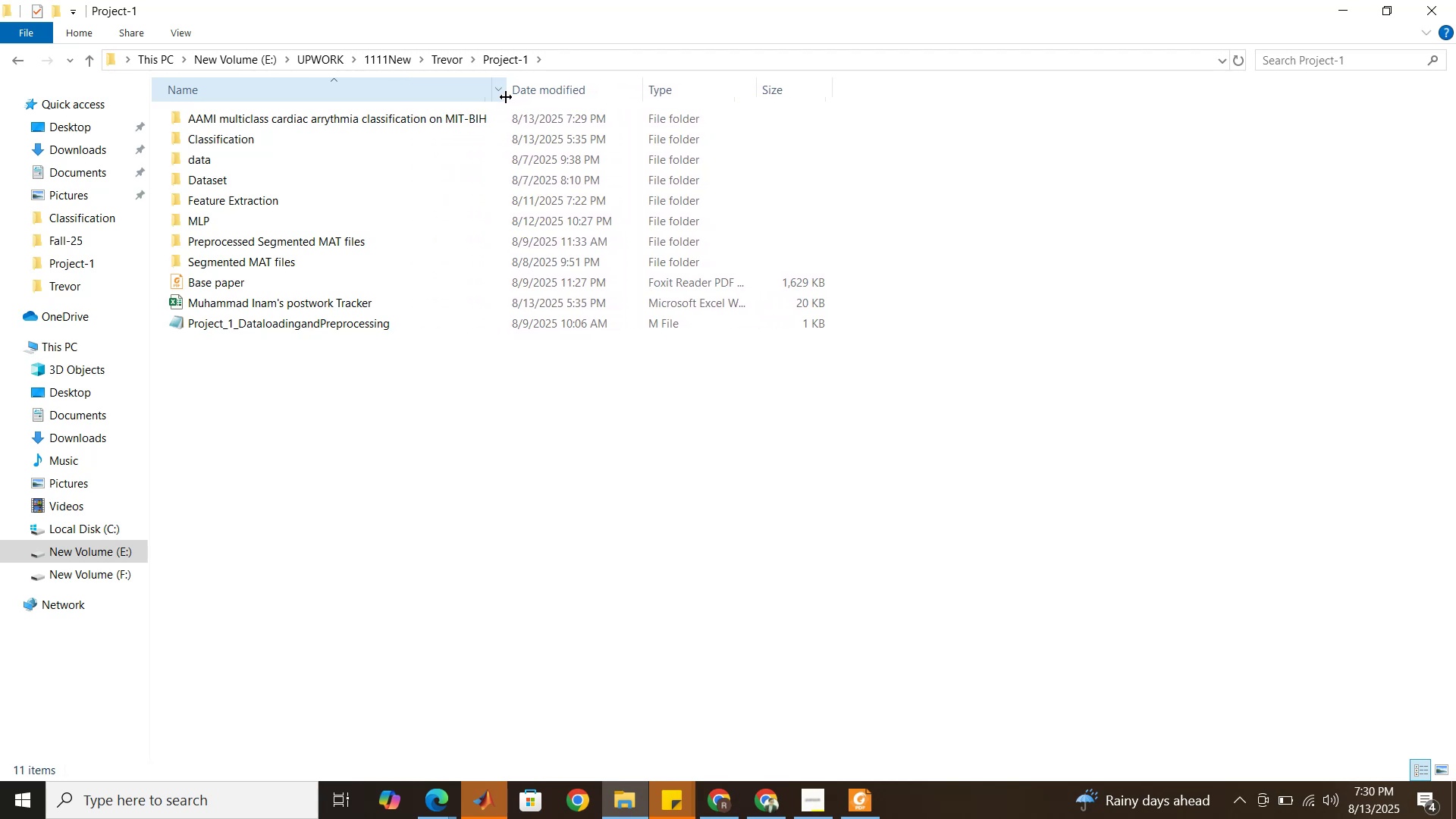 
left_click([541, 456])
 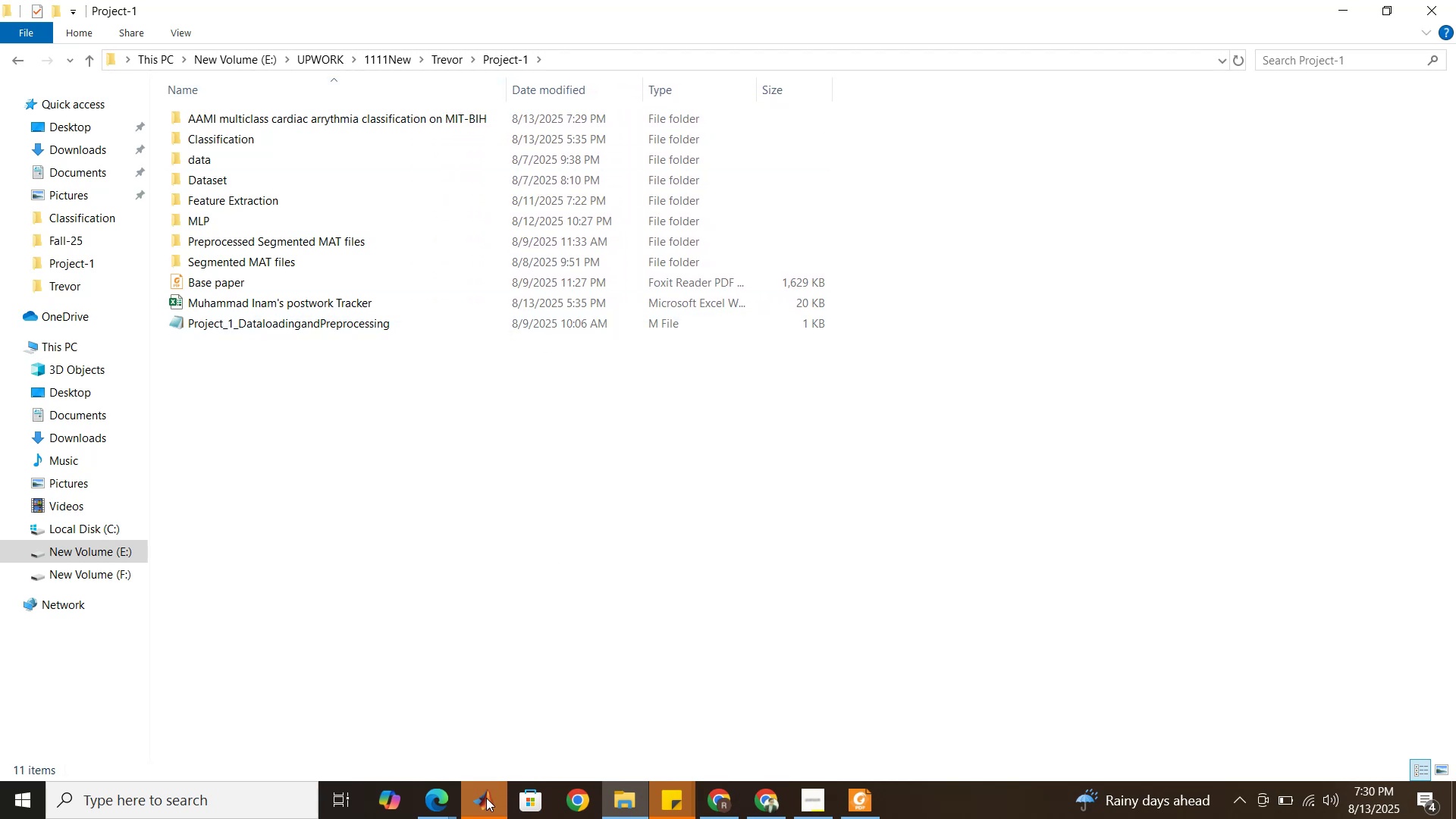 
mouse_move([438, 787])
 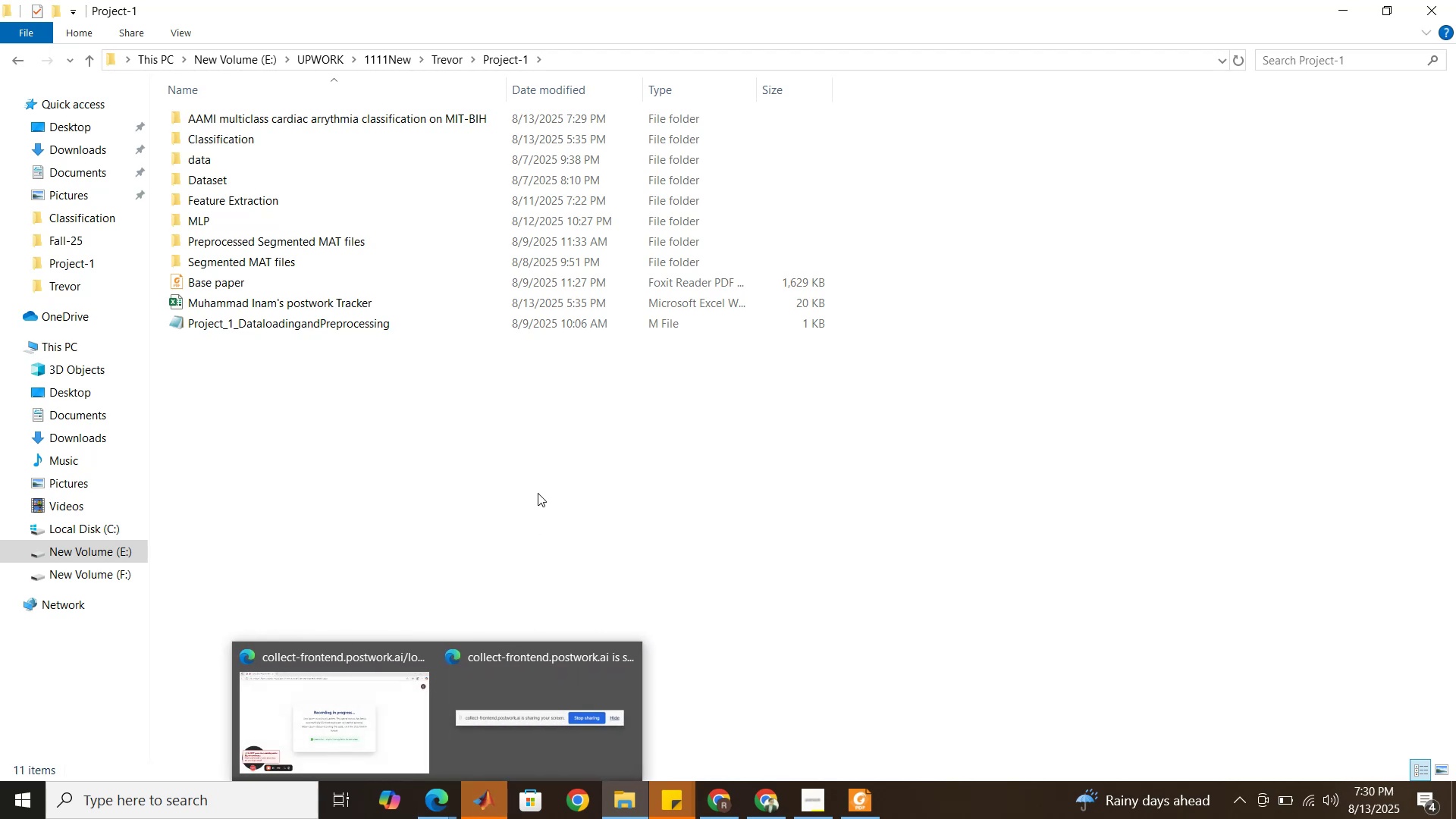 
left_click([538, 493])
 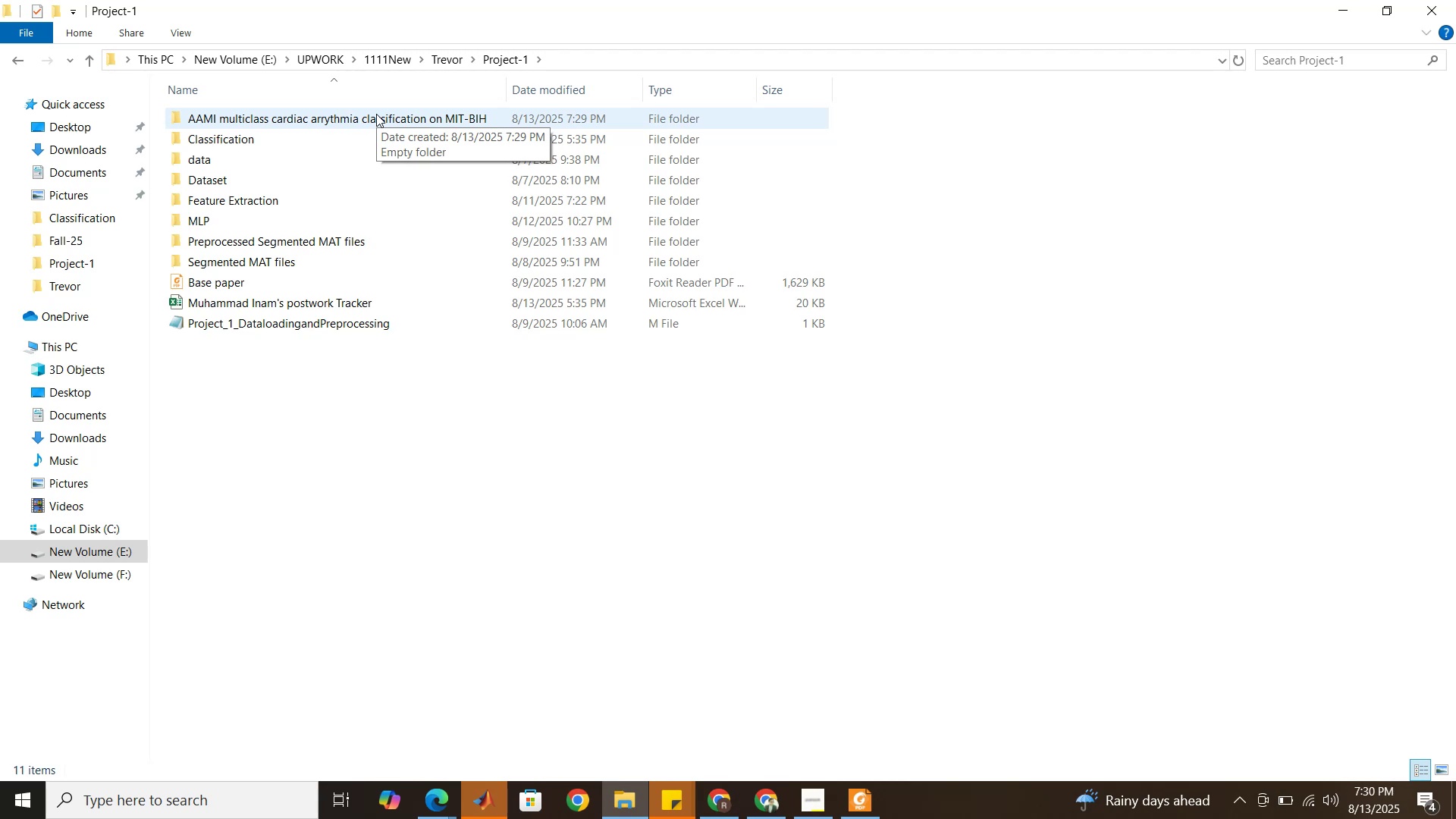 
wait(13.89)
 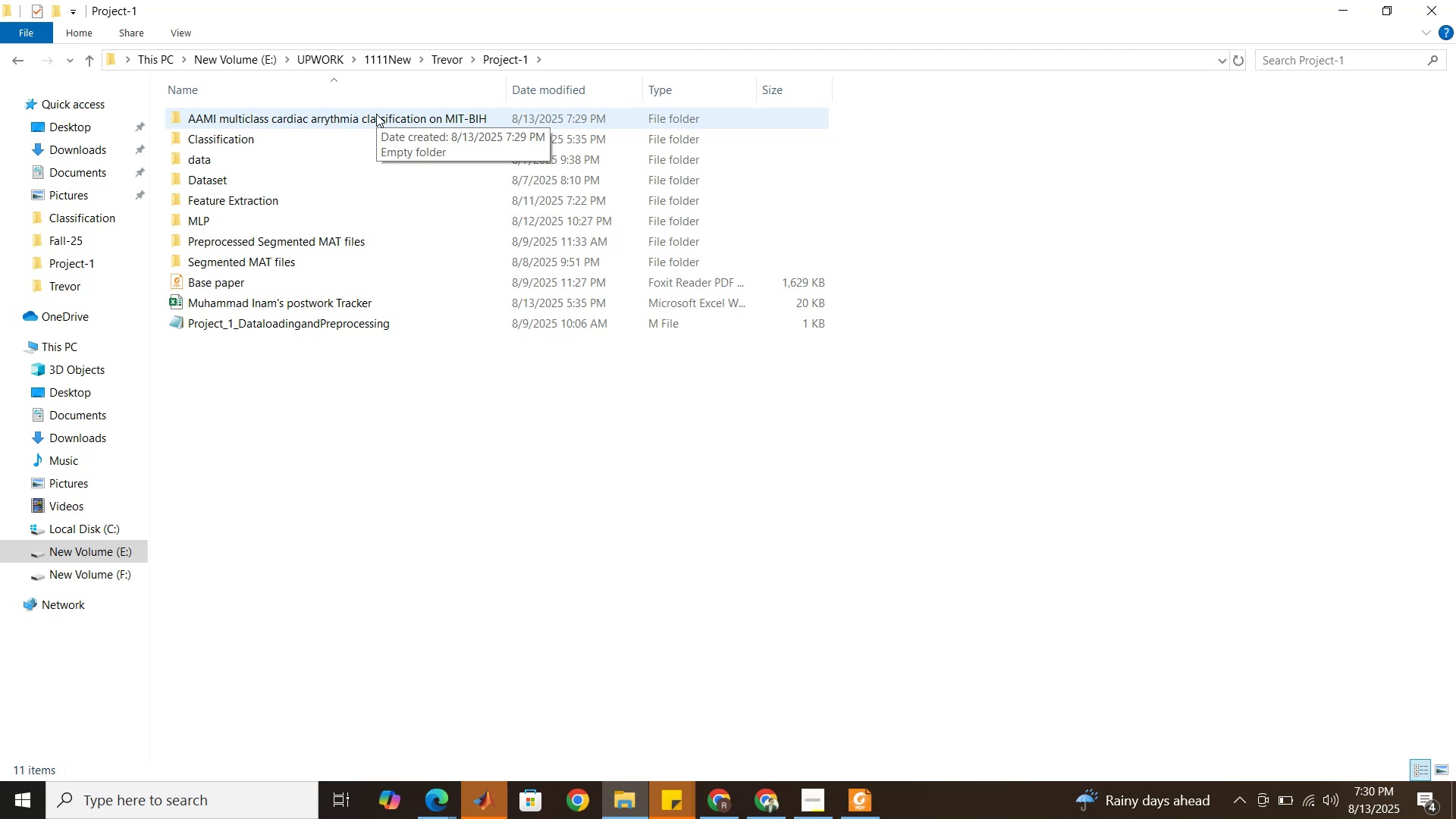 
double_click([361, 180])
 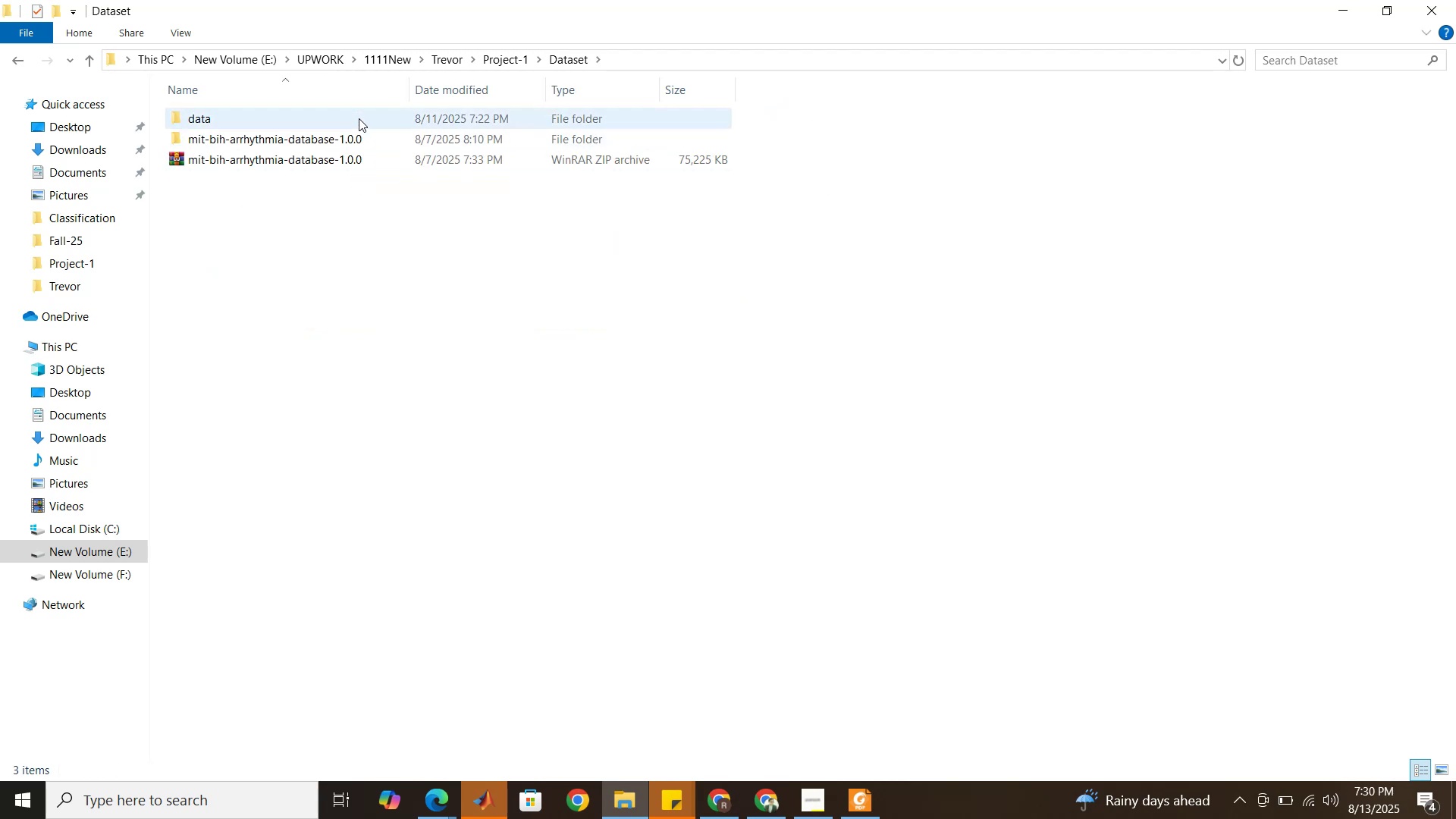 
double_click([359, 118])
 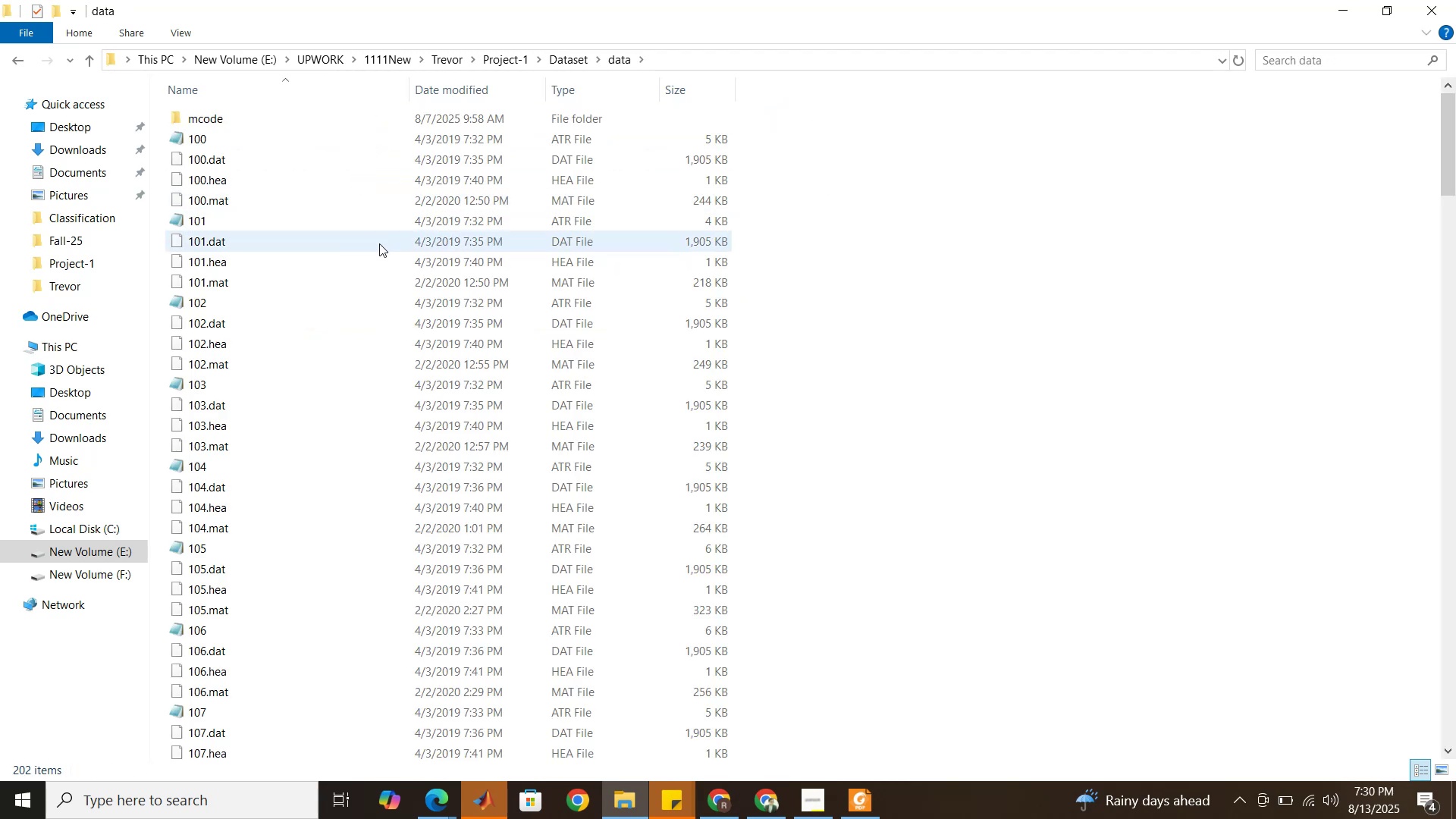 
scroll: coordinate [379, 248], scroll_direction: down, amount: 55.0
 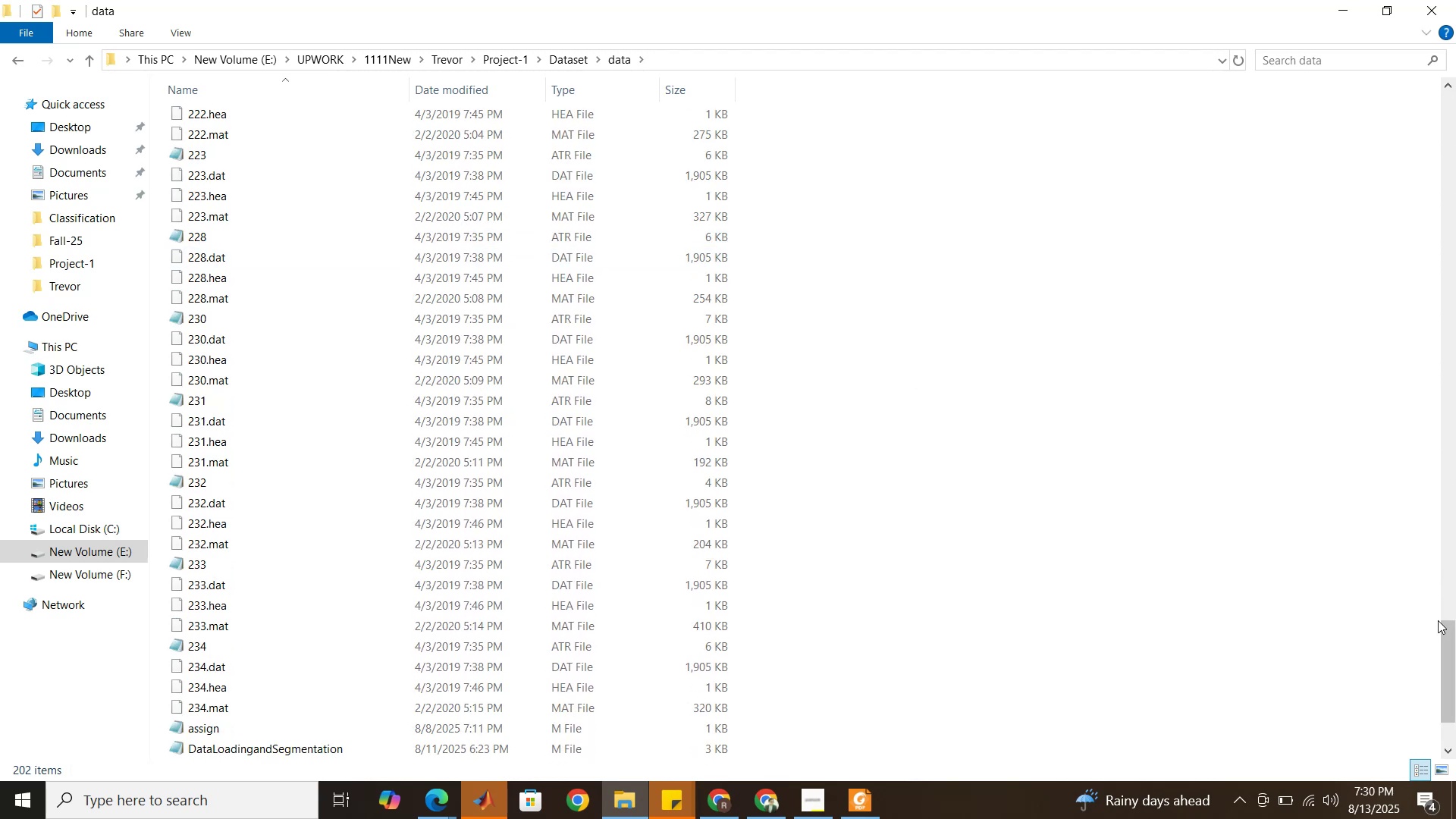 
left_click_drag(start_coordinate=[1450, 646], to_coordinate=[1454, 695])
 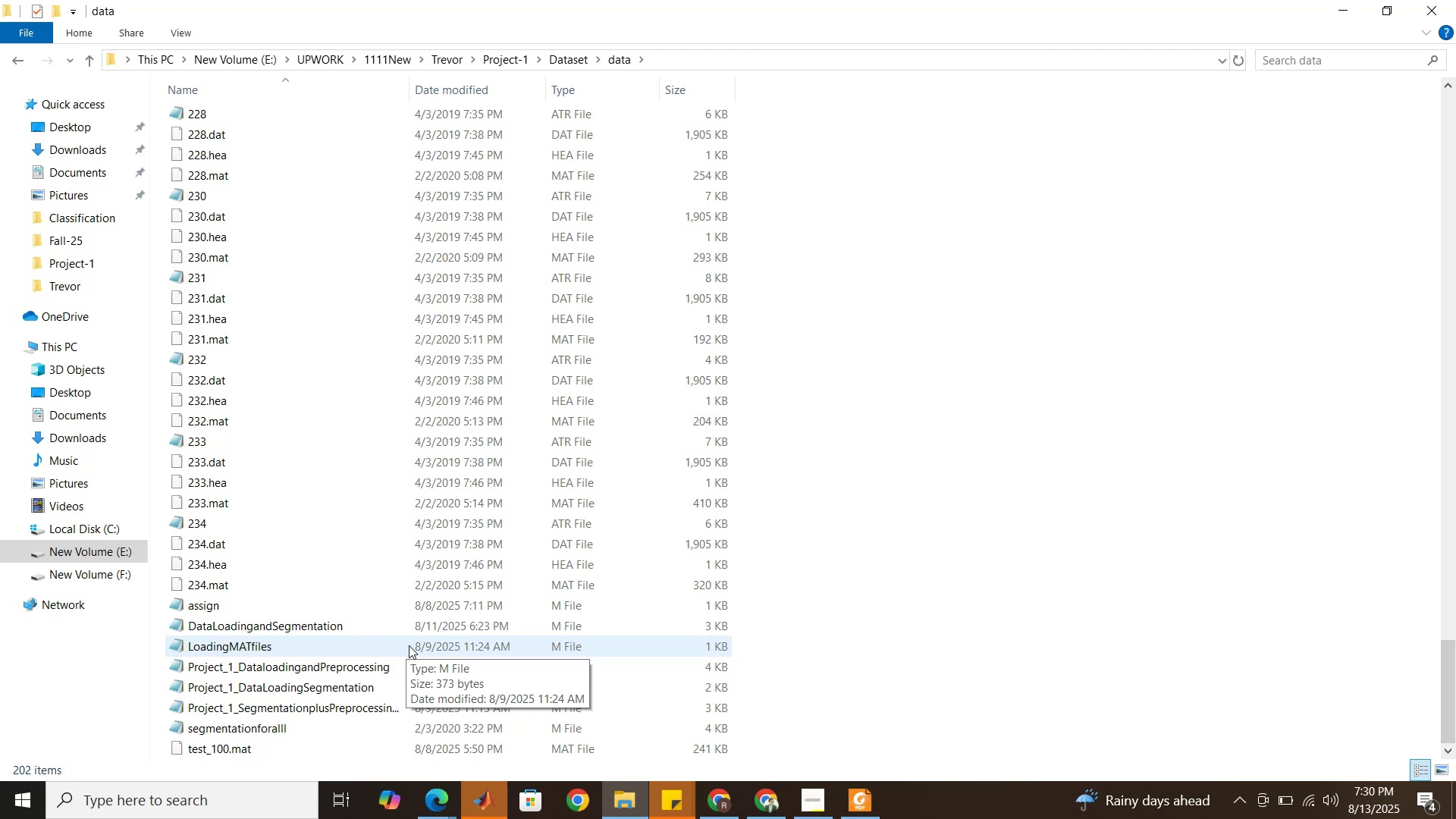 
wait(7.65)
 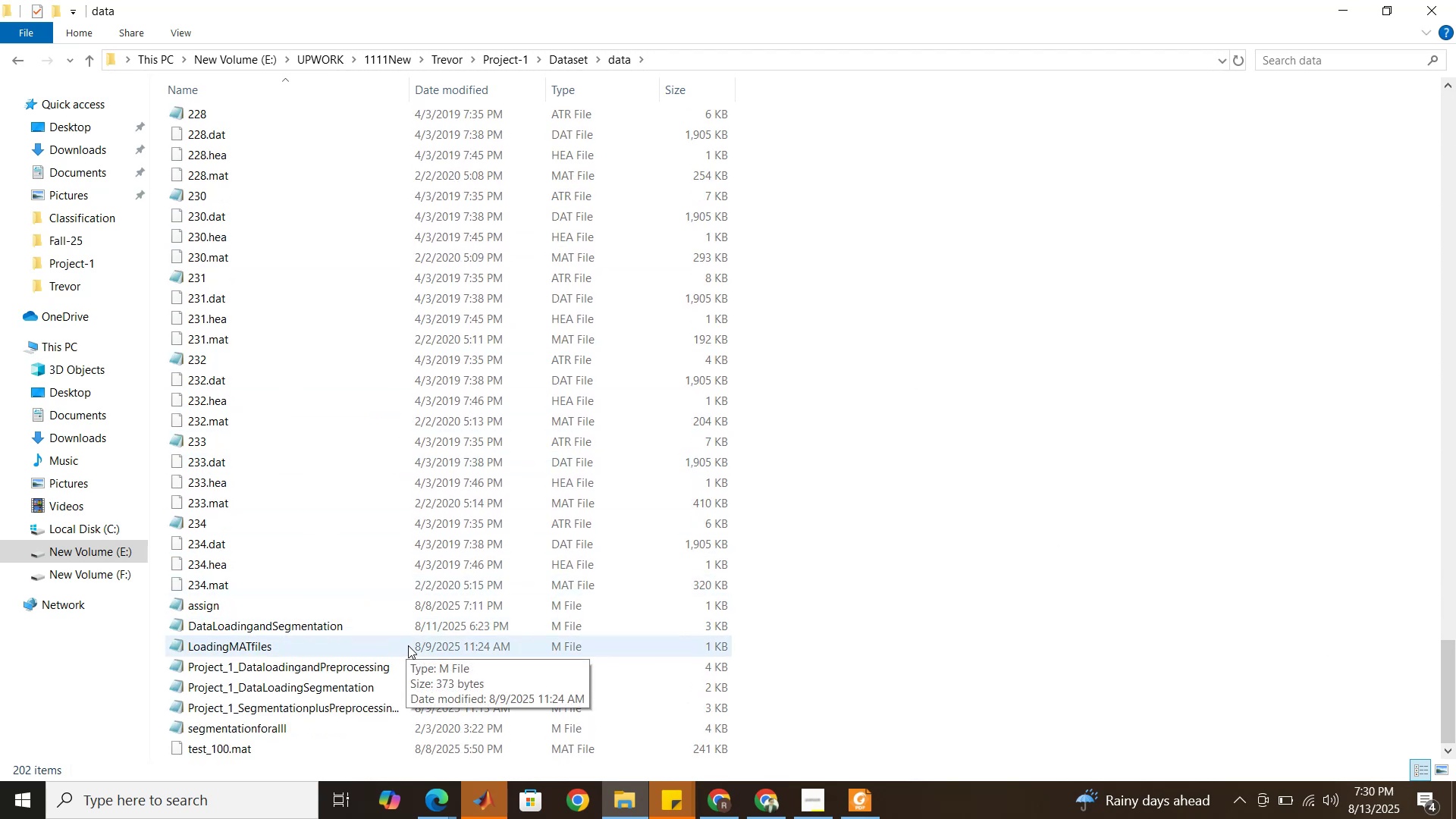 
scroll: coordinate [389, 641], scroll_direction: down, amount: 2.0
 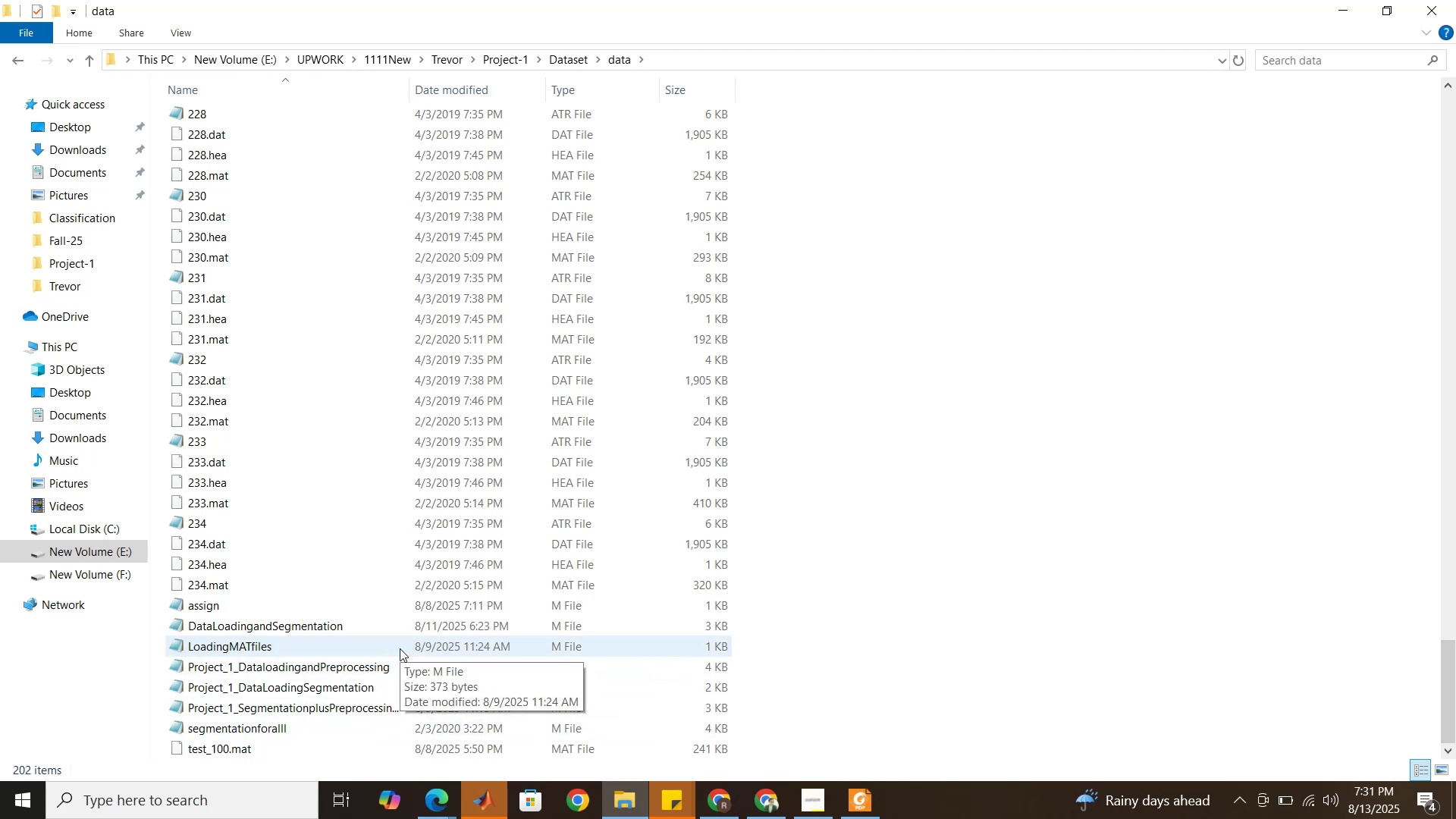 
wait(9.2)
 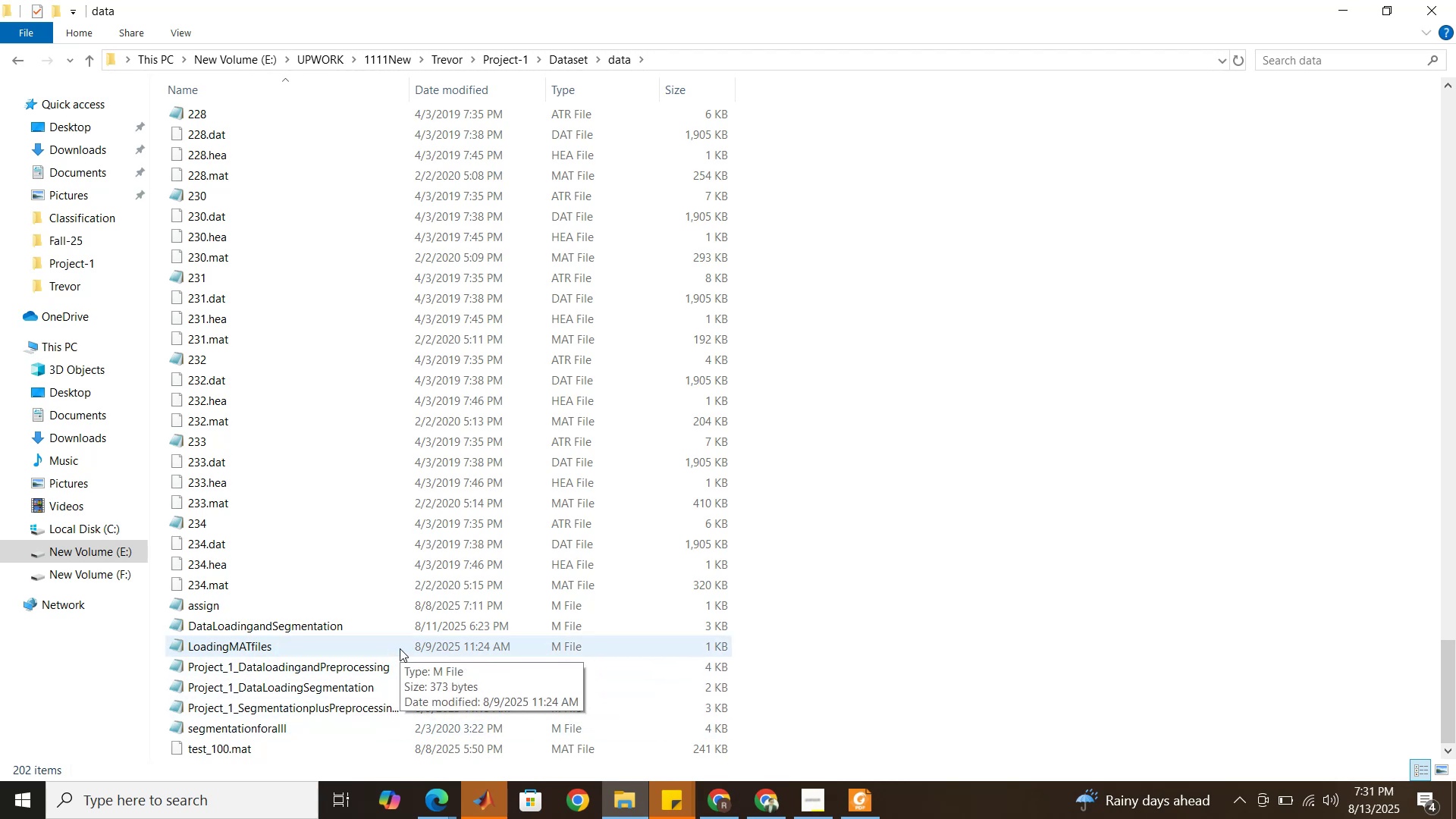 
left_click([488, 806])
 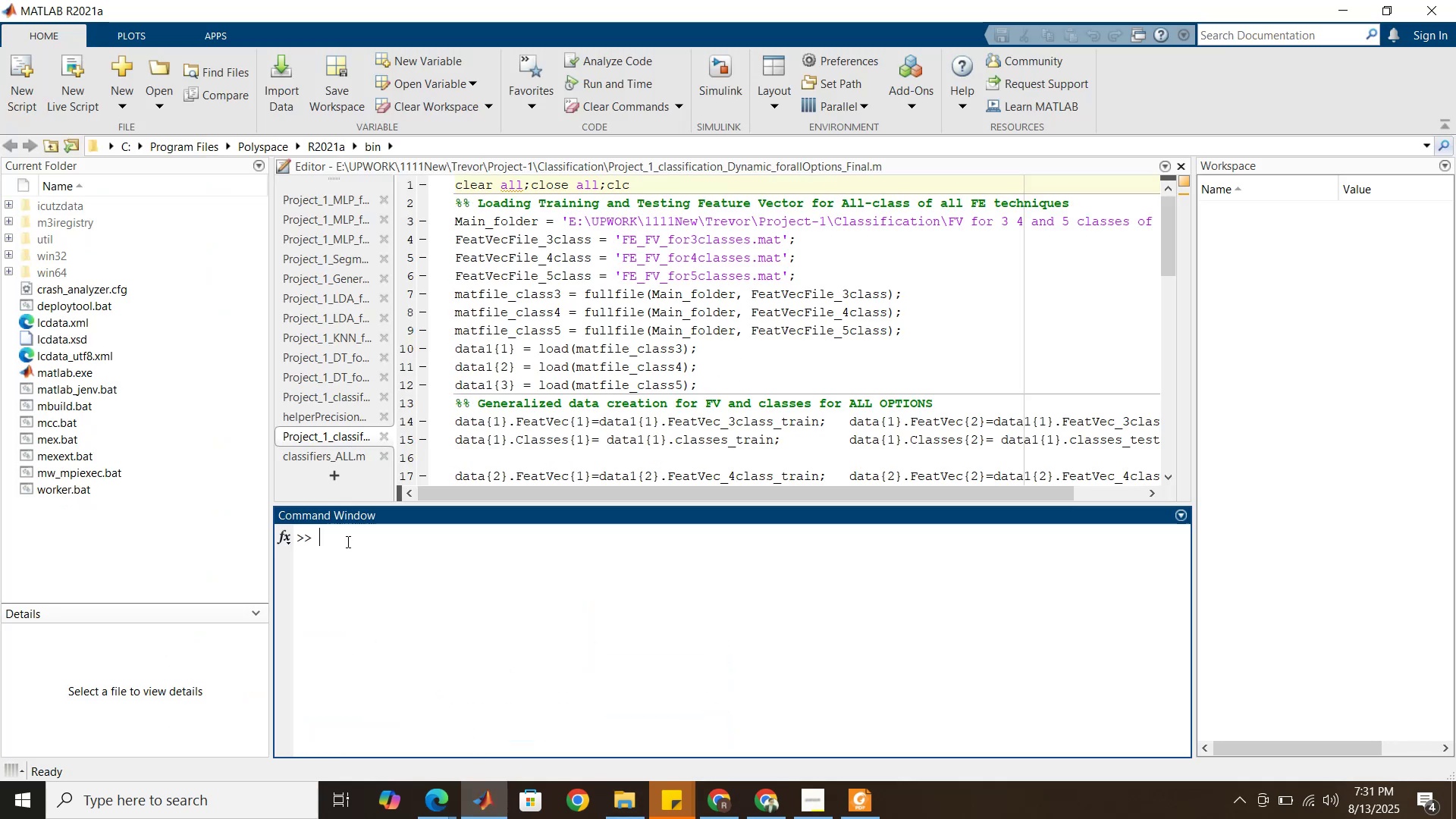 
left_click([347, 541])
 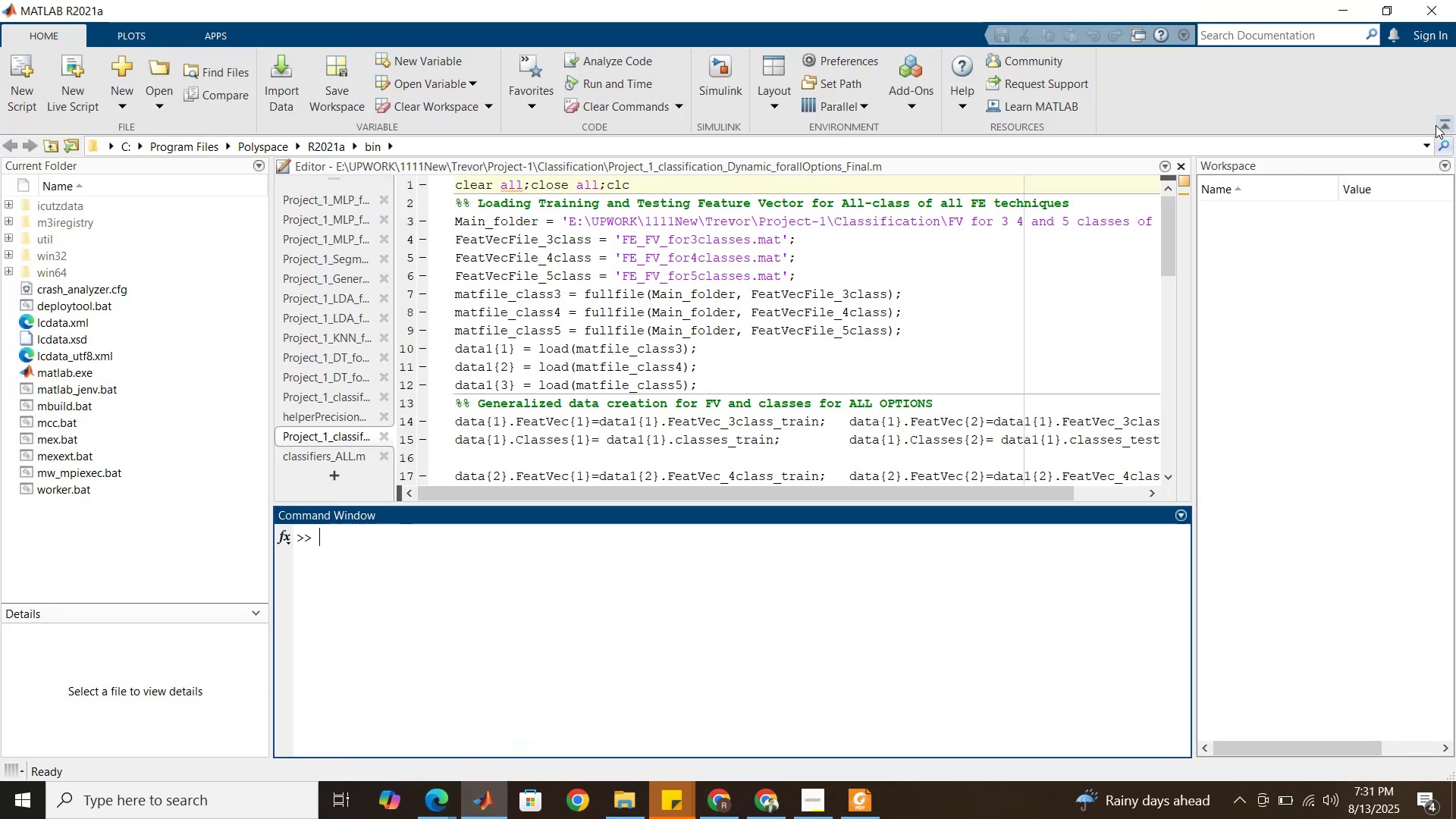 
mouse_move([1403, 161])
 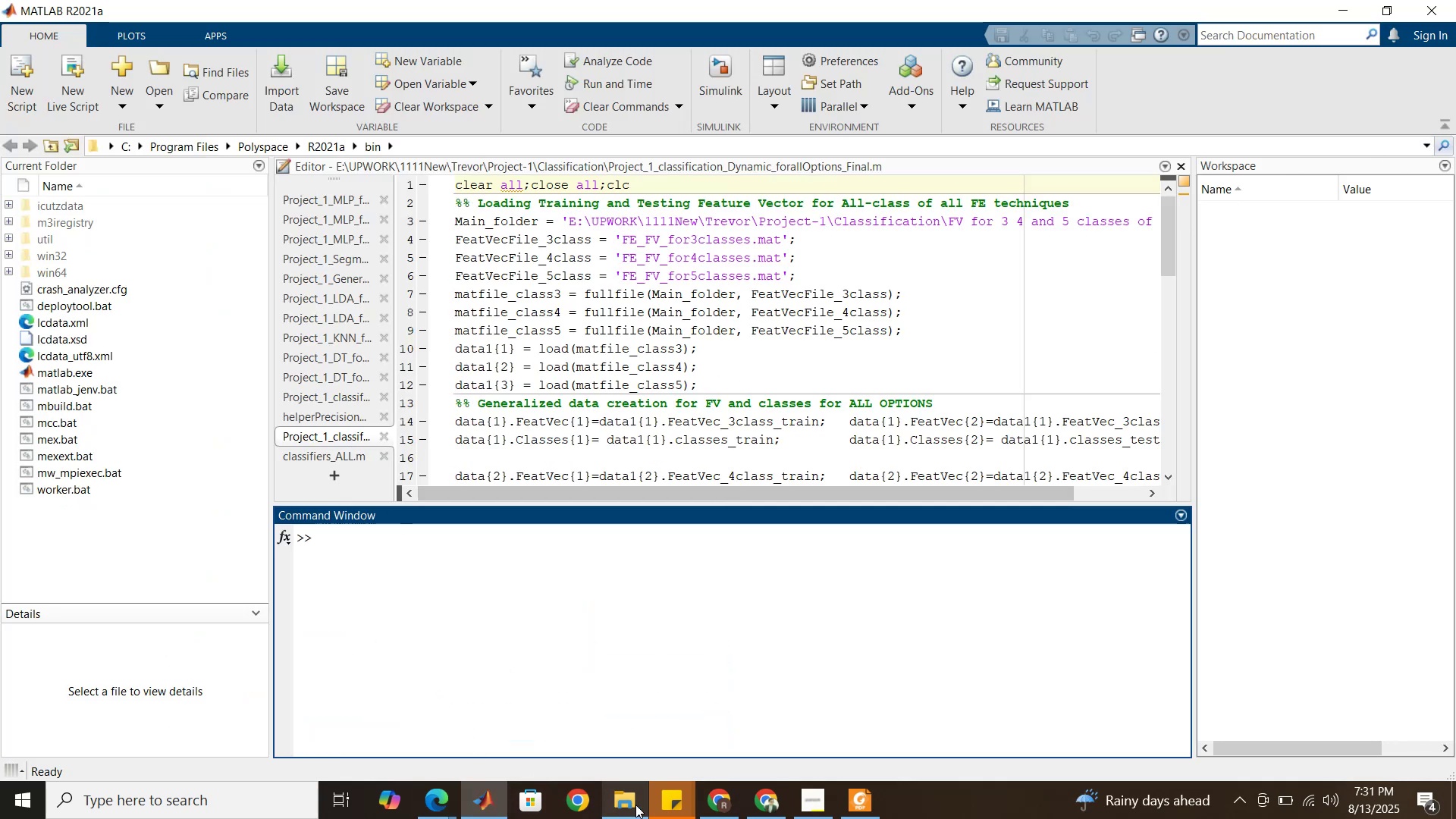 
left_click([636, 805])
 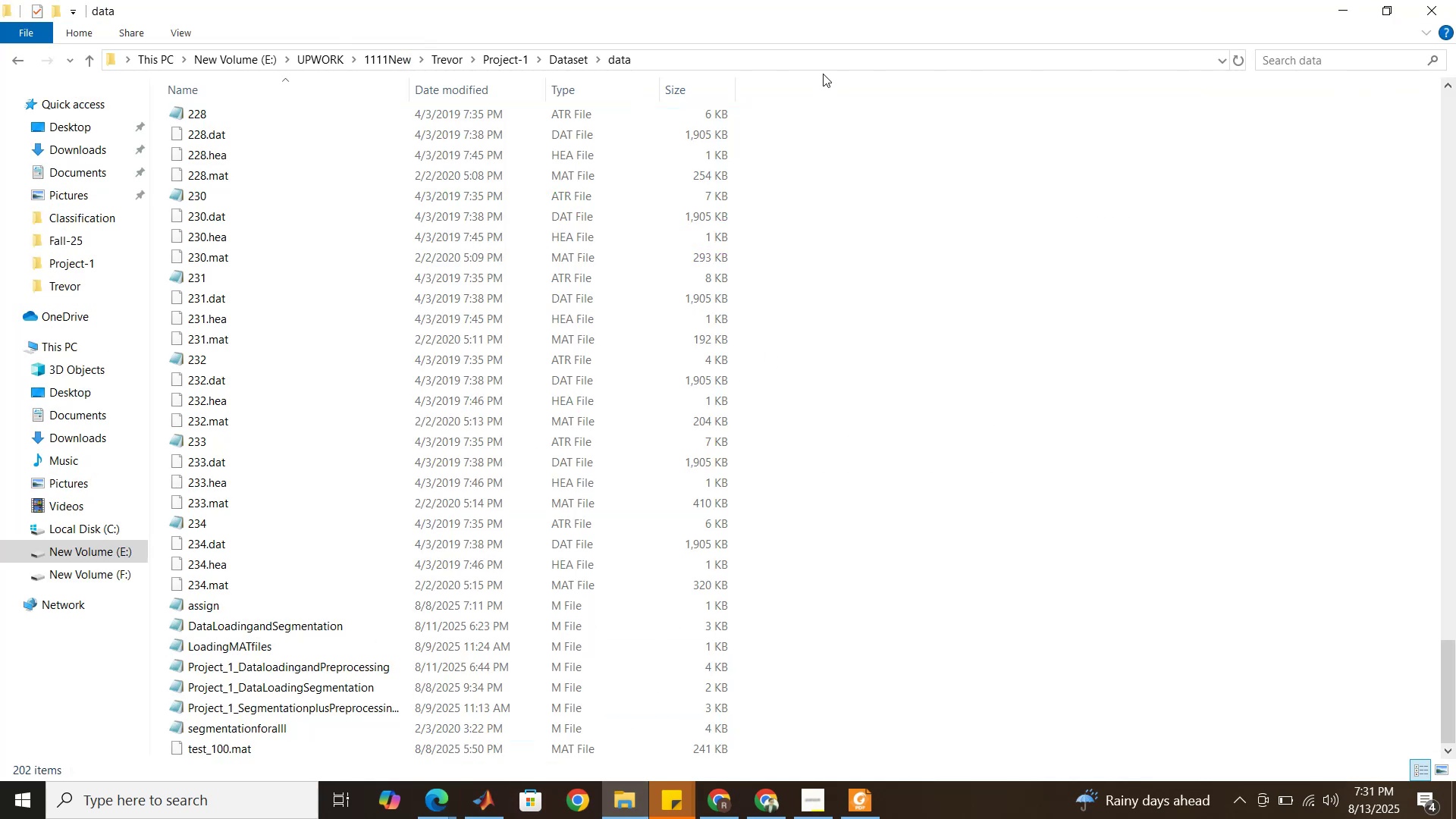 
left_click([826, 59])
 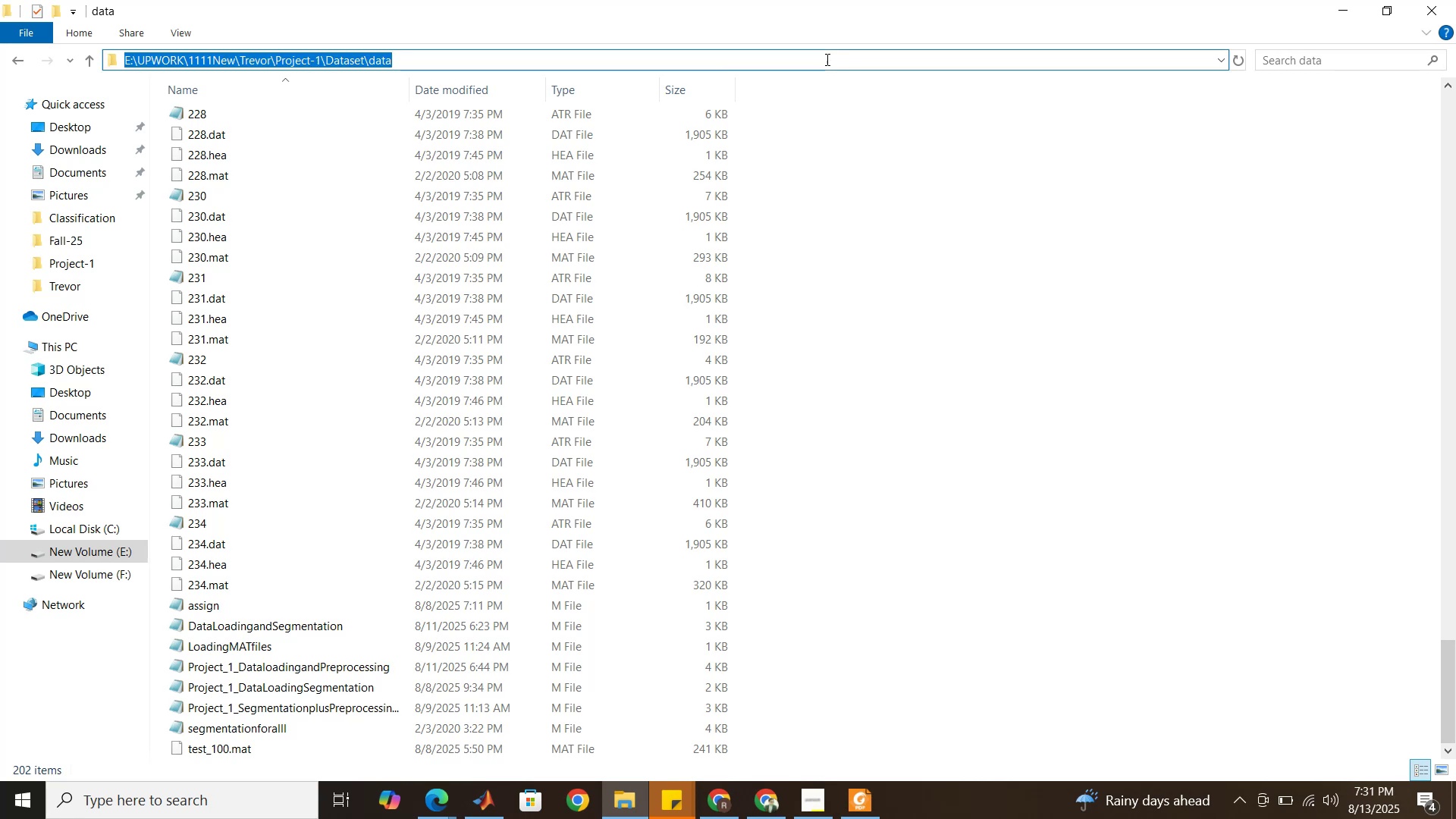 
key(Control+C)
 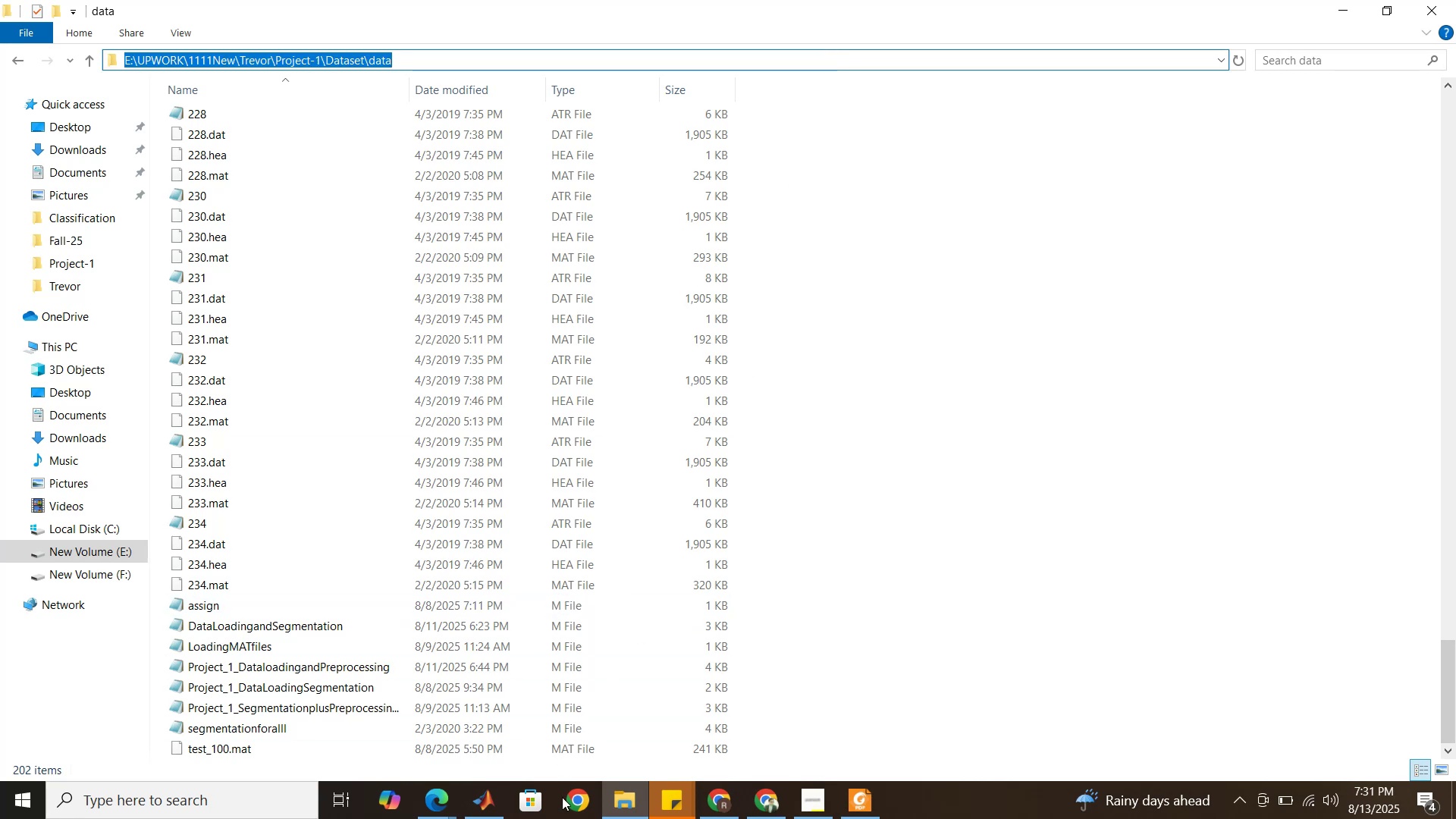 
left_click([621, 808])
 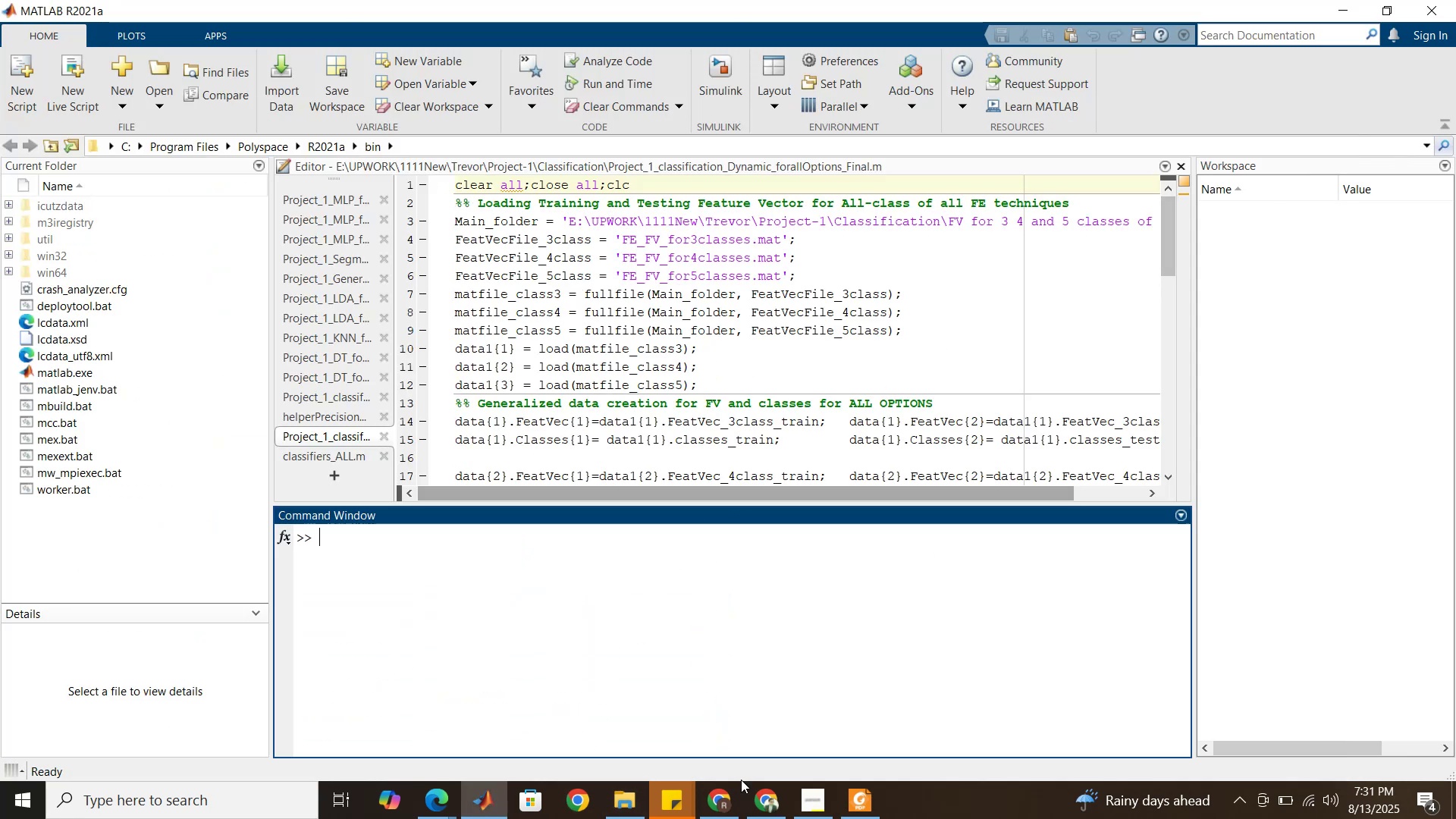 
left_click([613, 802])
 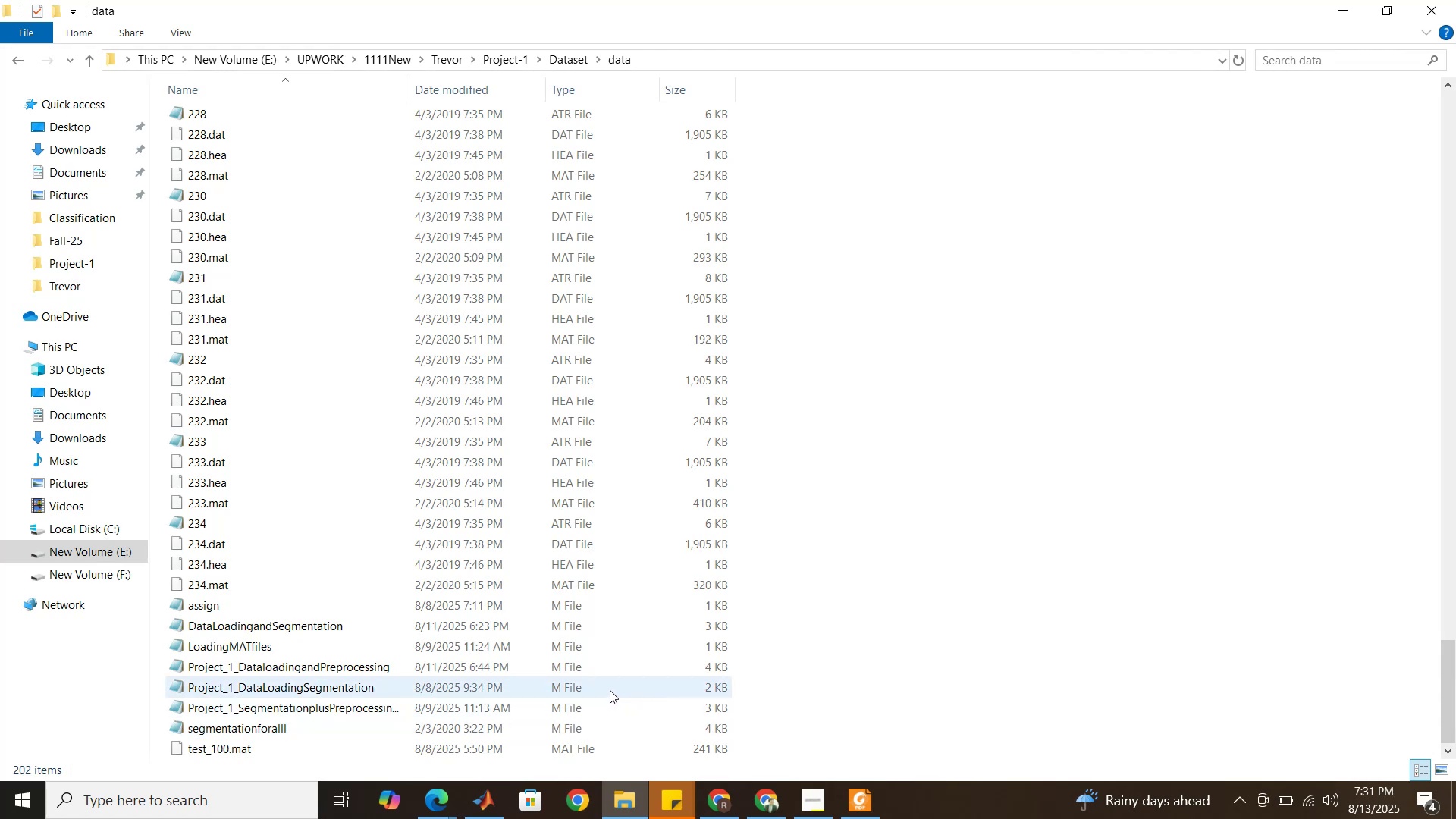 
left_click([936, 519])
 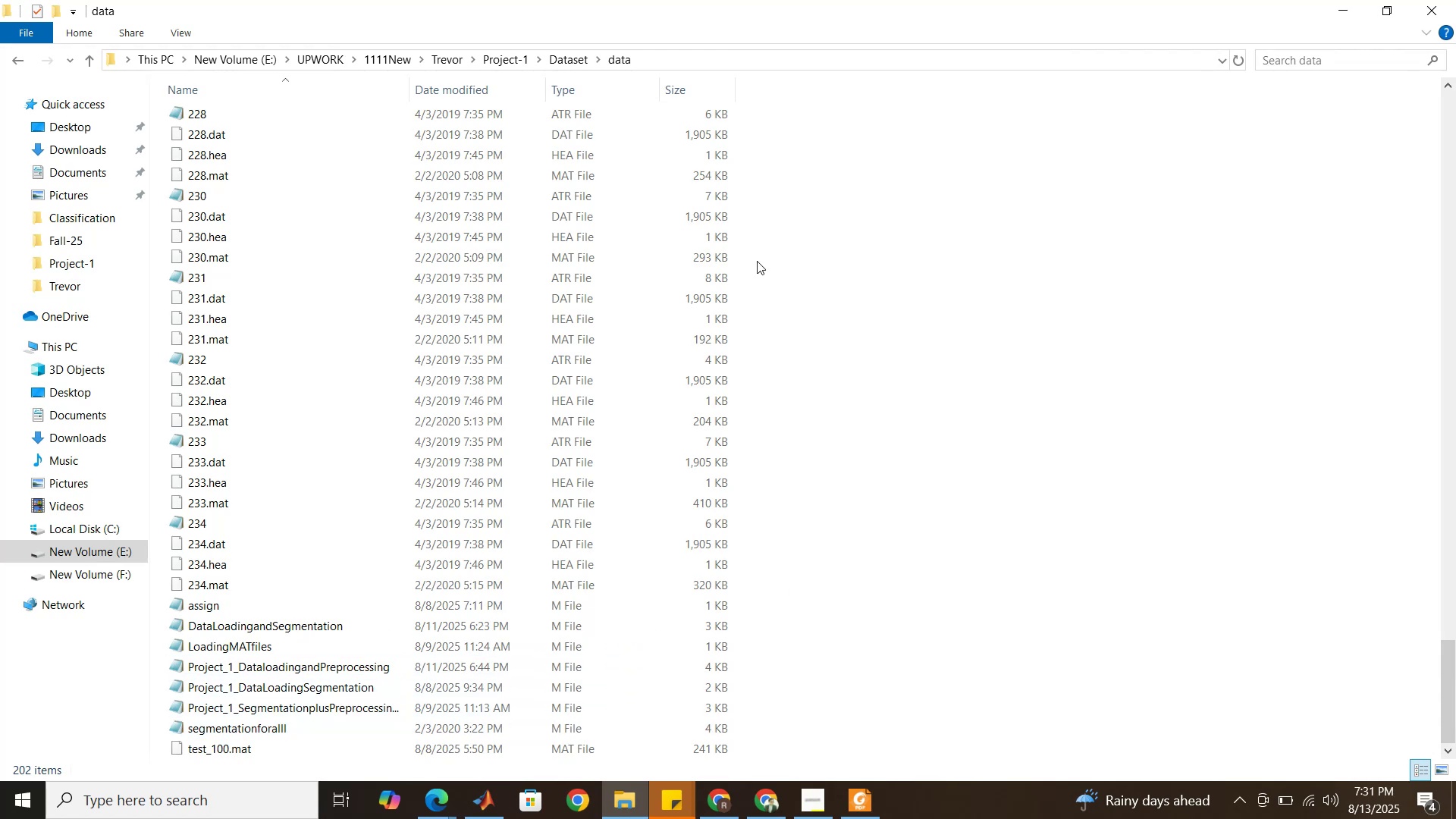 
wait(7.06)
 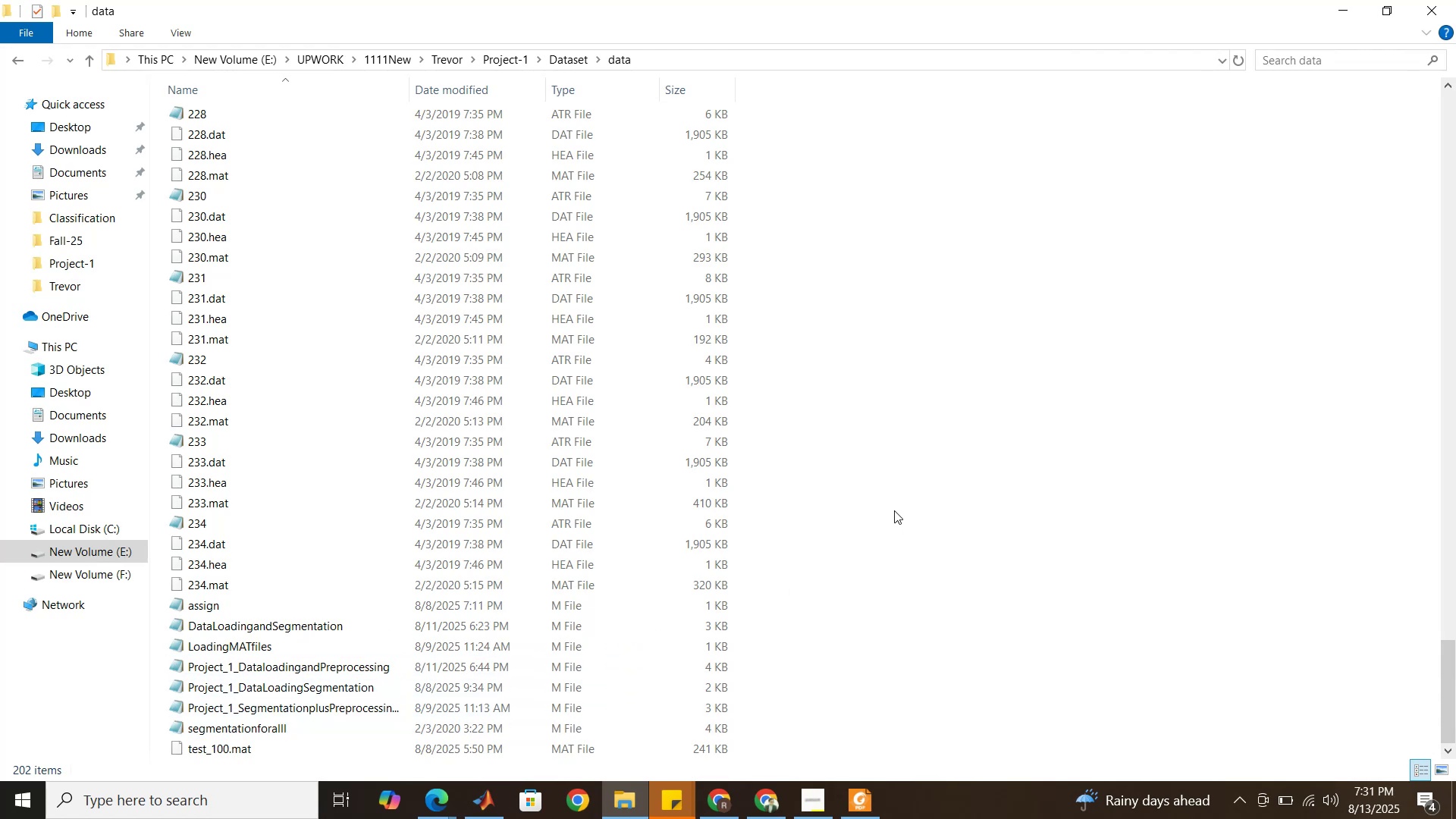 
left_click([571, 58])
 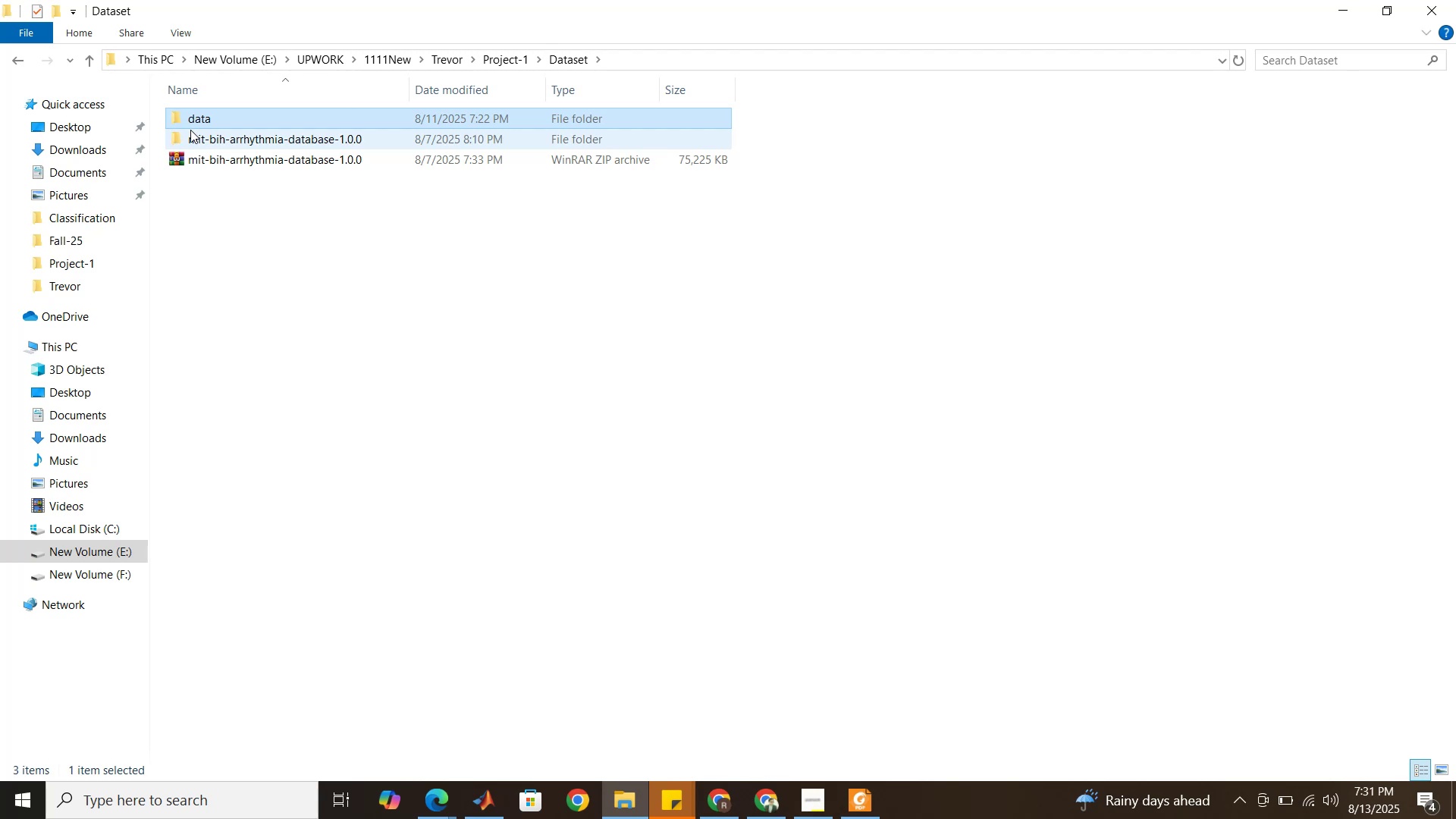 
right_click([199, 121])
 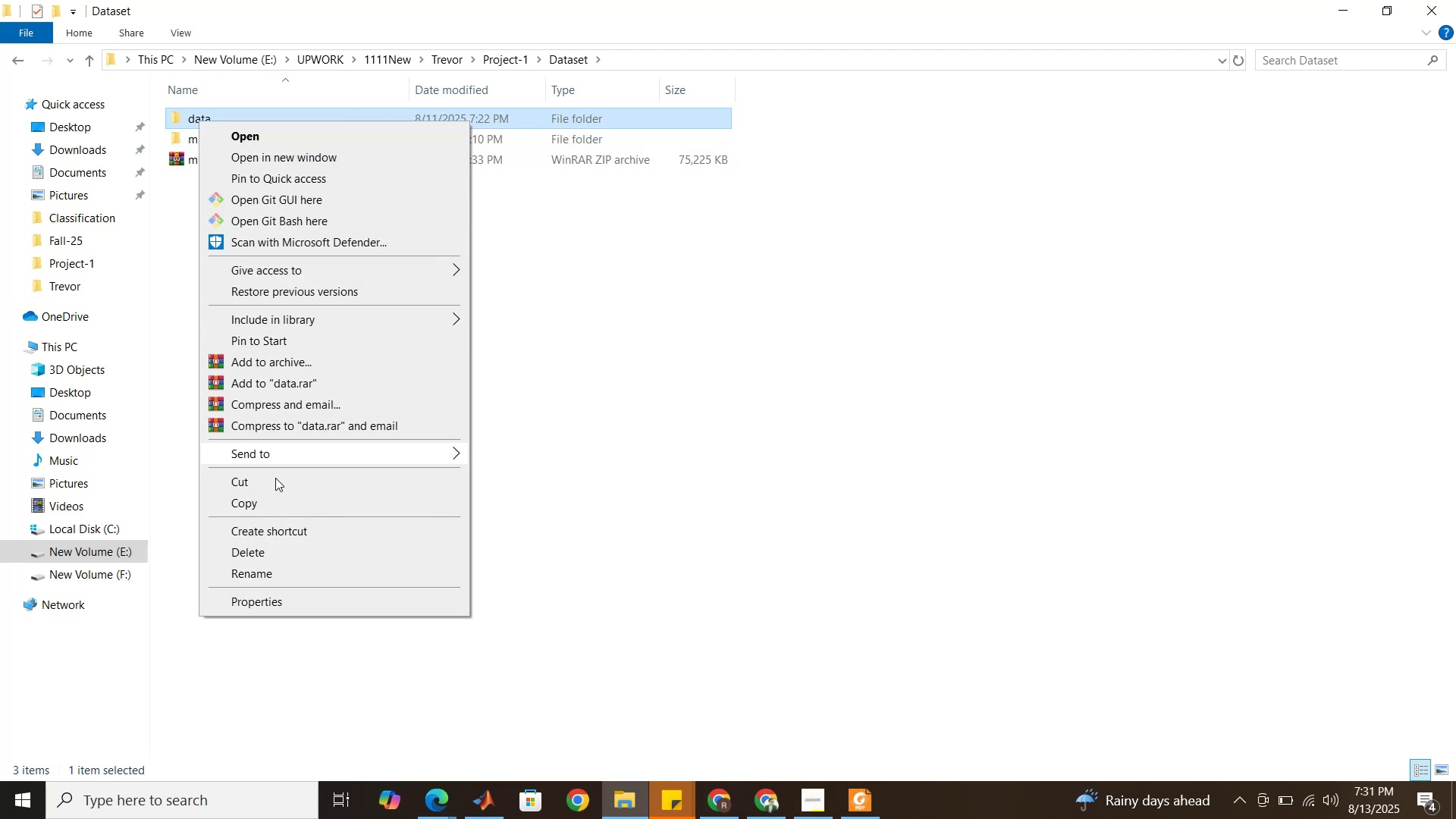 
left_click([276, 499])
 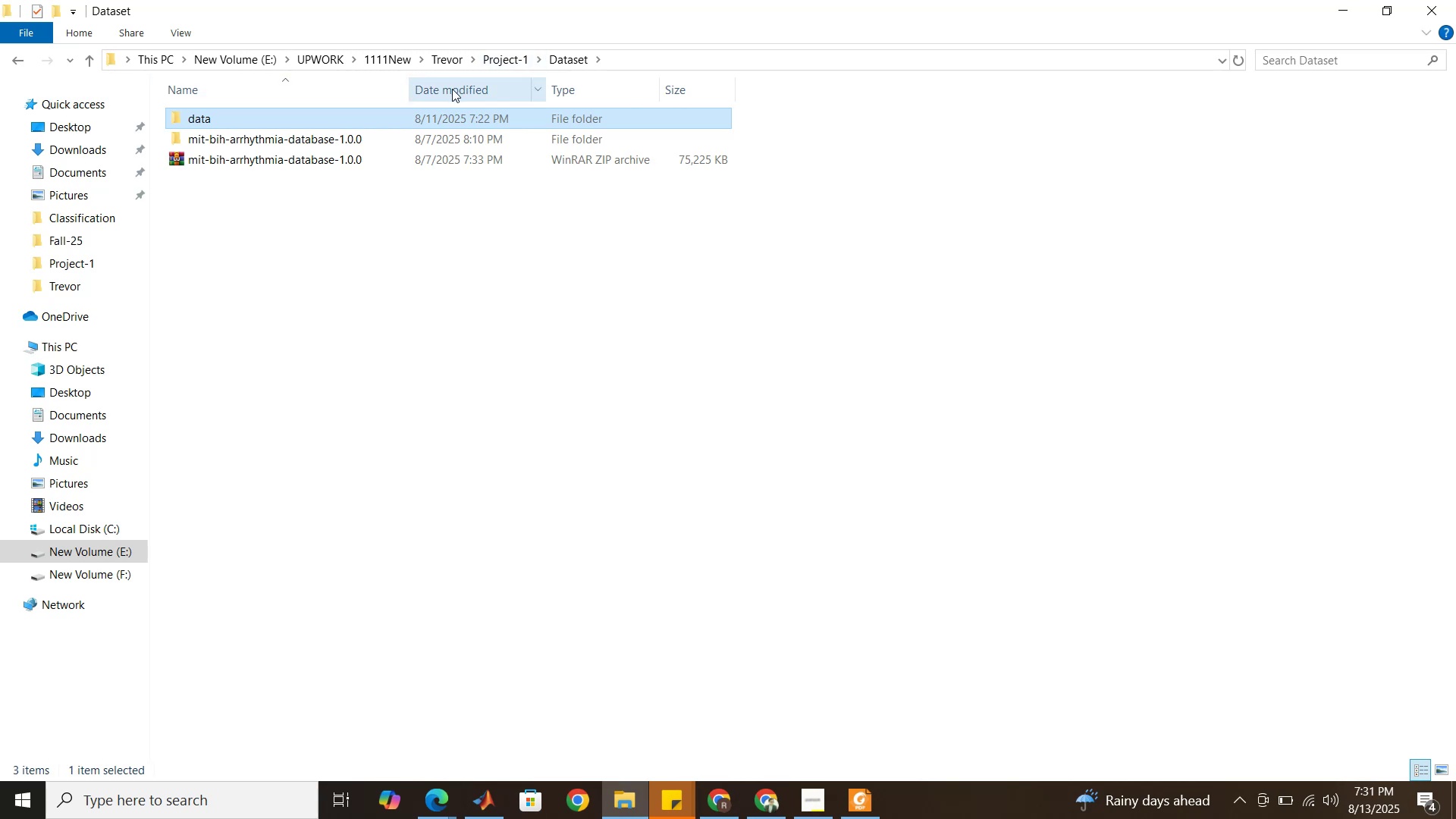 
wait(16.14)
 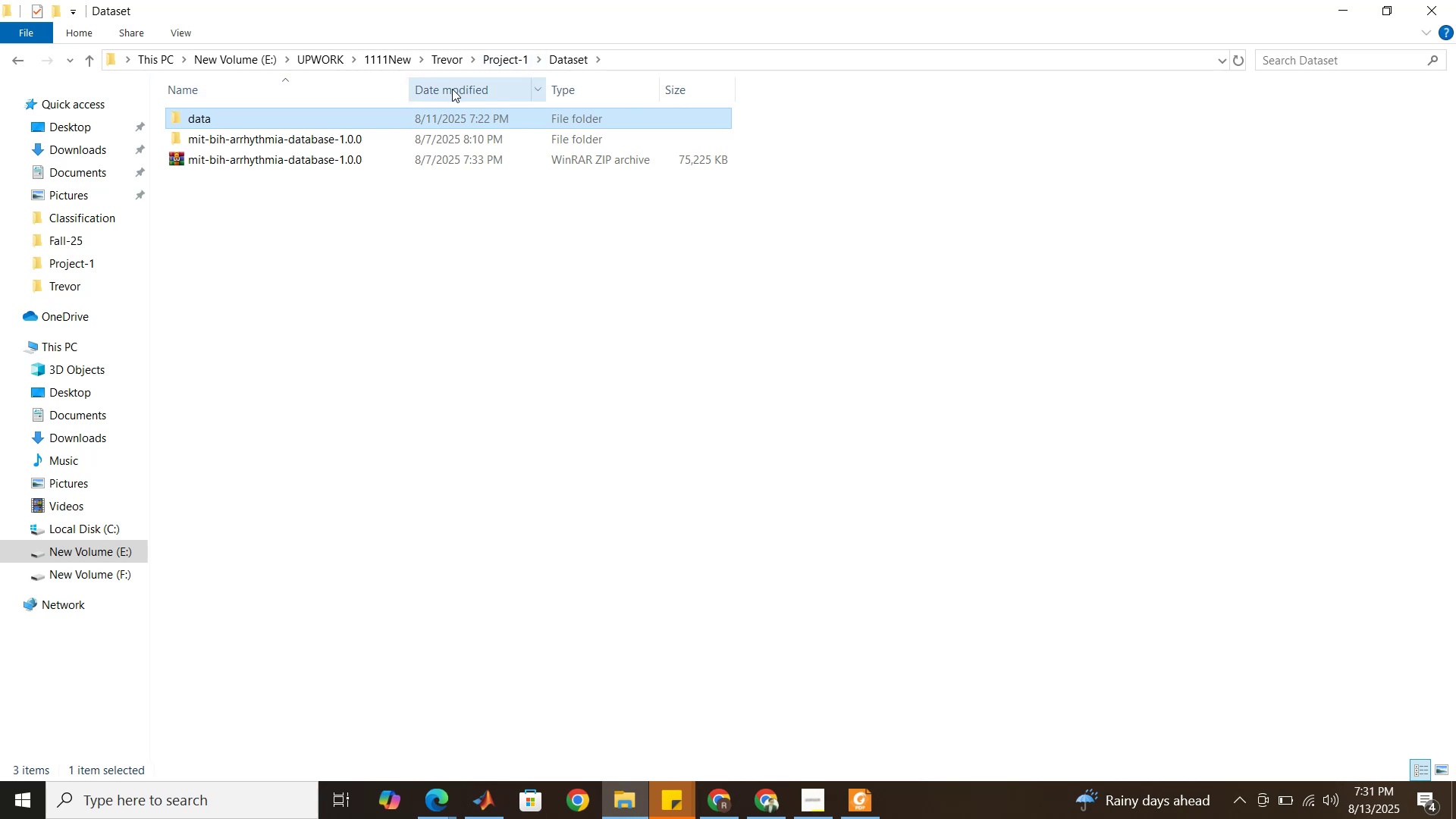 
left_click([444, 64])
 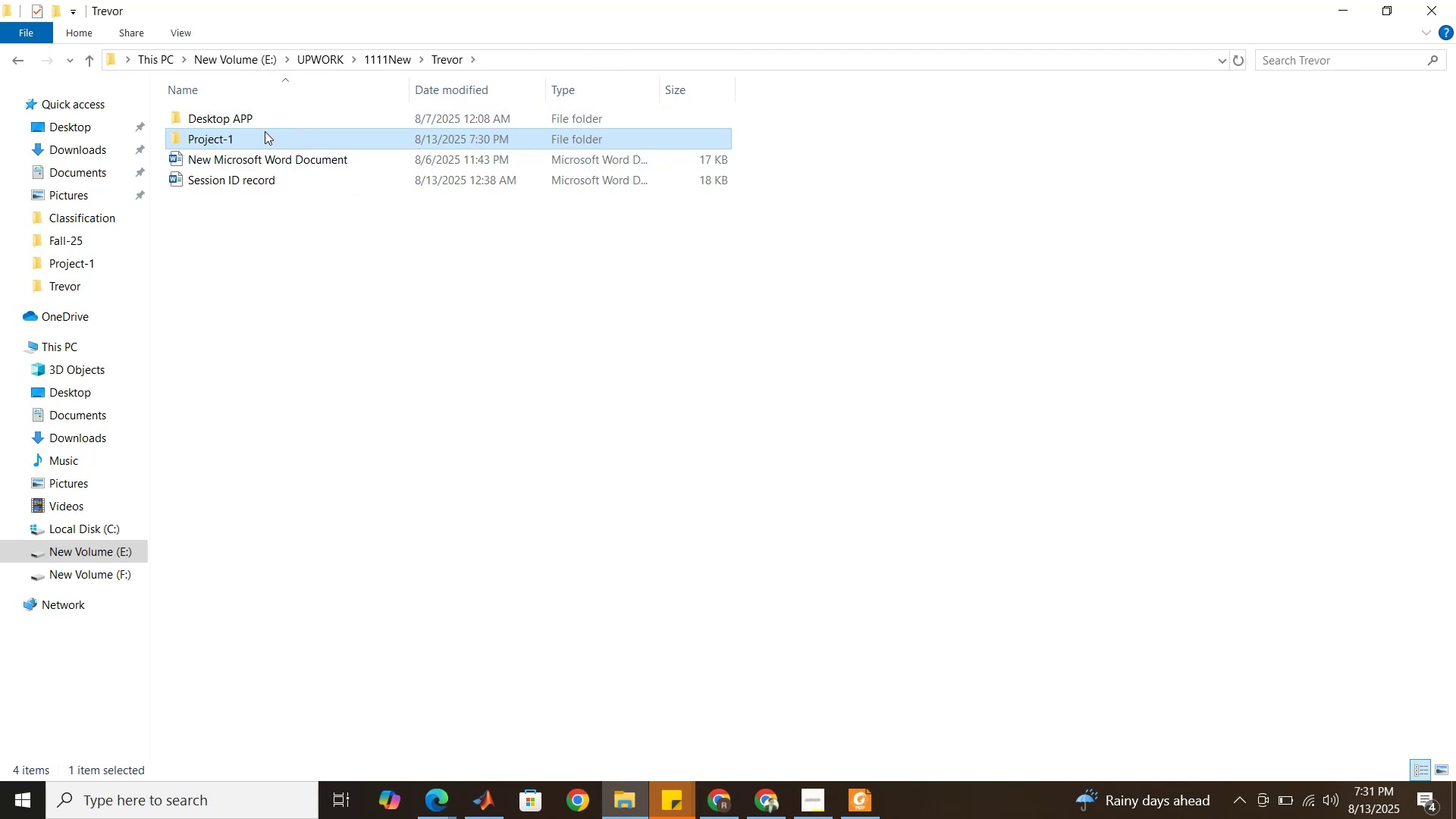 
double_click([265, 131])
 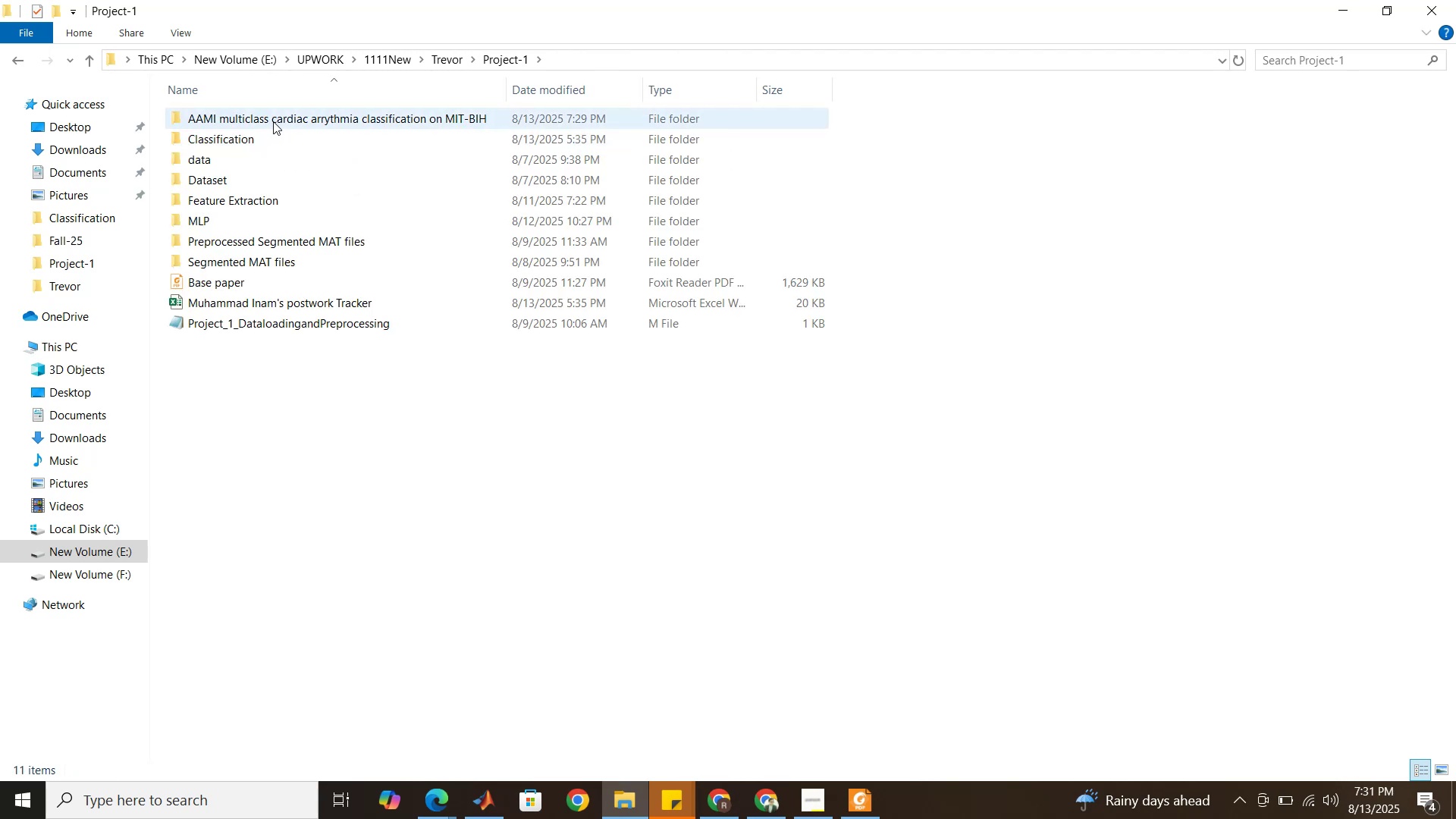 
double_click([273, 121])
 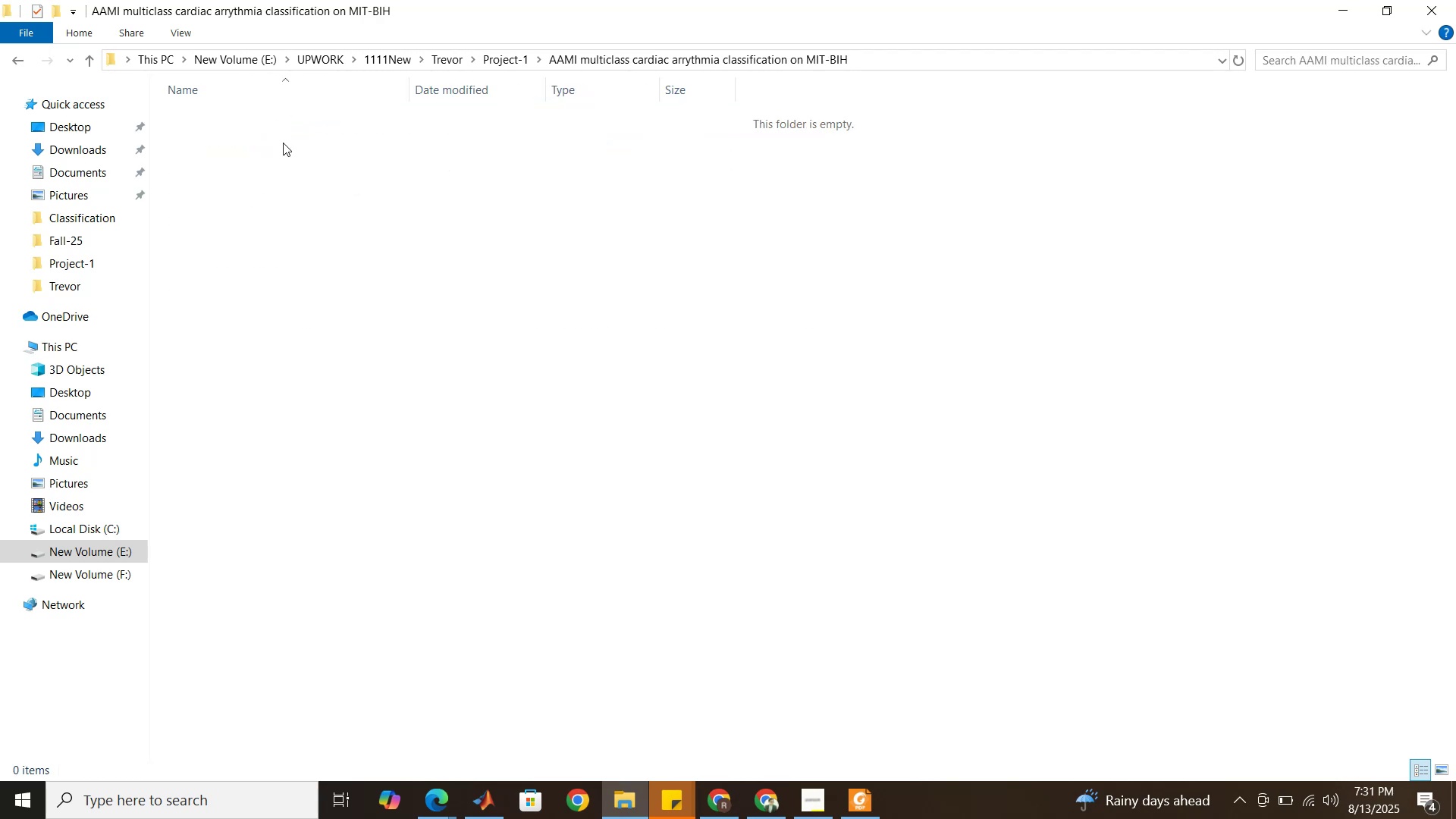 
key(Control+V)
 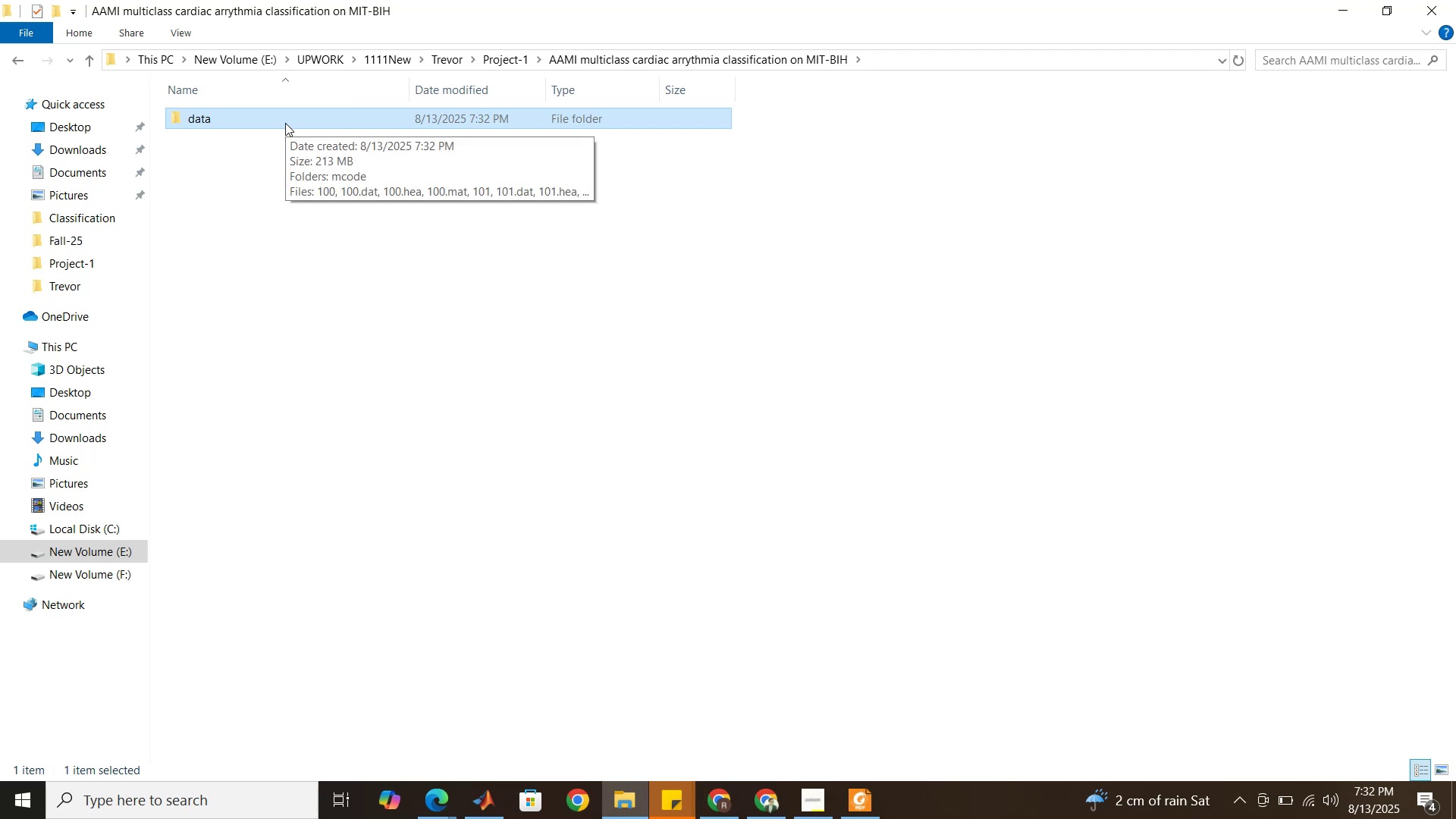 
wait(55.15)
 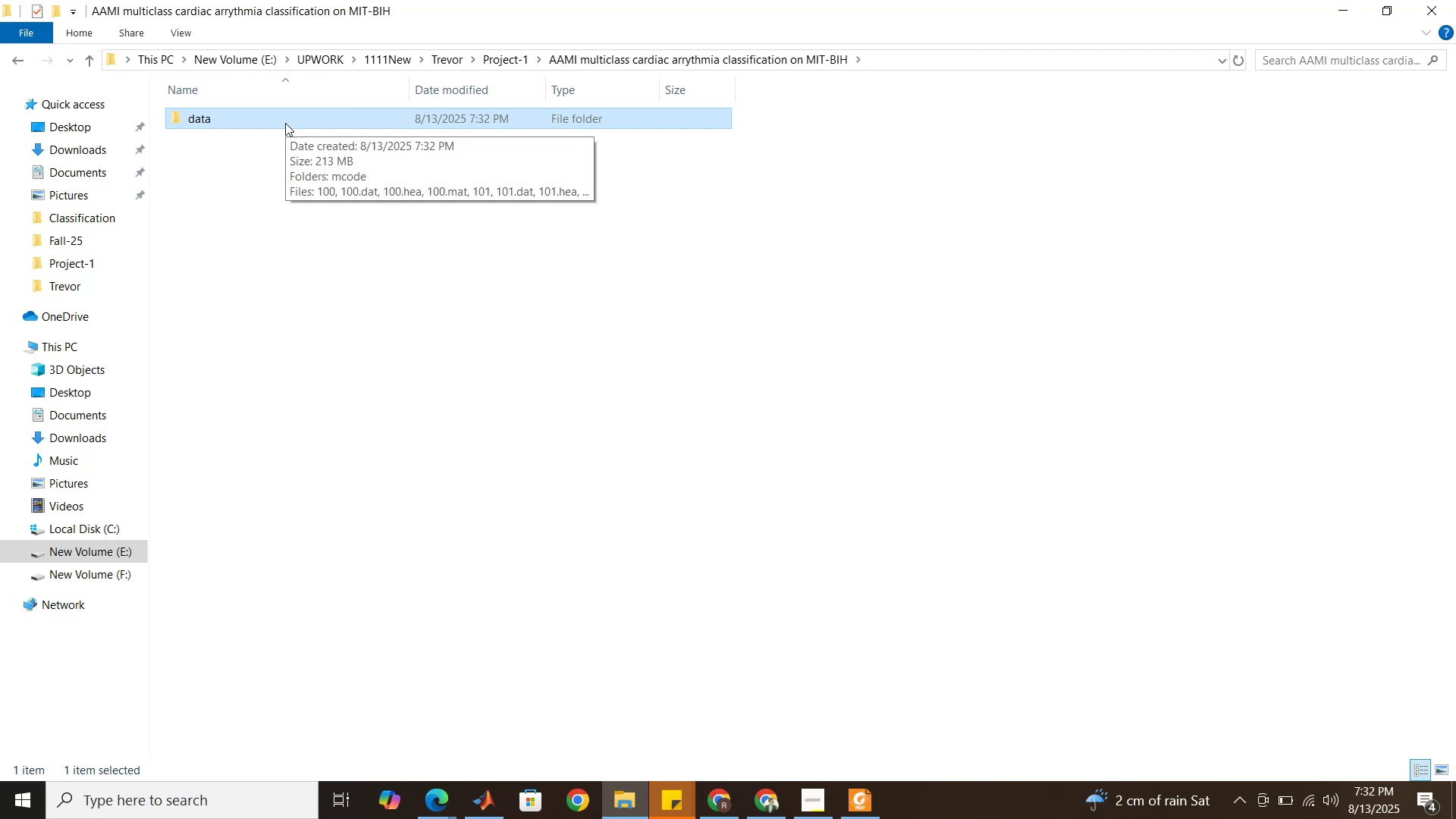 
double_click([285, 123])
 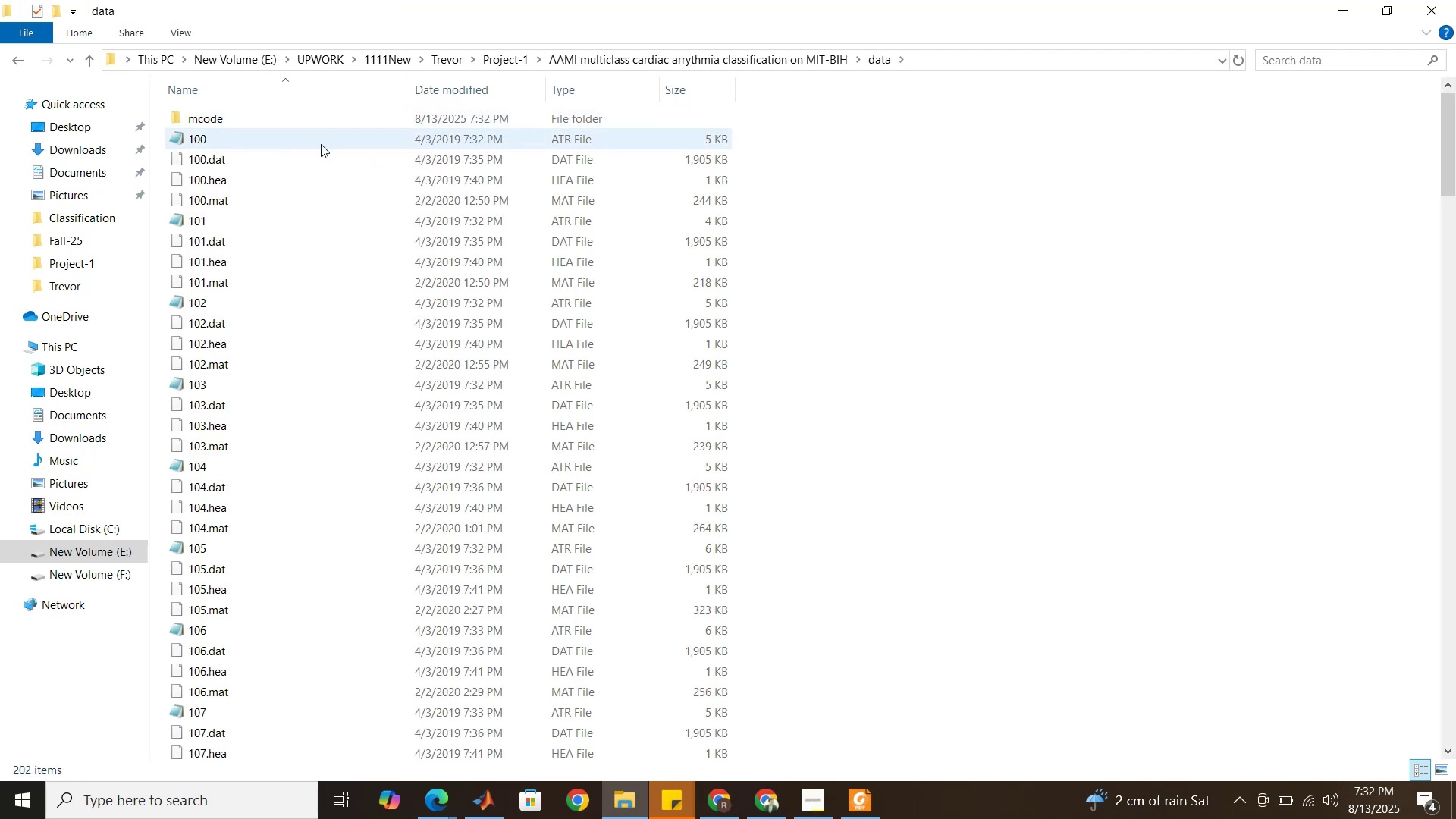 
scroll: coordinate [362, 257], scroll_direction: down, amount: 14.0
 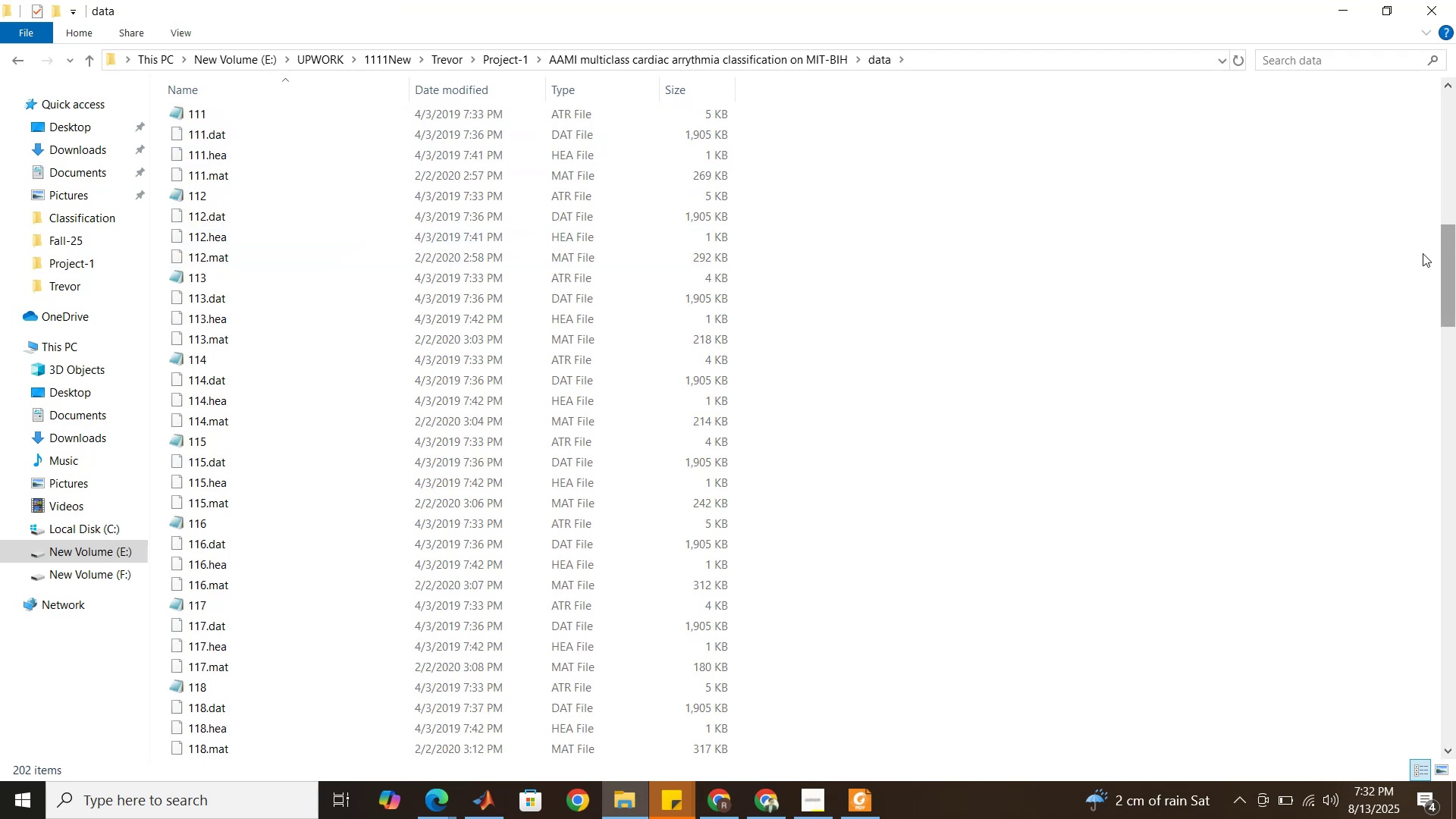 
left_click_drag(start_coordinate=[1448, 265], to_coordinate=[1455, 92])
 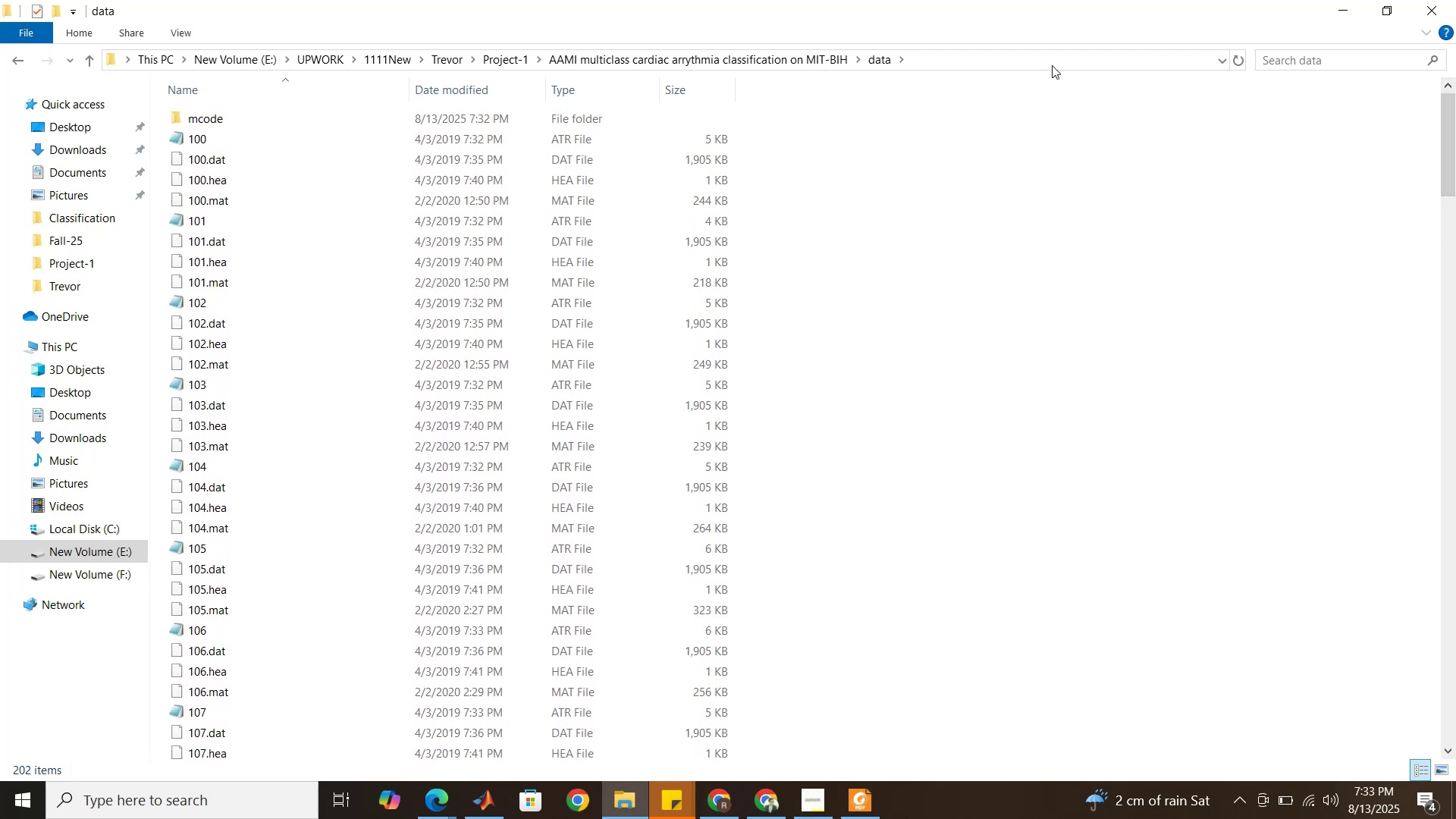 
left_click([1051, 57])
 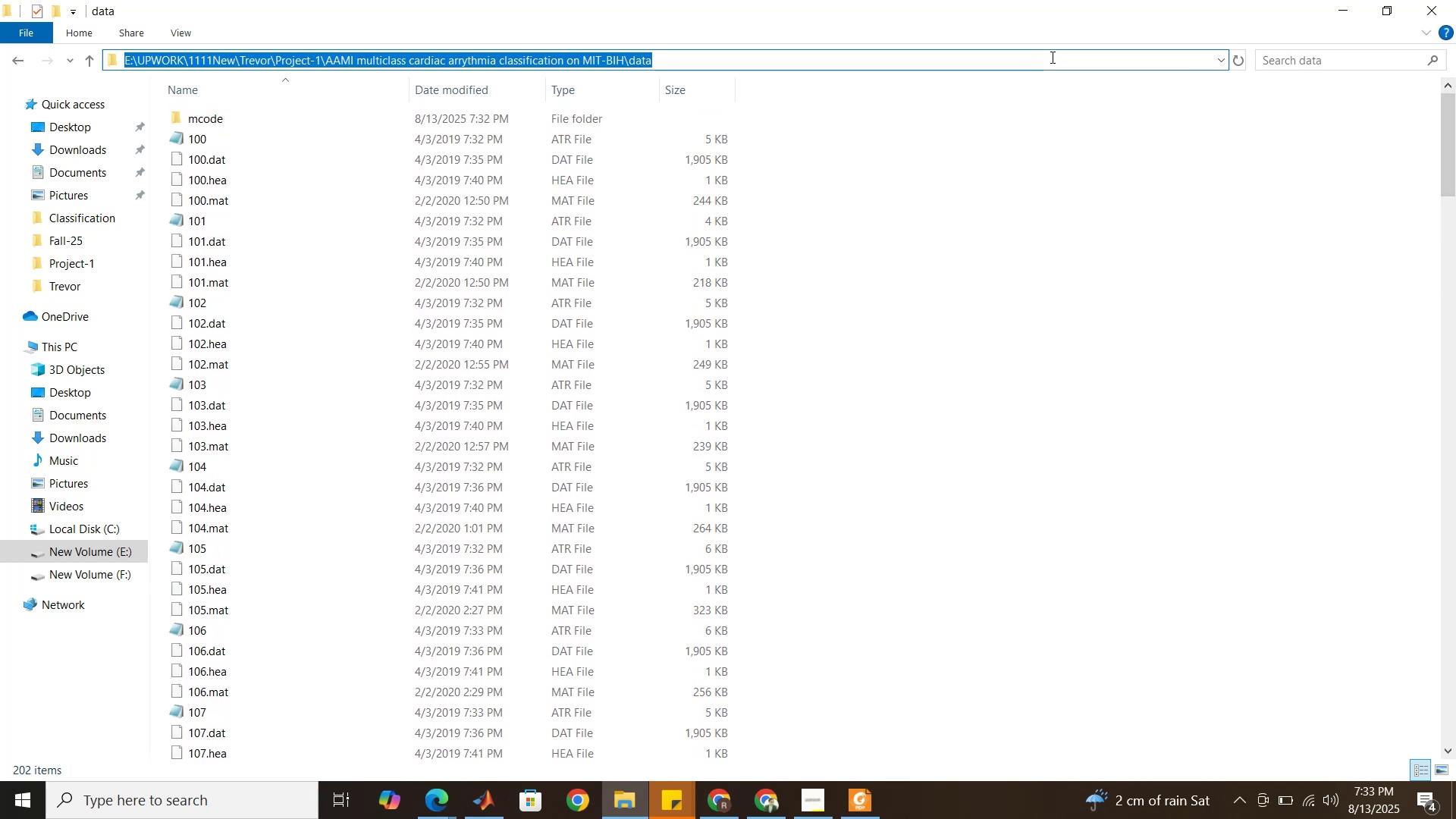 
key(Control+C)
 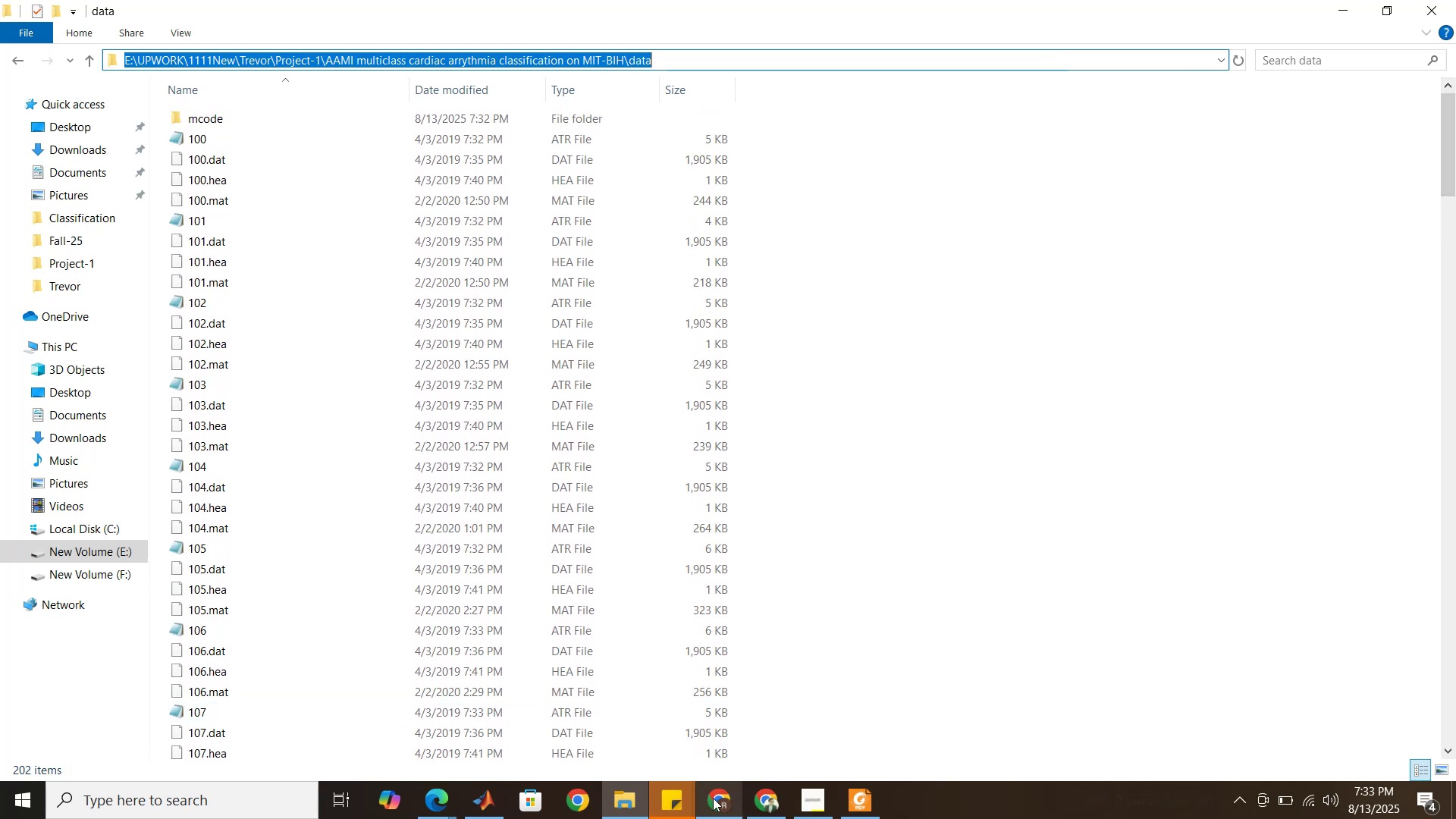 
left_click([767, 805])
 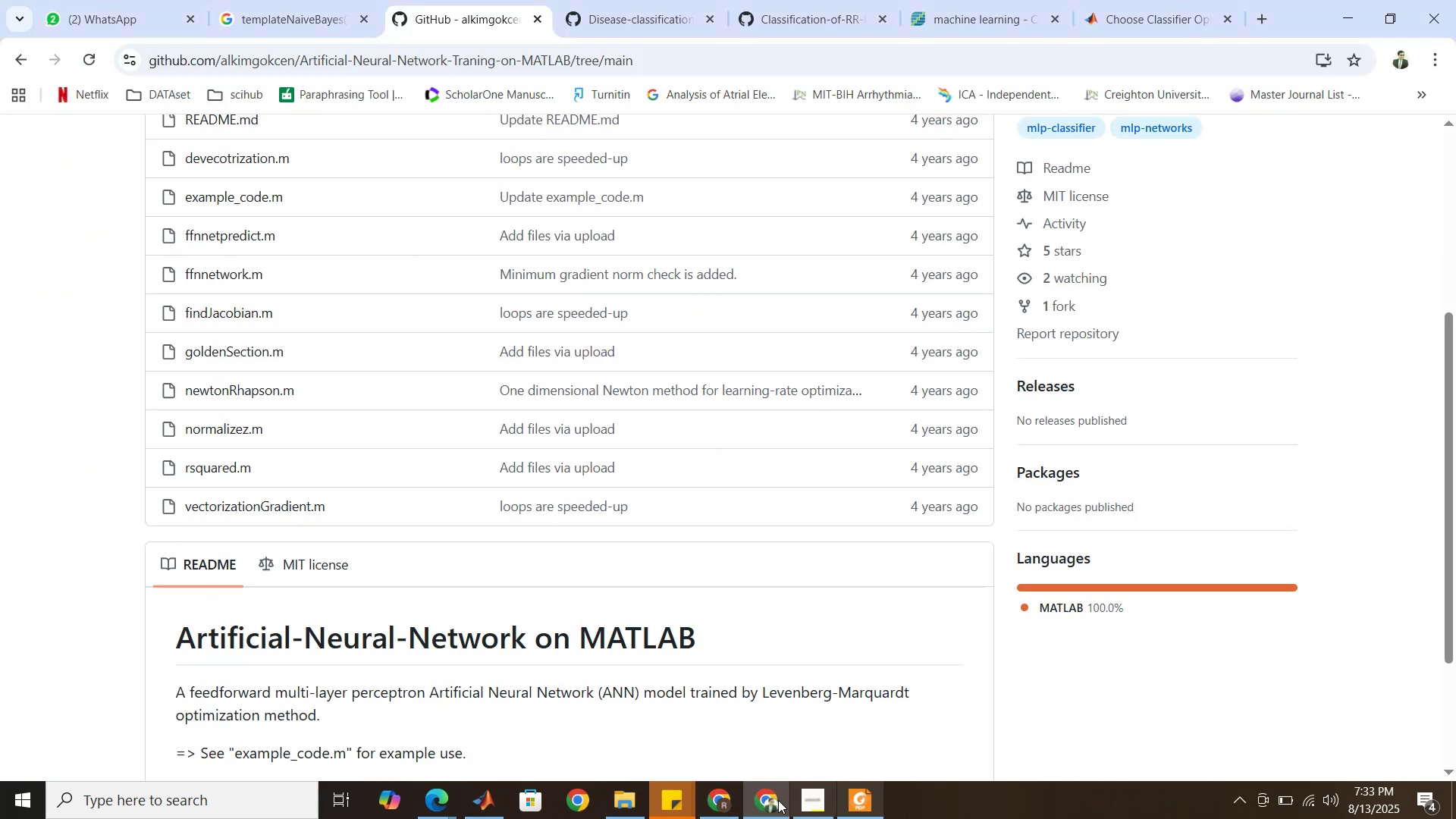 
left_click([704, 800])
 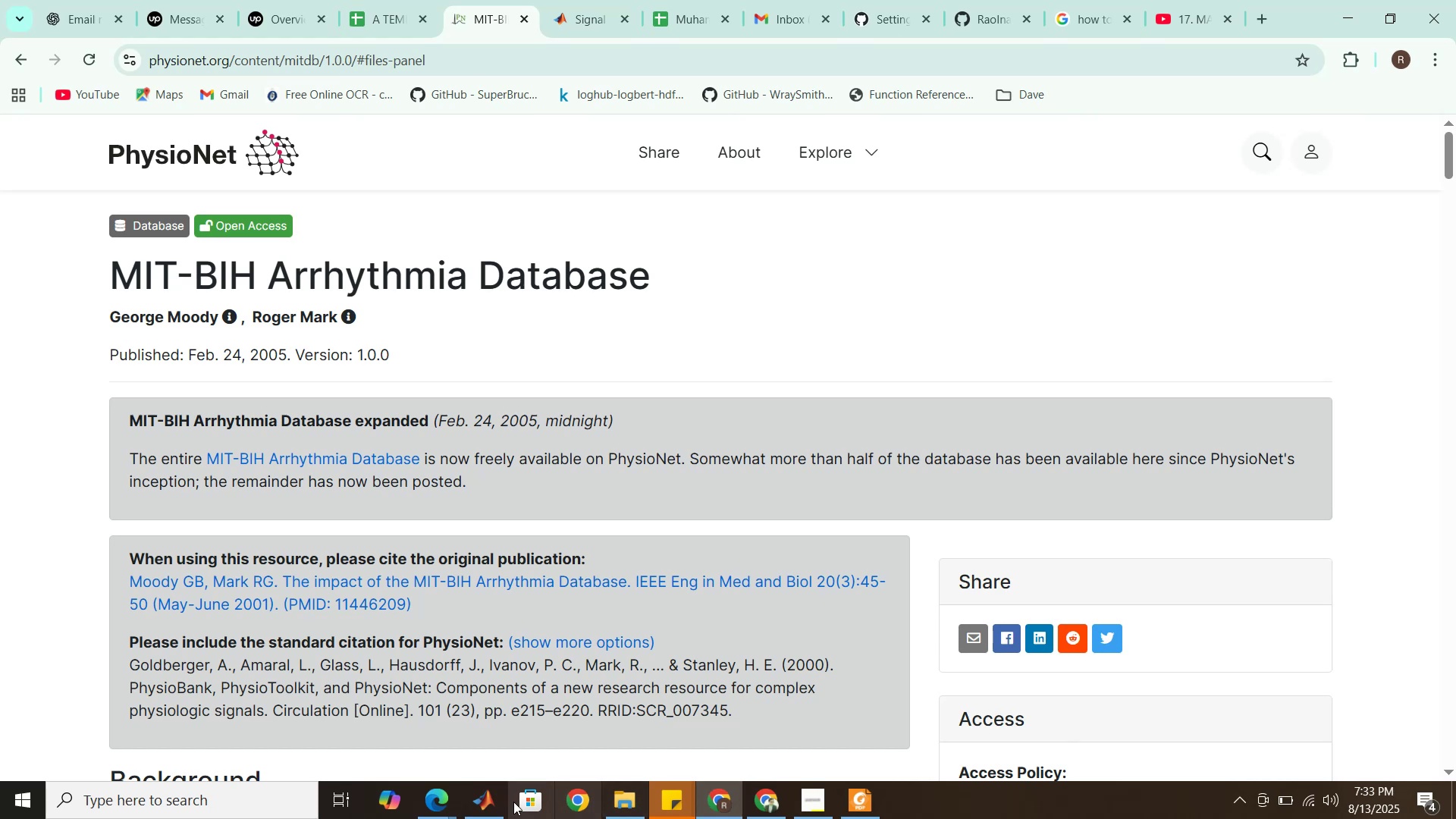 
left_click([492, 807])
 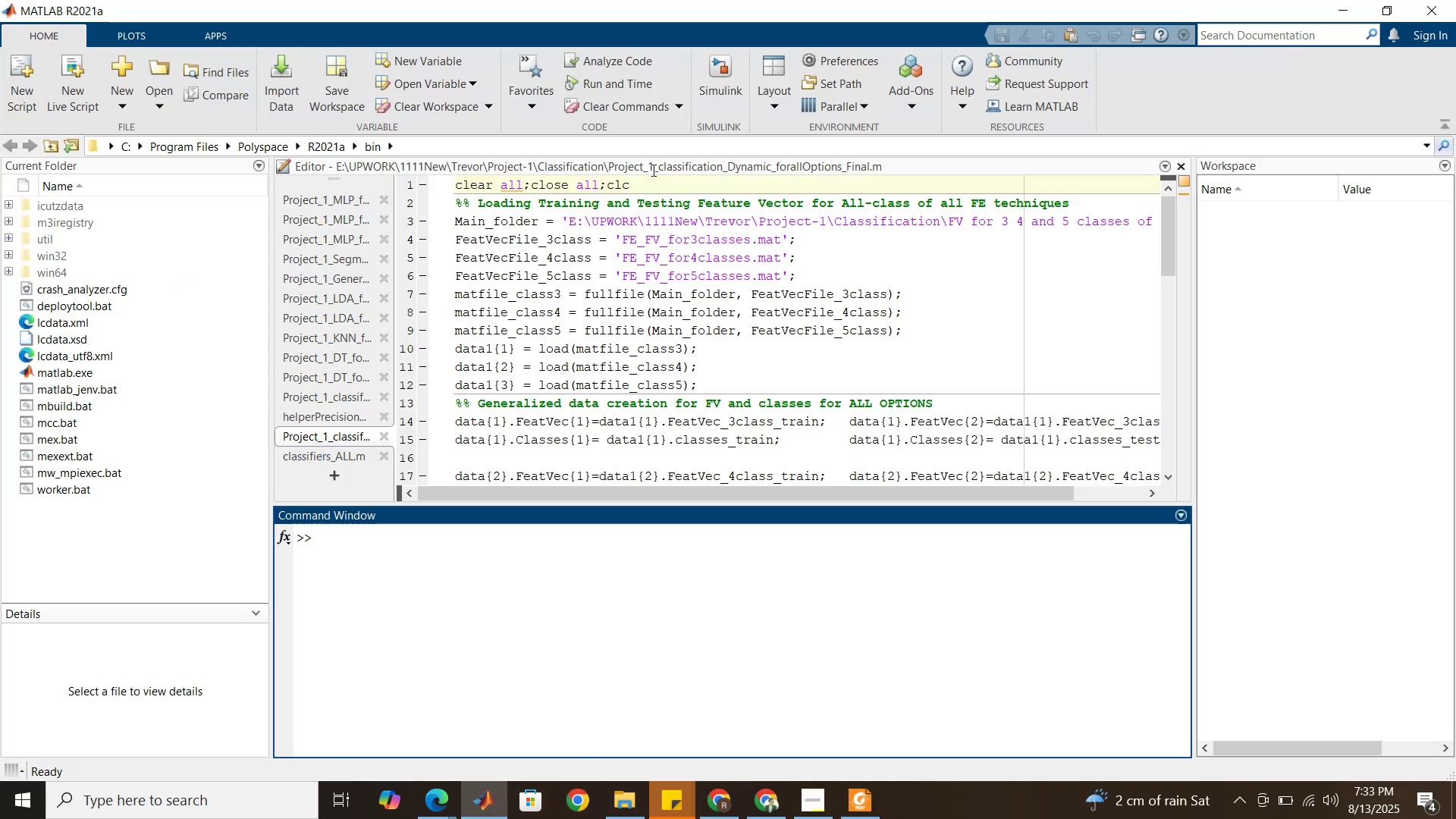 
left_click([649, 149])
 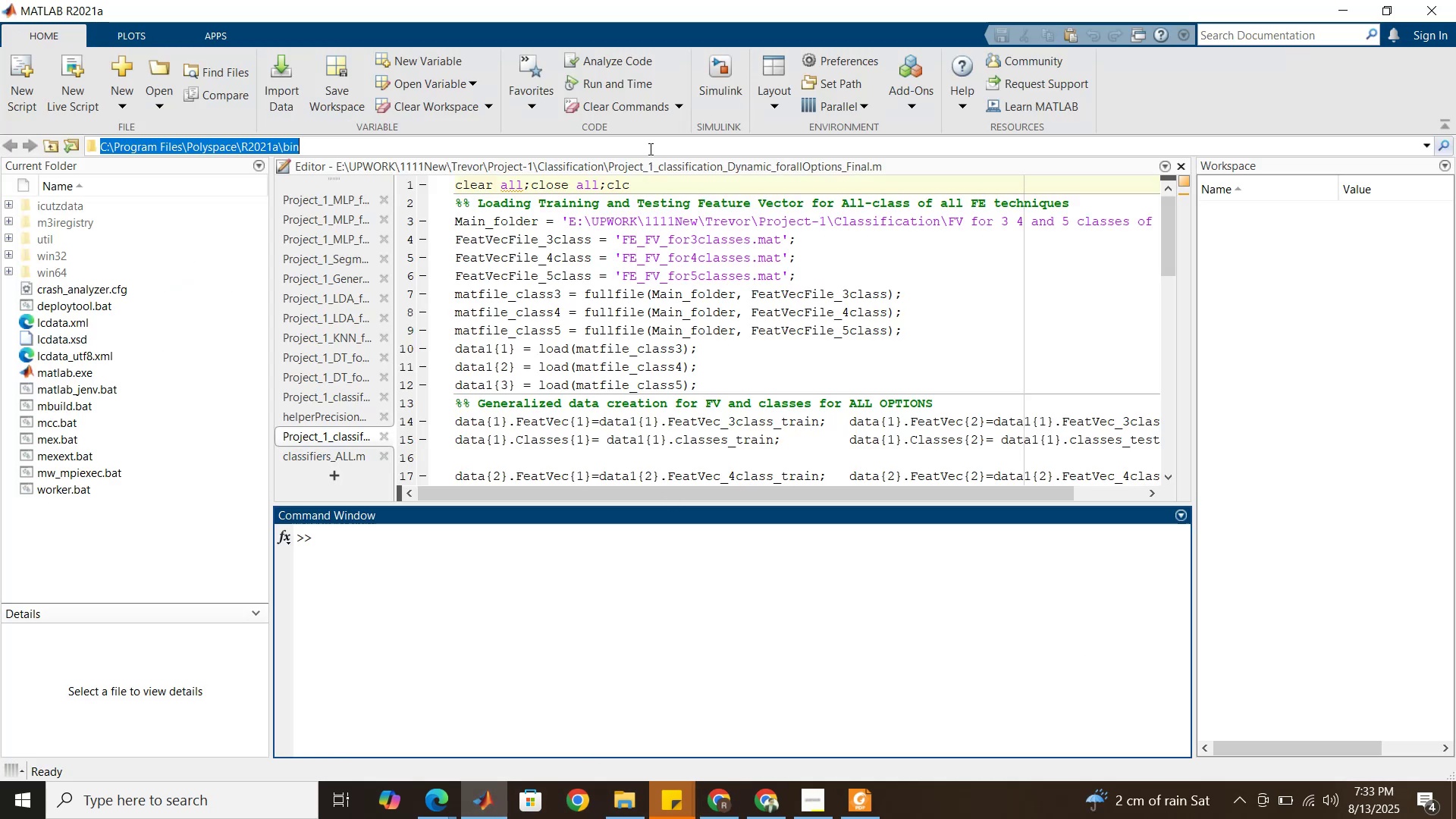 
key(Control+V)
 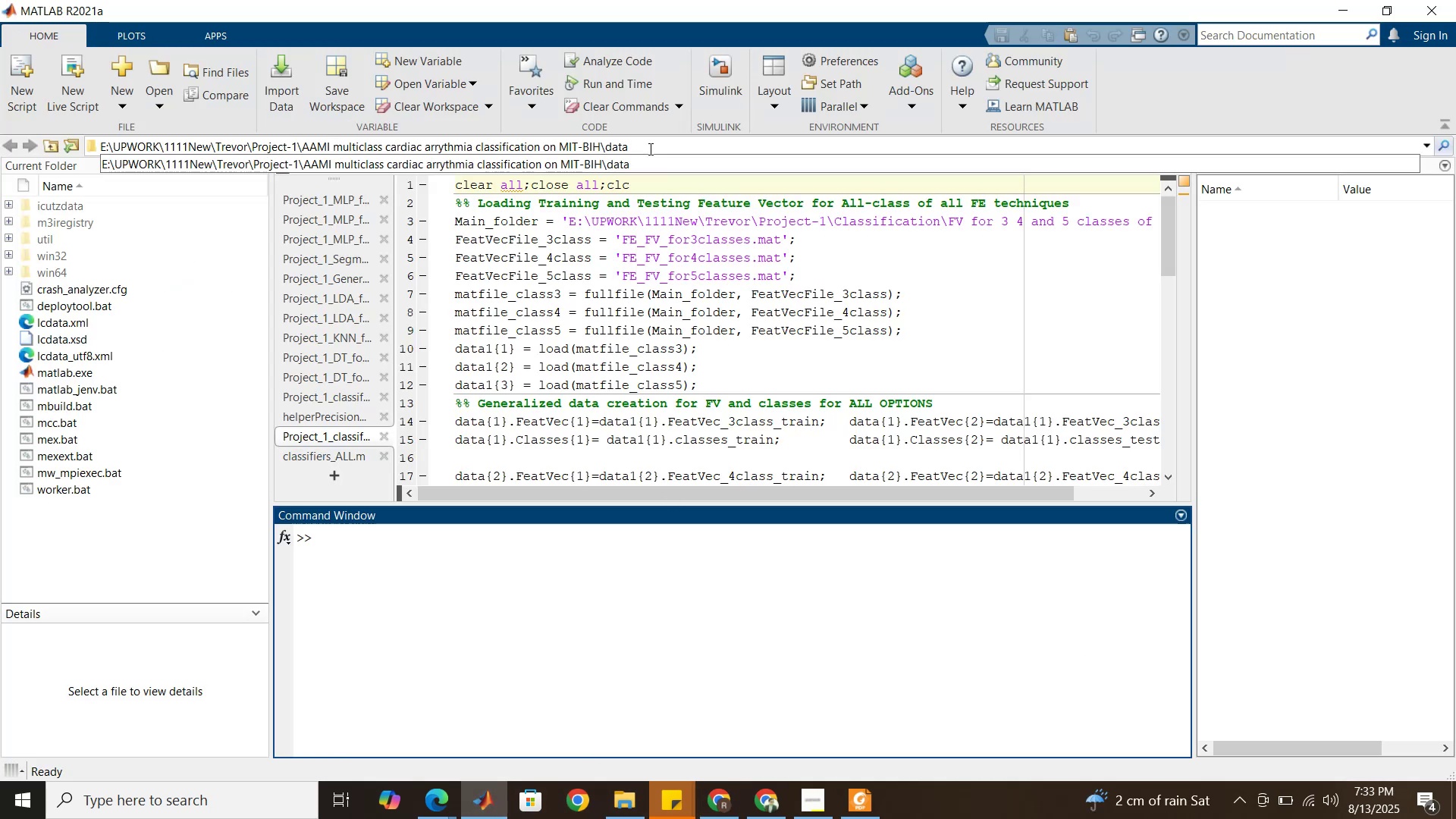 
key(Enter)
 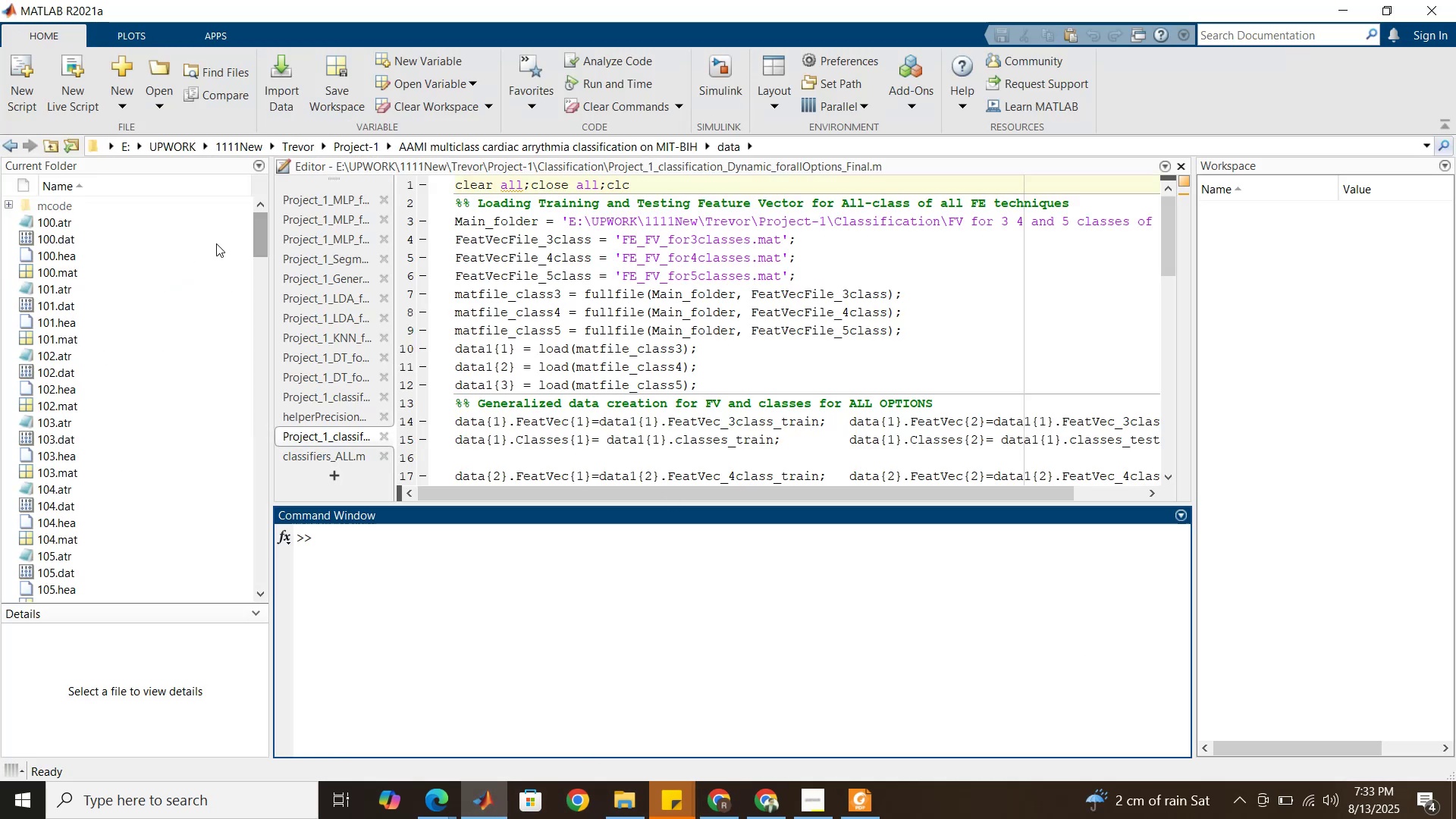 
left_click_drag(start_coordinate=[263, 241], to_coordinate=[256, 601])
 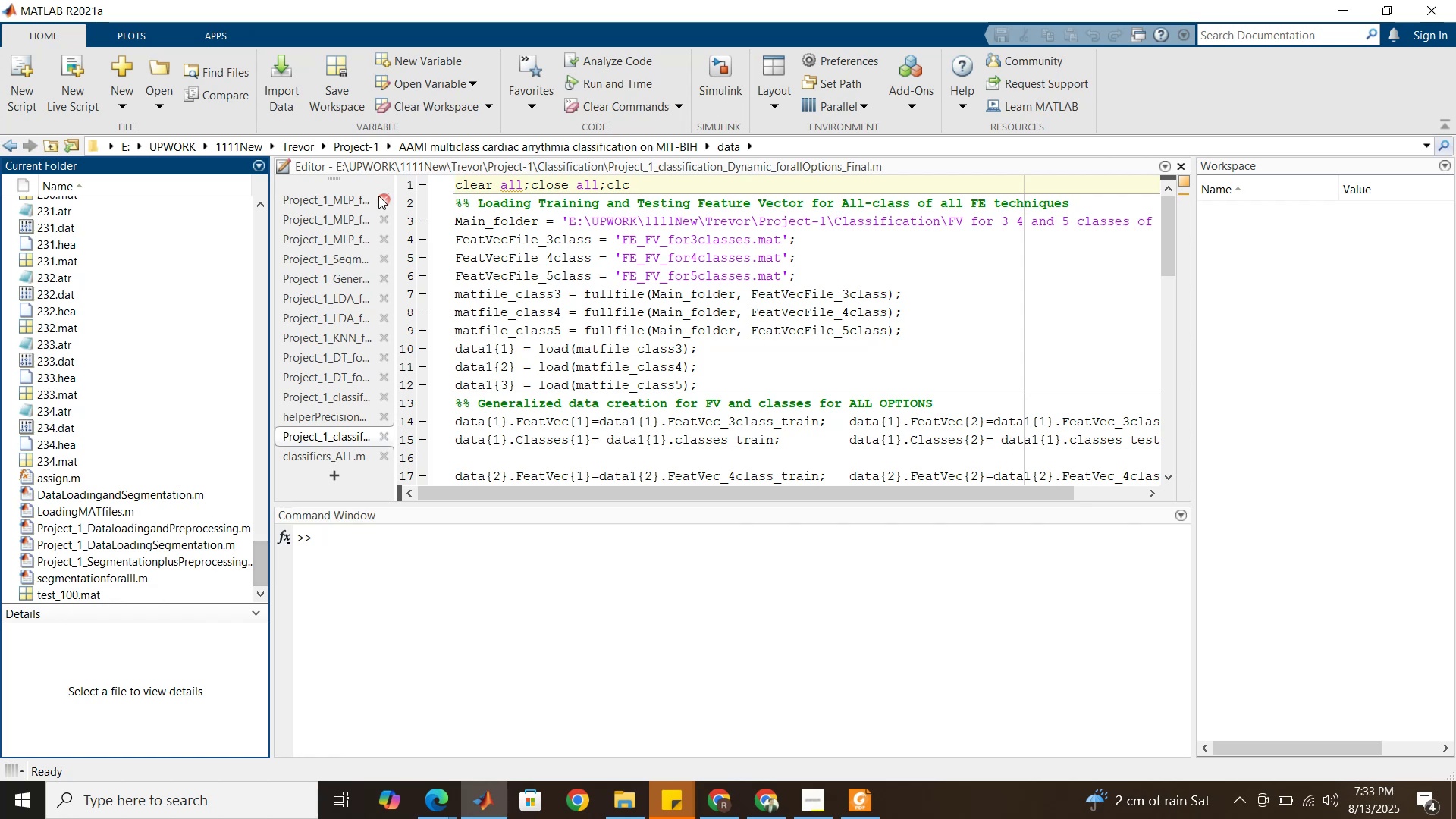 
left_click([378, 196])
 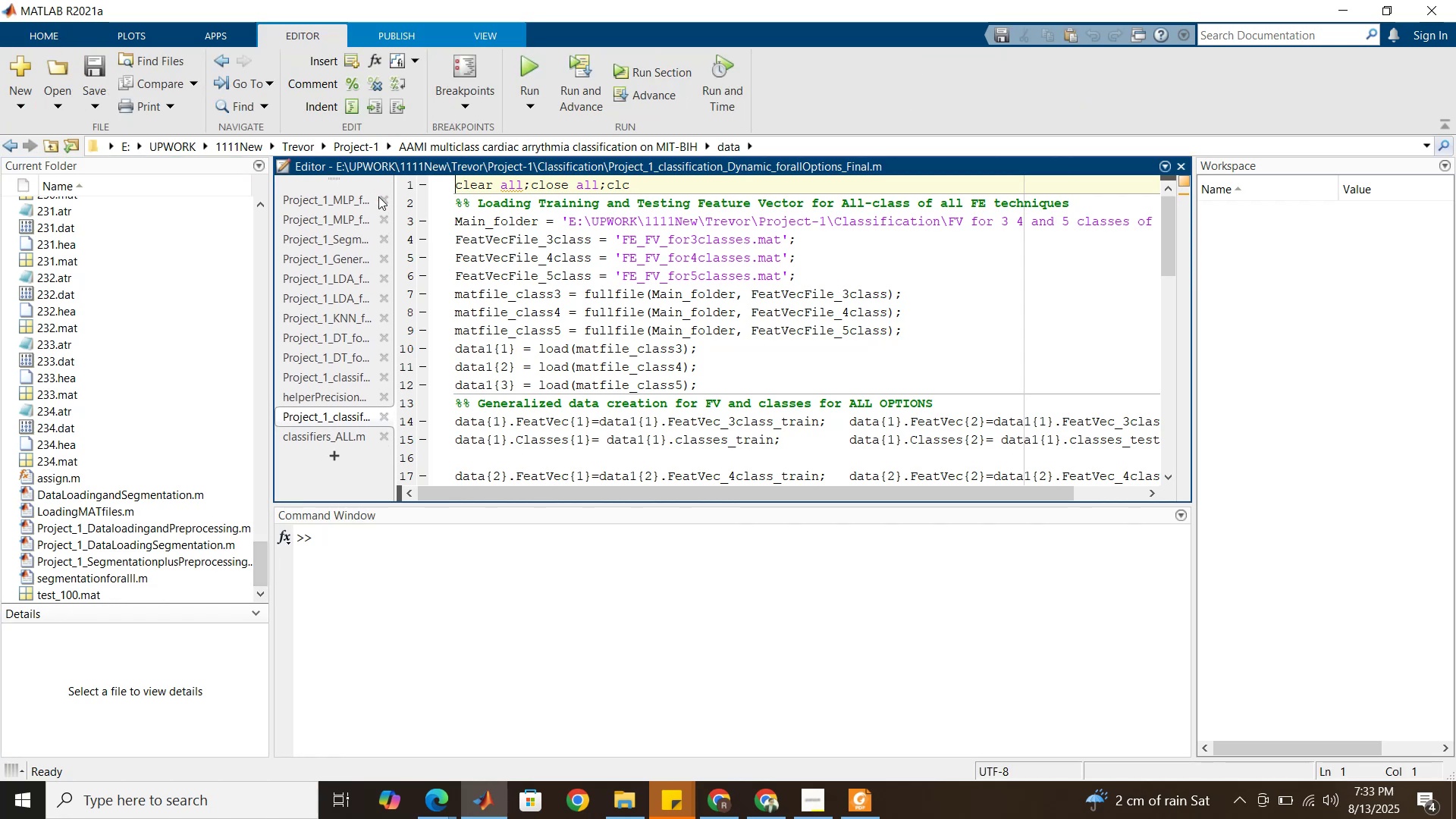 
left_click([378, 196])
 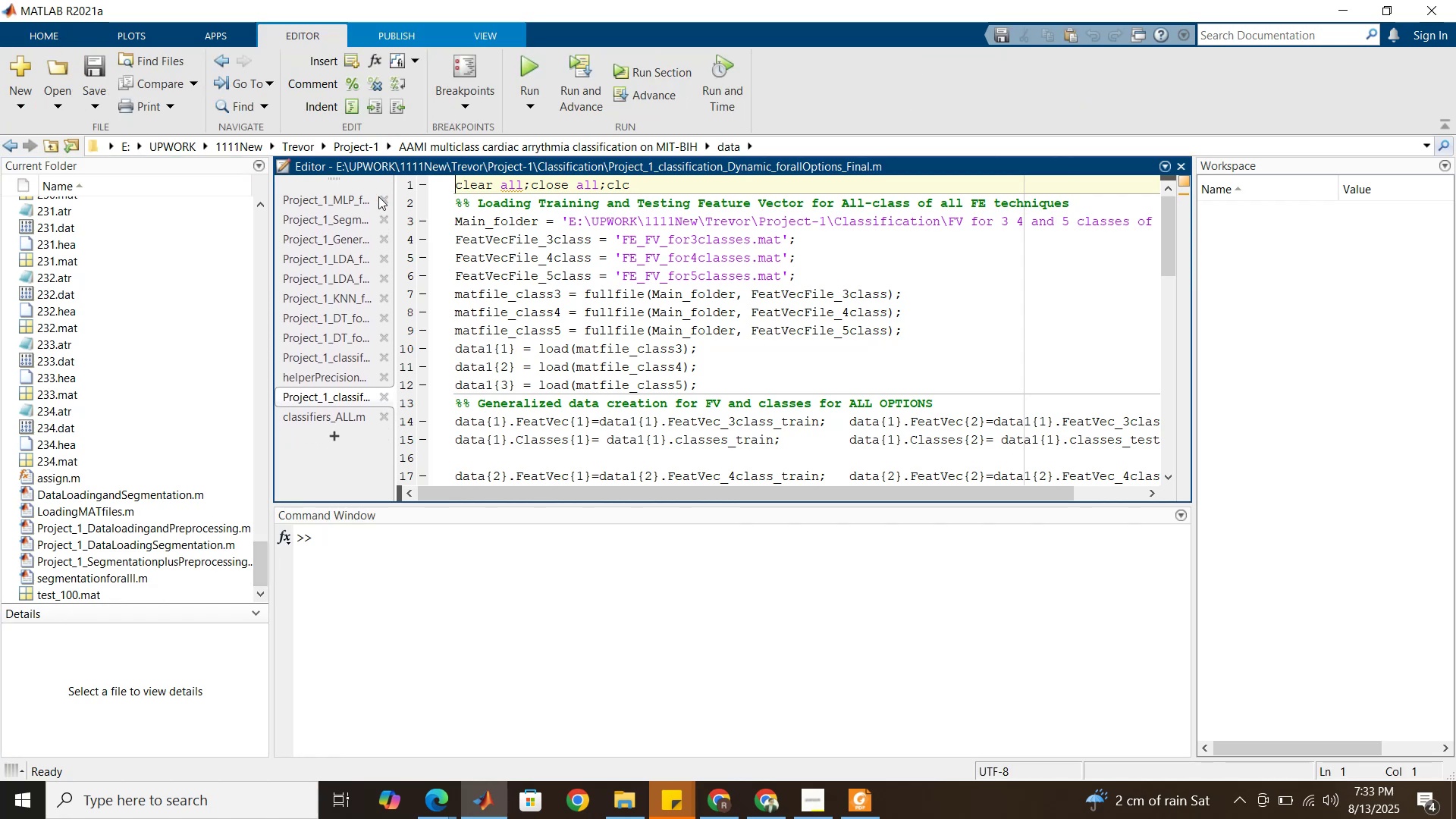 
left_click([378, 196])
 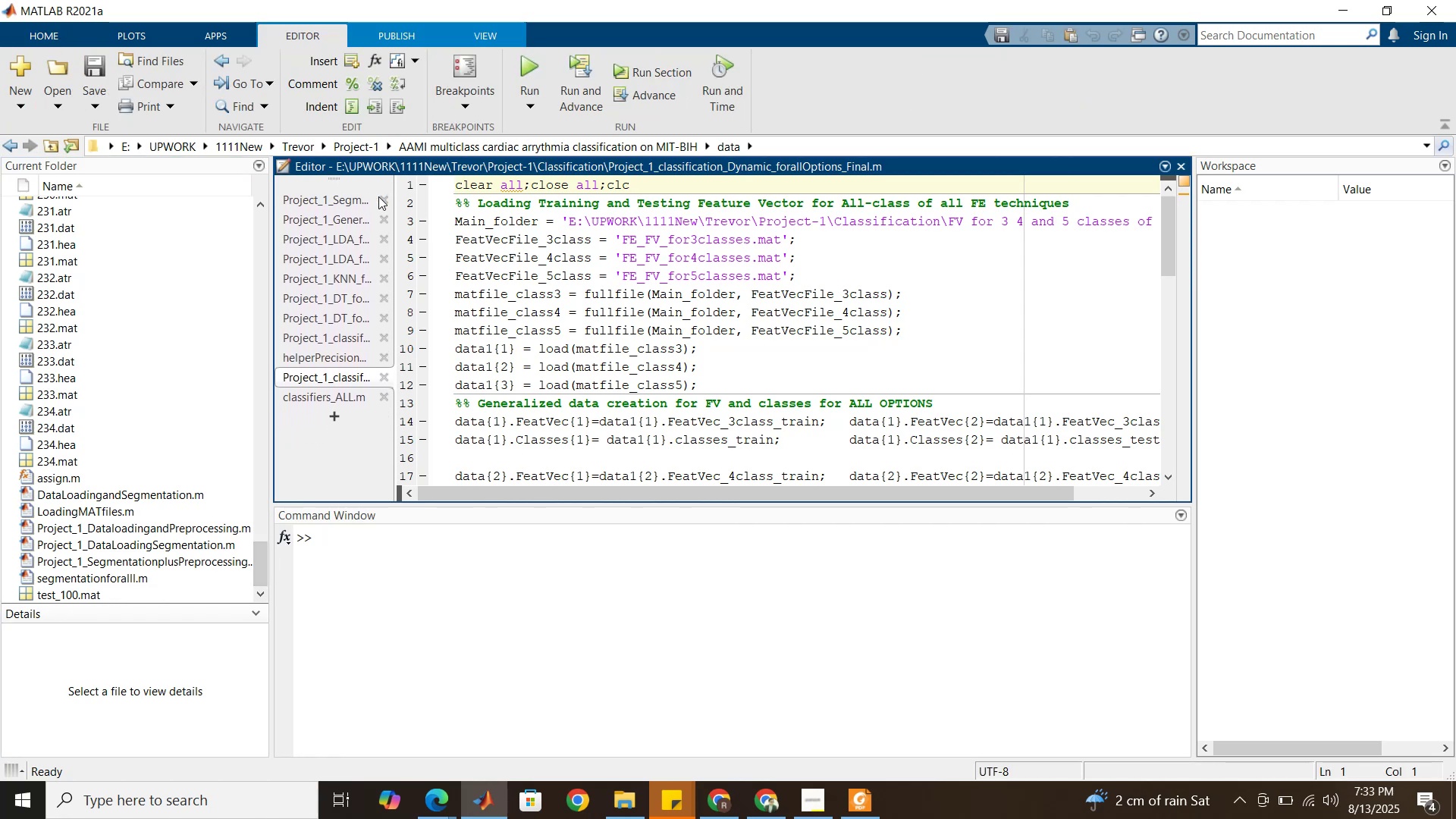 
left_click([378, 196])
 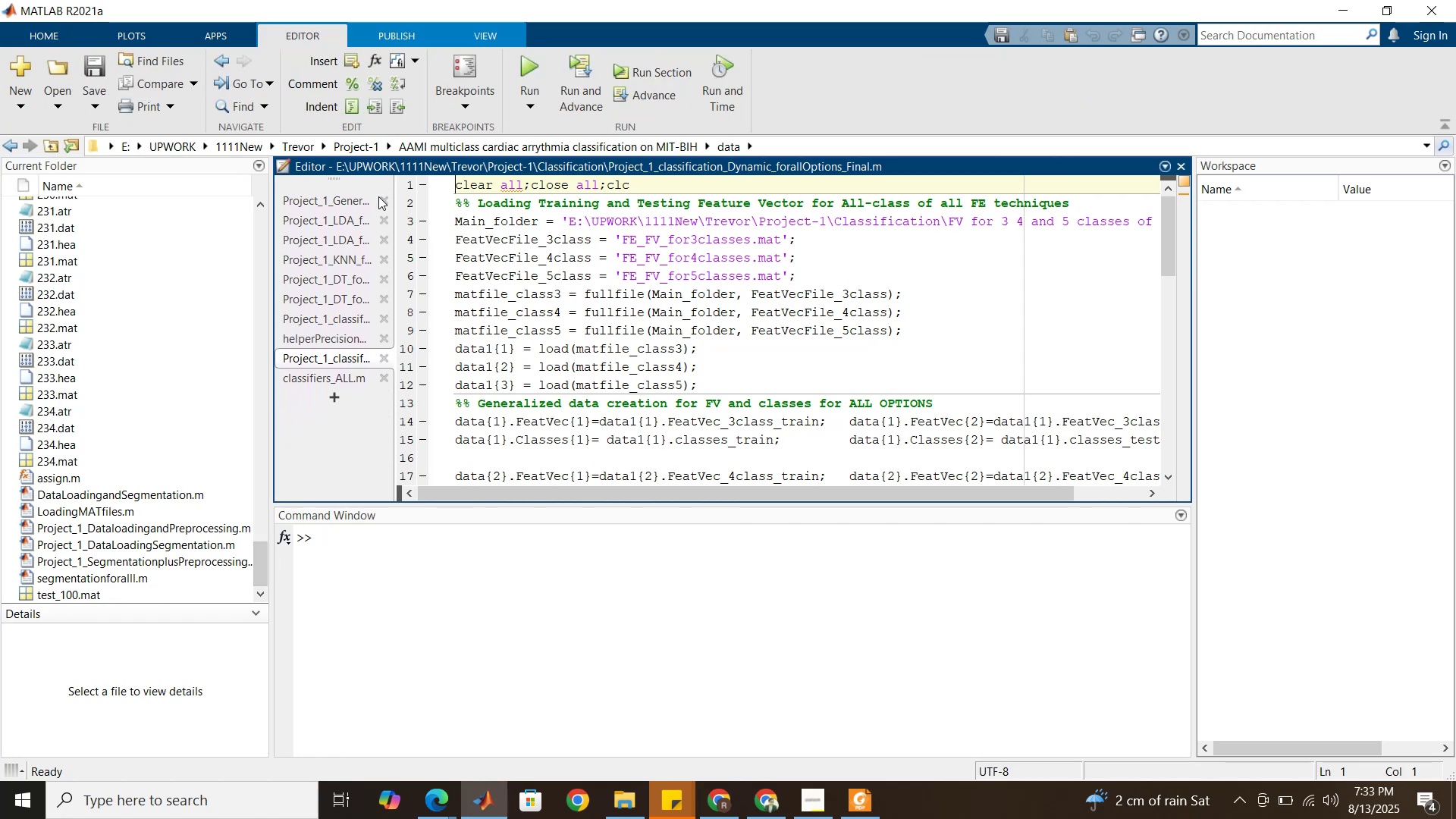 
left_click([378, 196])
 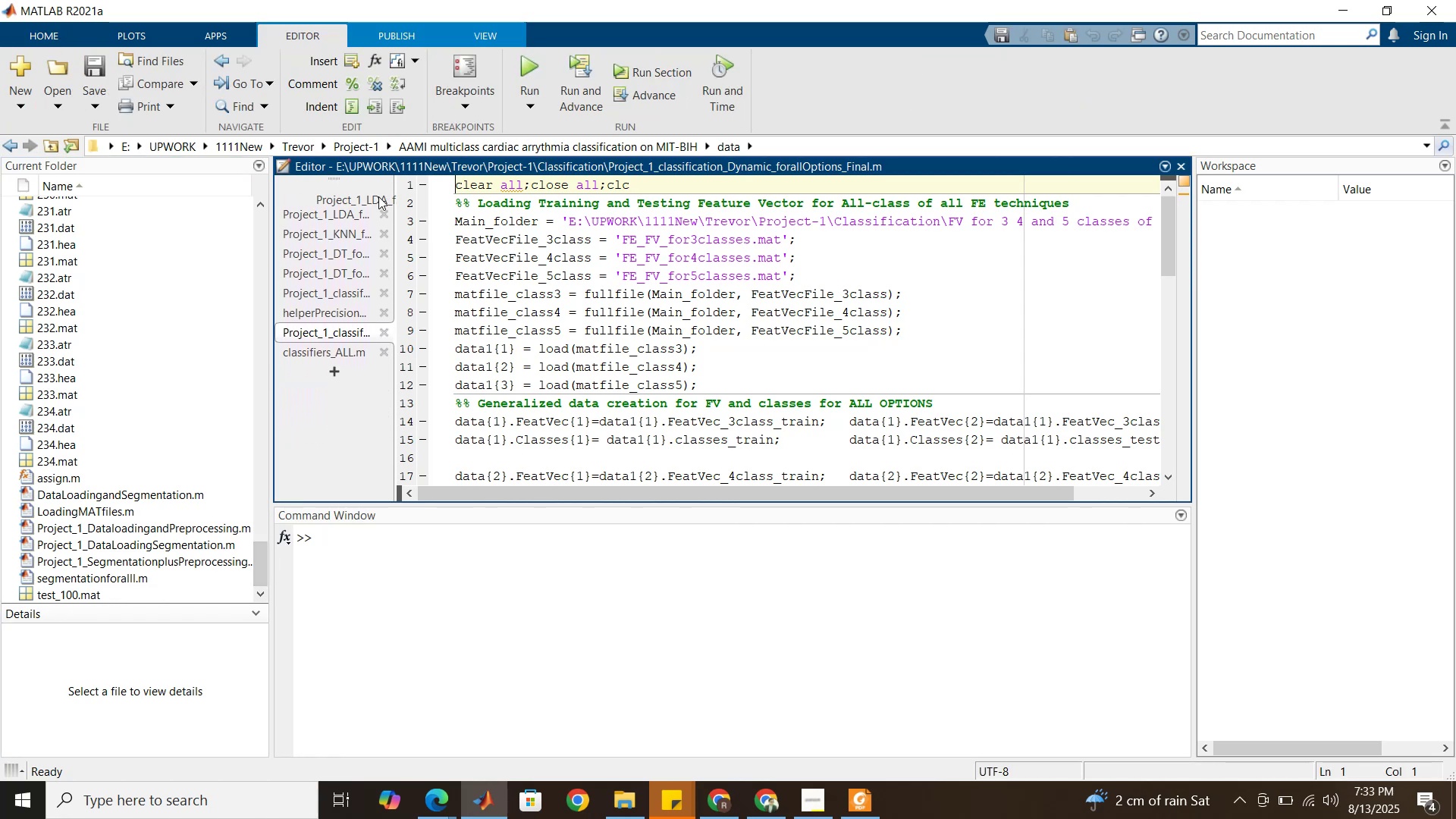 
double_click([378, 196])
 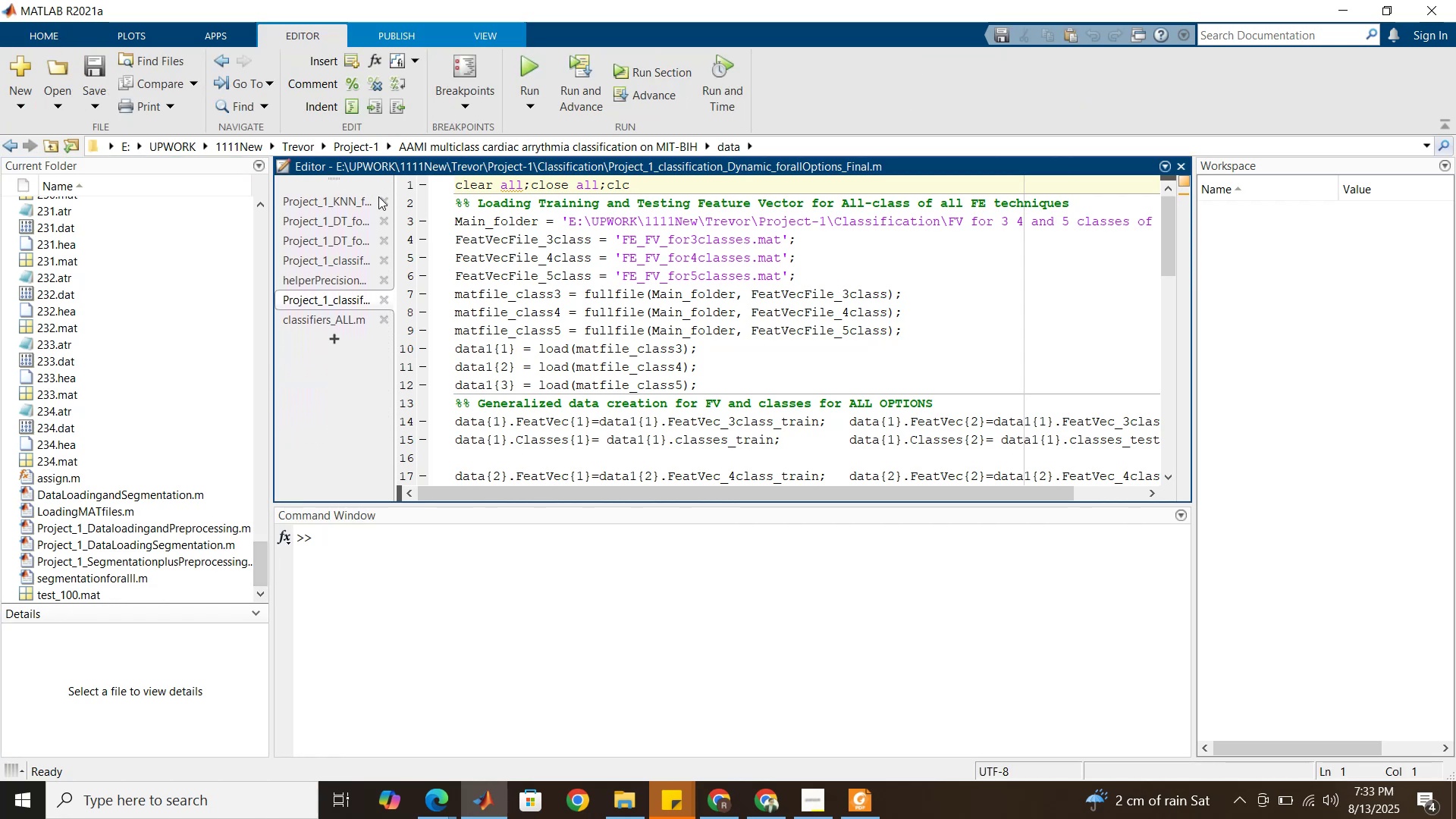 
triple_click([378, 196])
 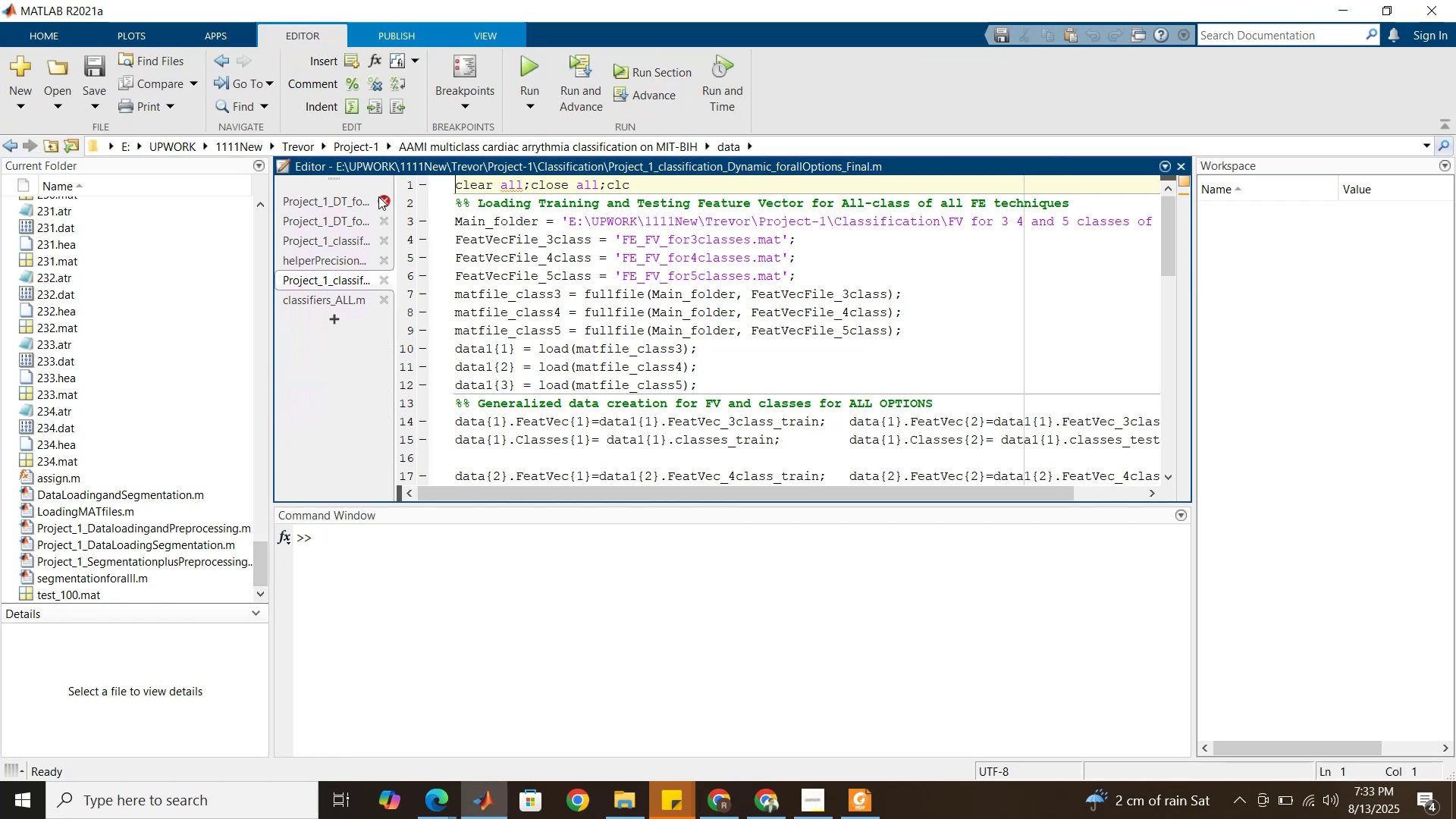 
triple_click([378, 196])
 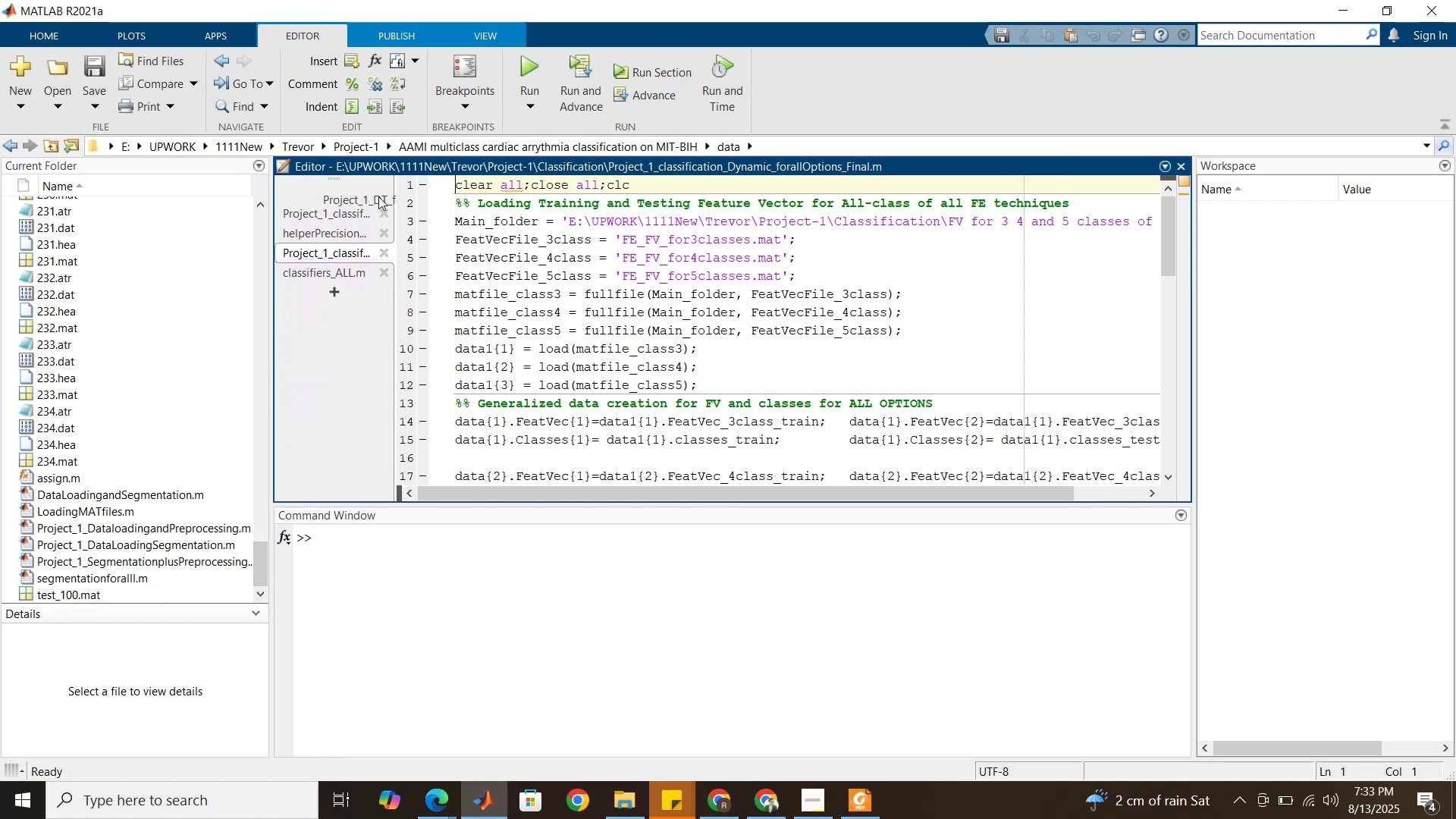 
double_click([378, 196])
 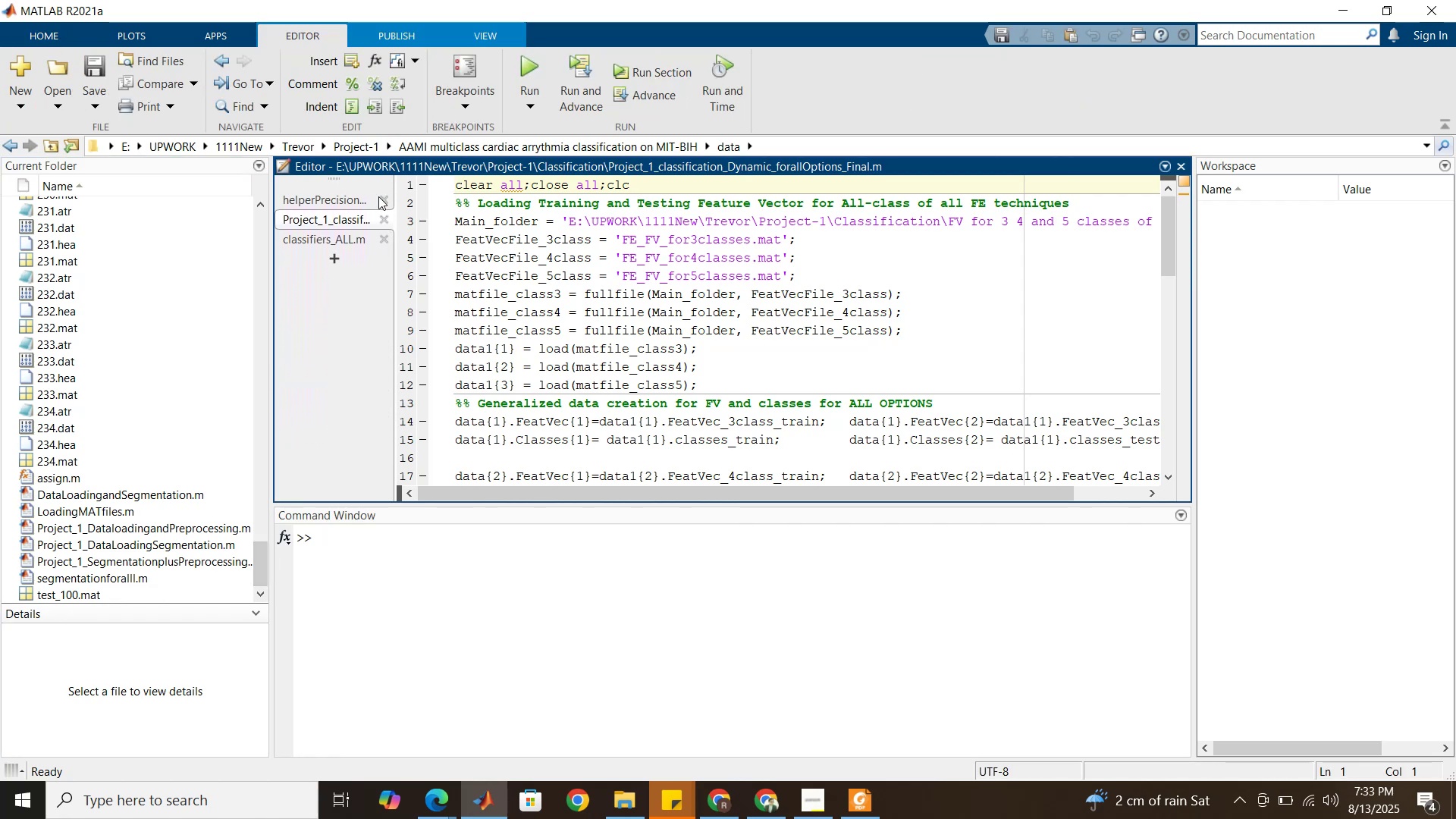 
left_click([378, 196])
 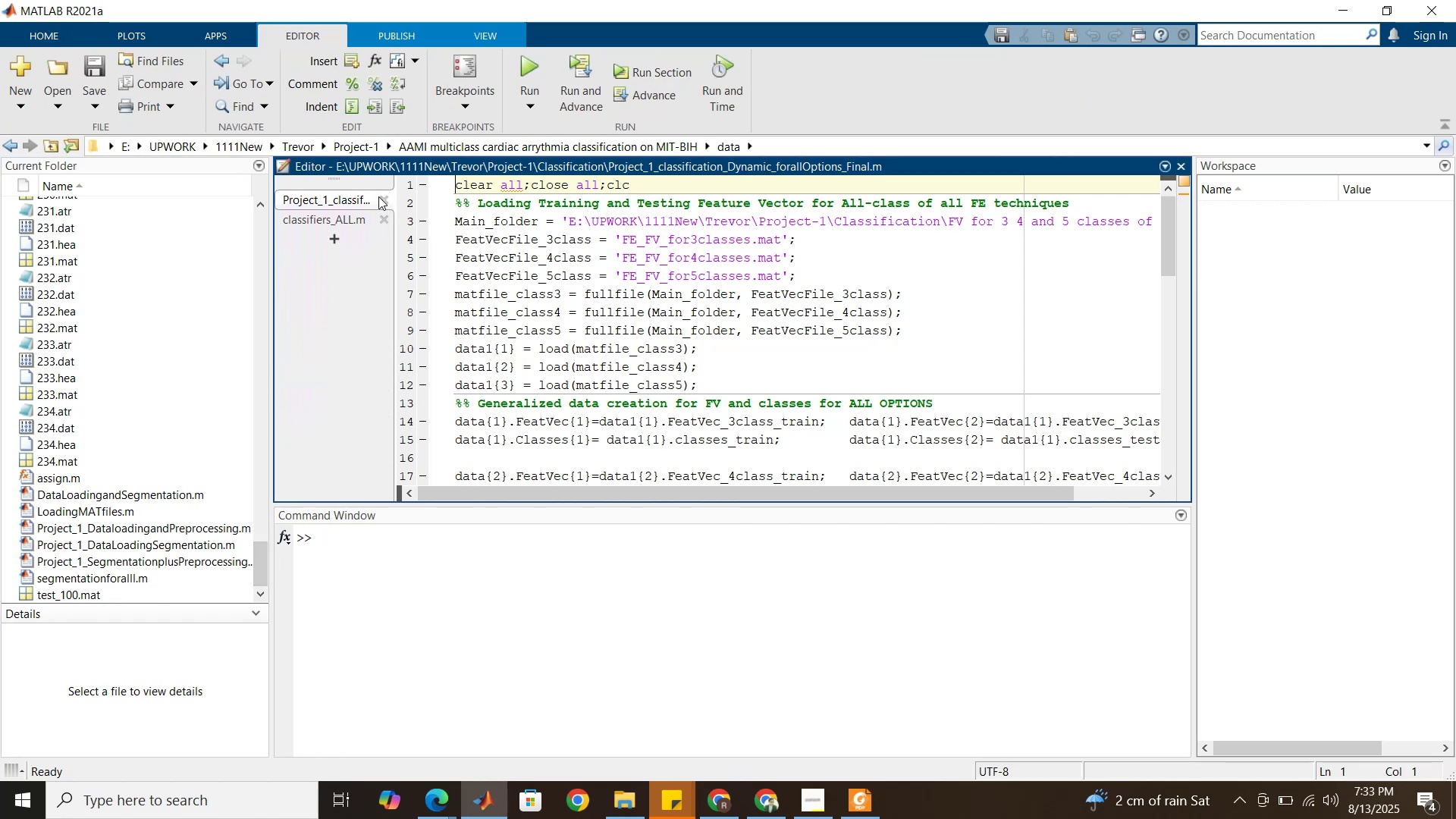 
left_click([378, 196])
 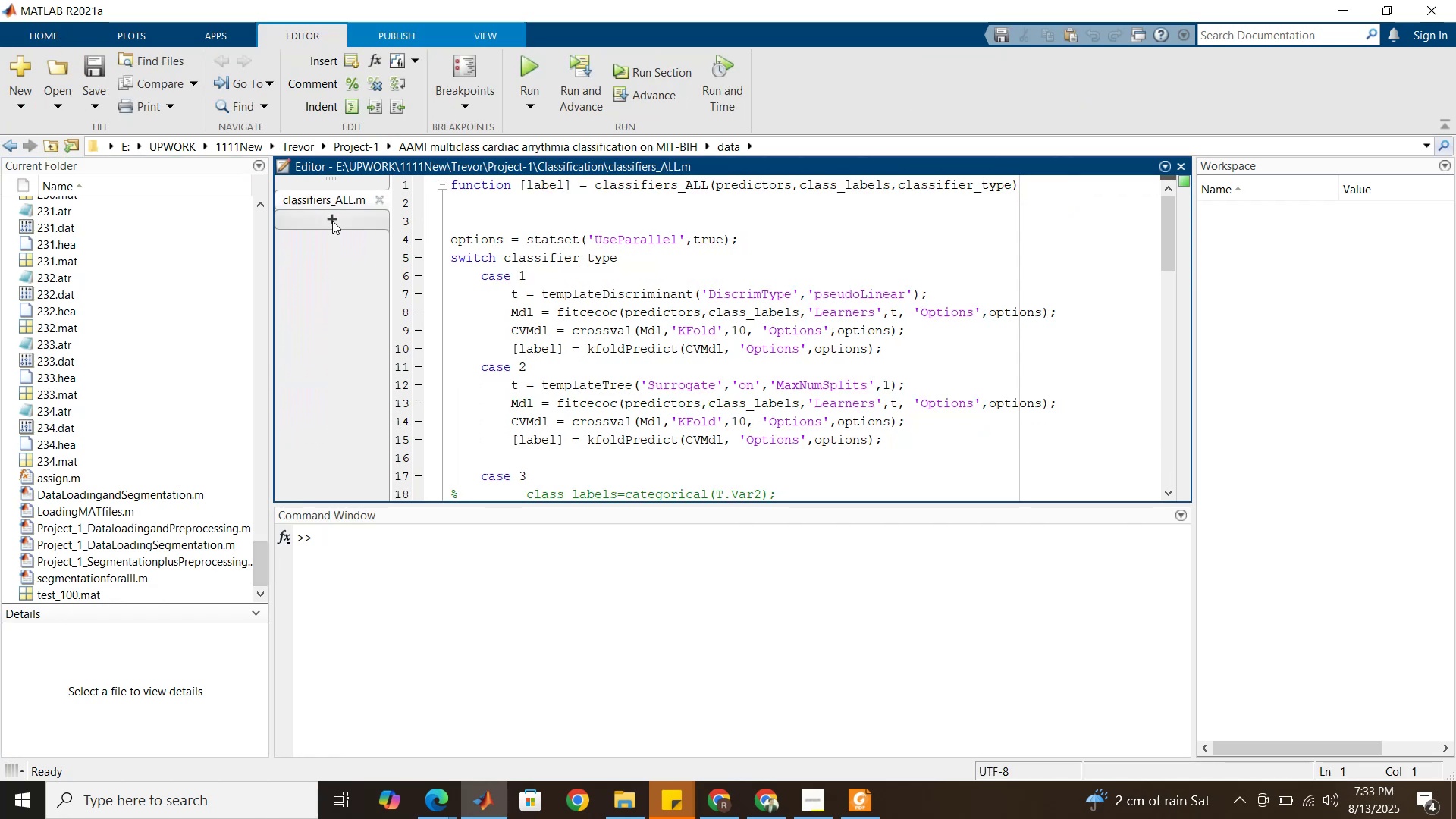 
left_click([327, 221])
 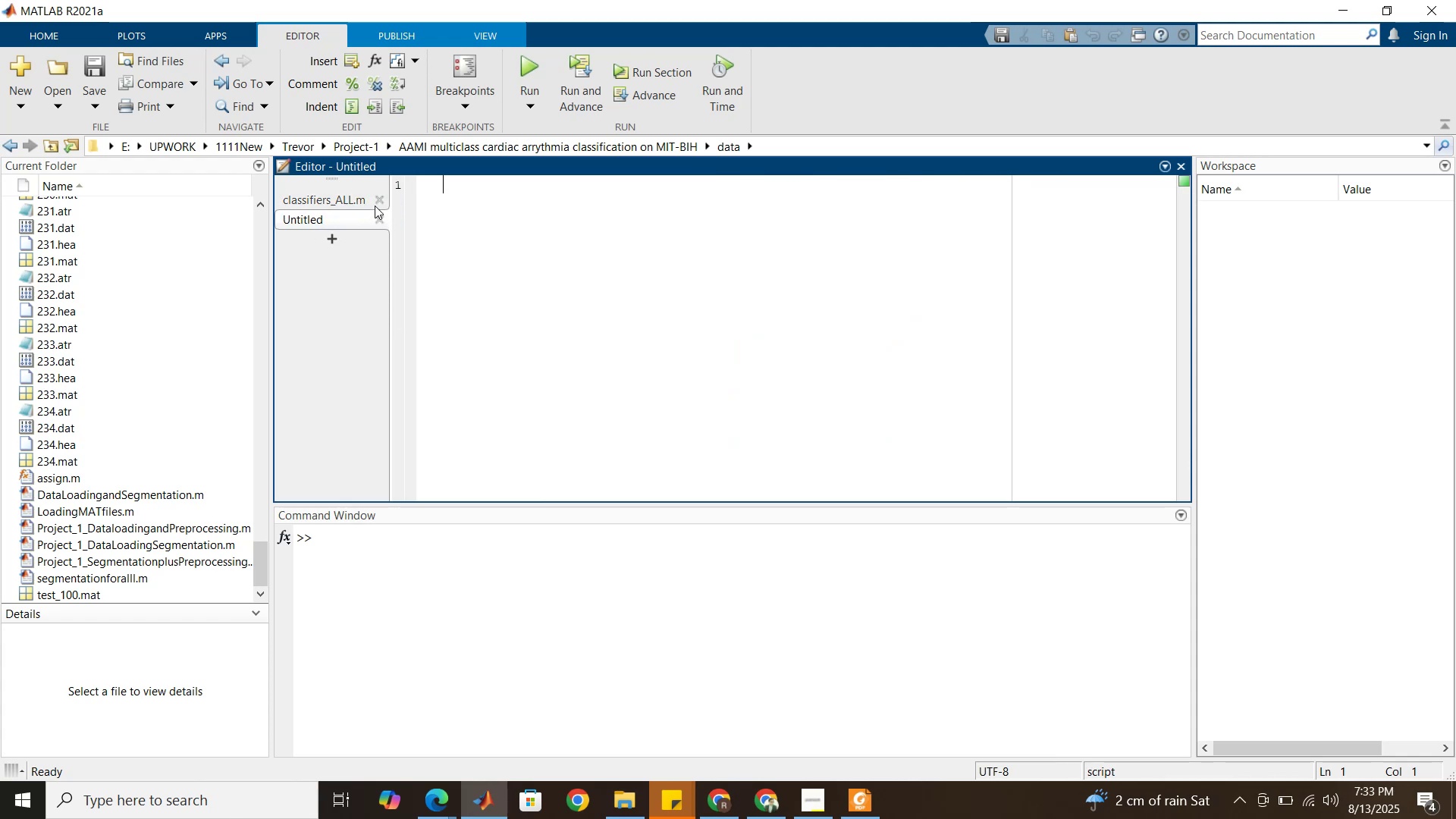 
left_click([378, 204])
 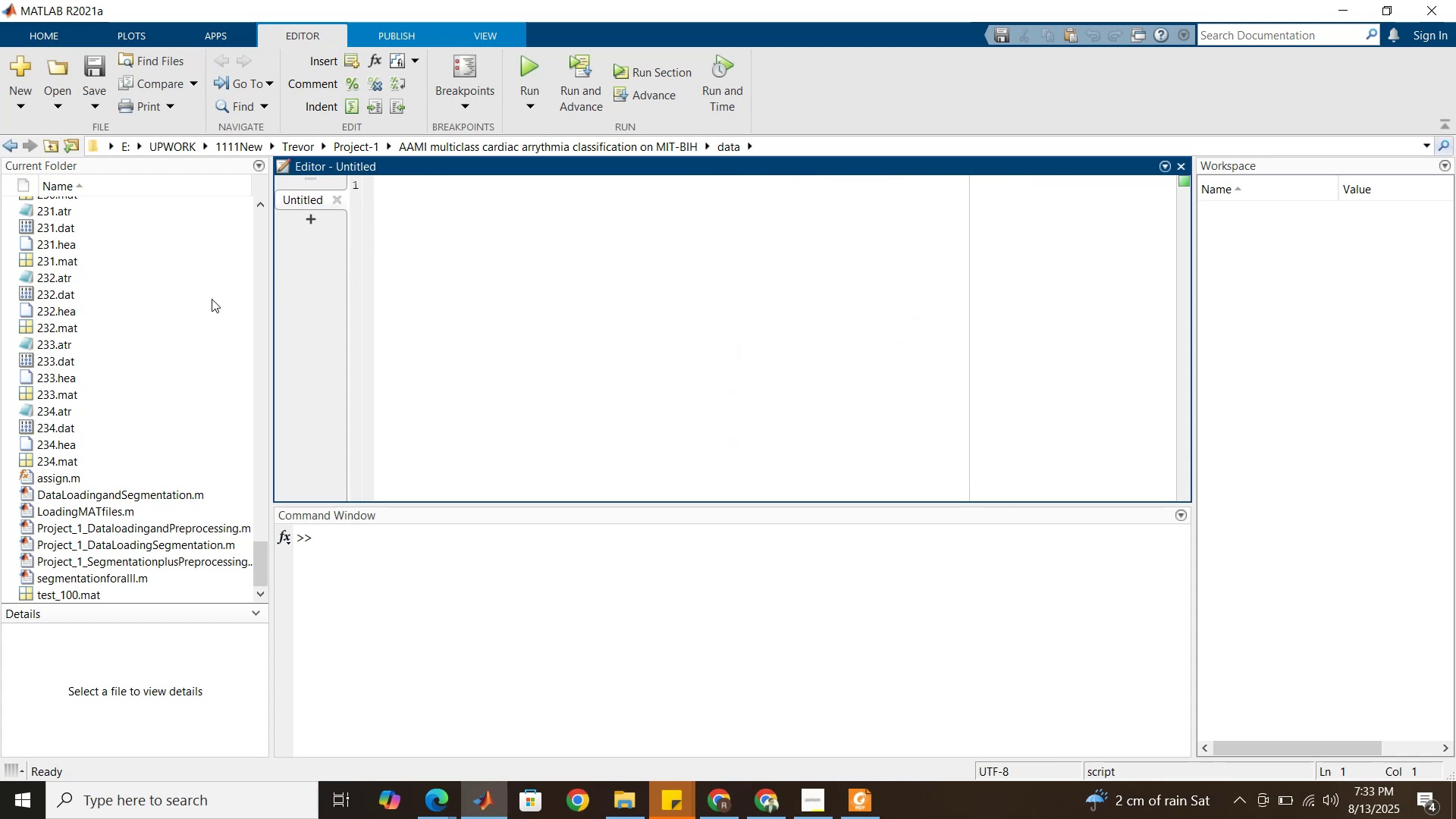 
scroll: coordinate [162, 403], scroll_direction: down, amount: 1.0
 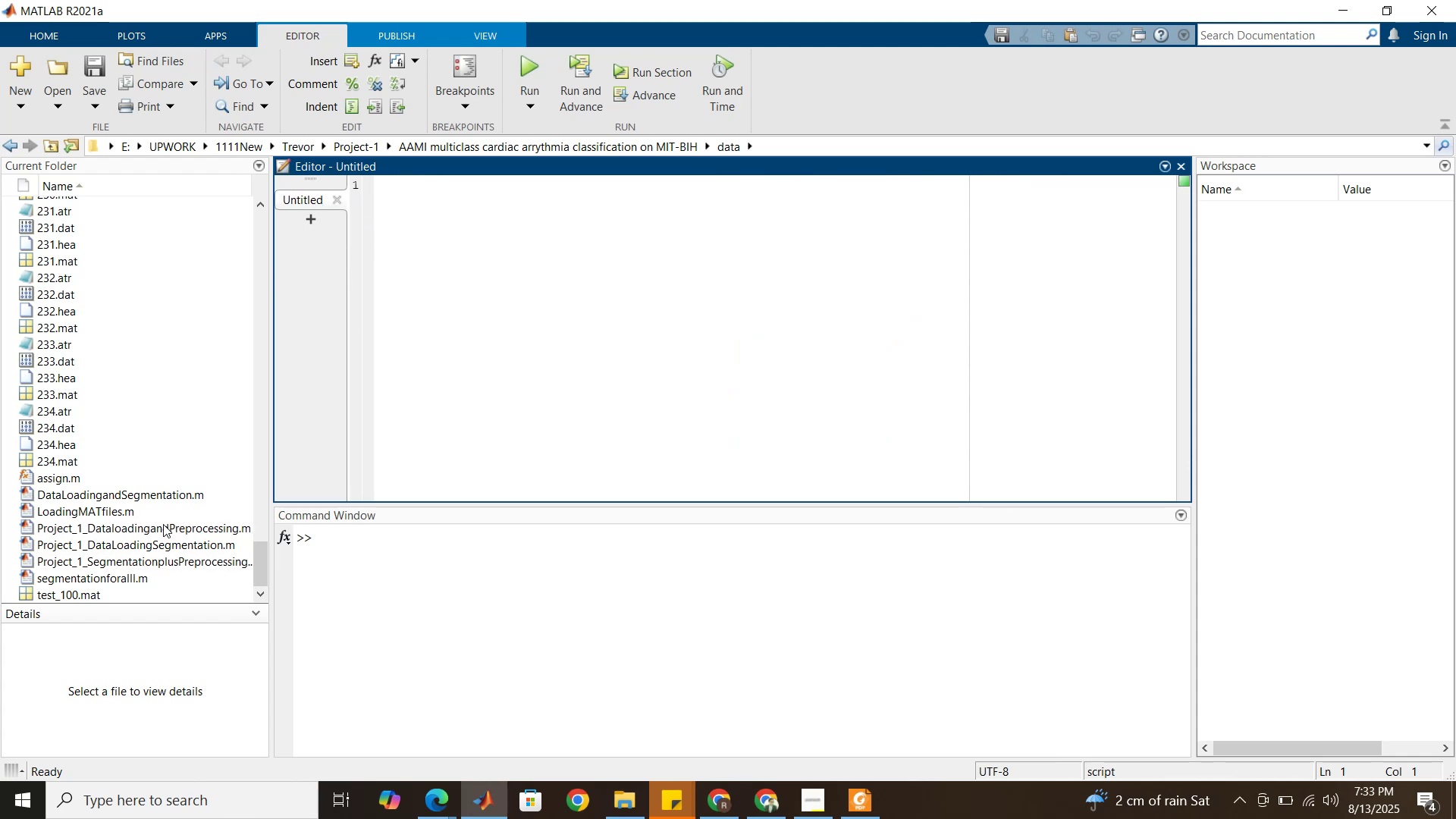 
wait(6.72)
 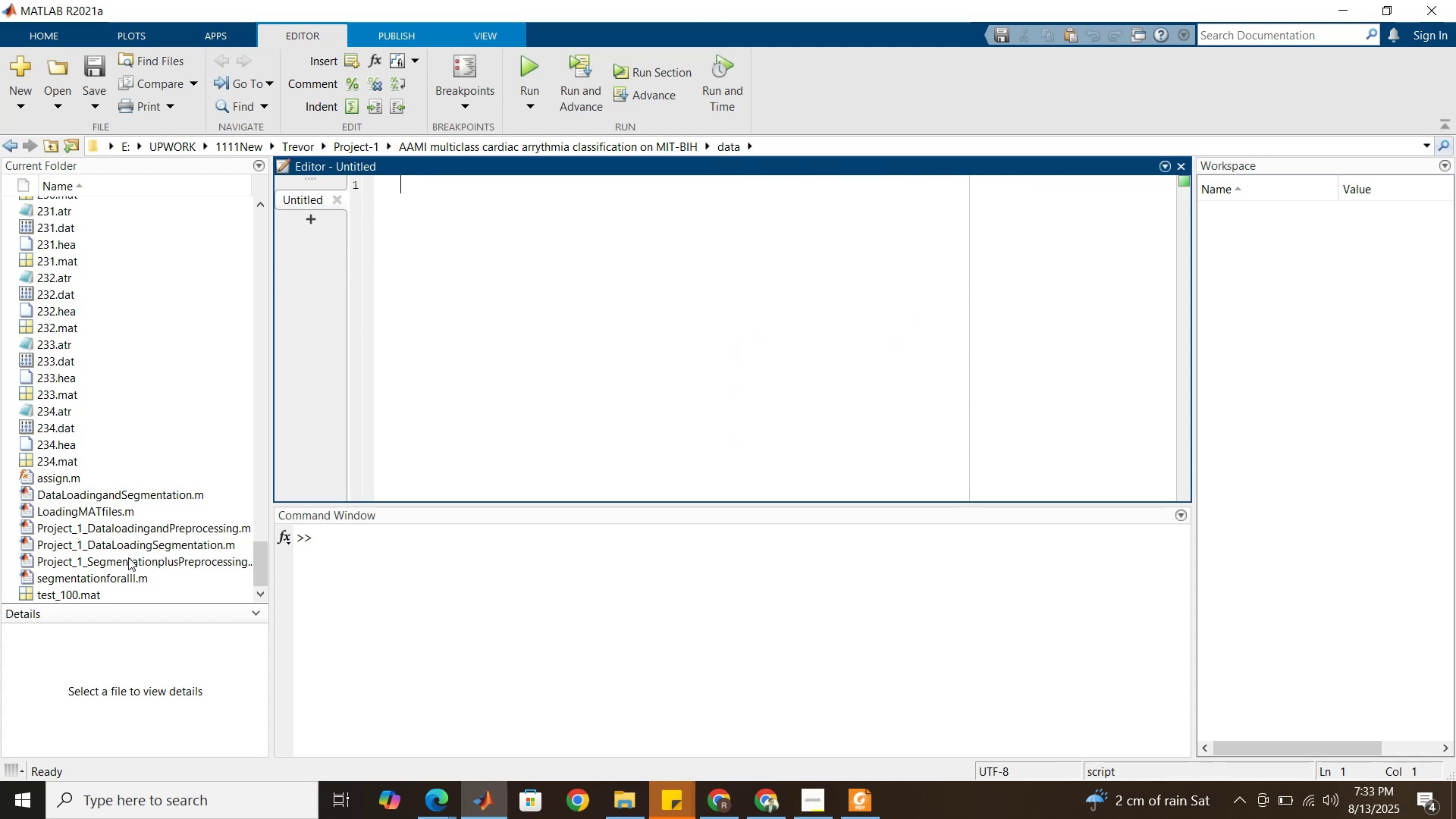 
double_click([164, 527])
 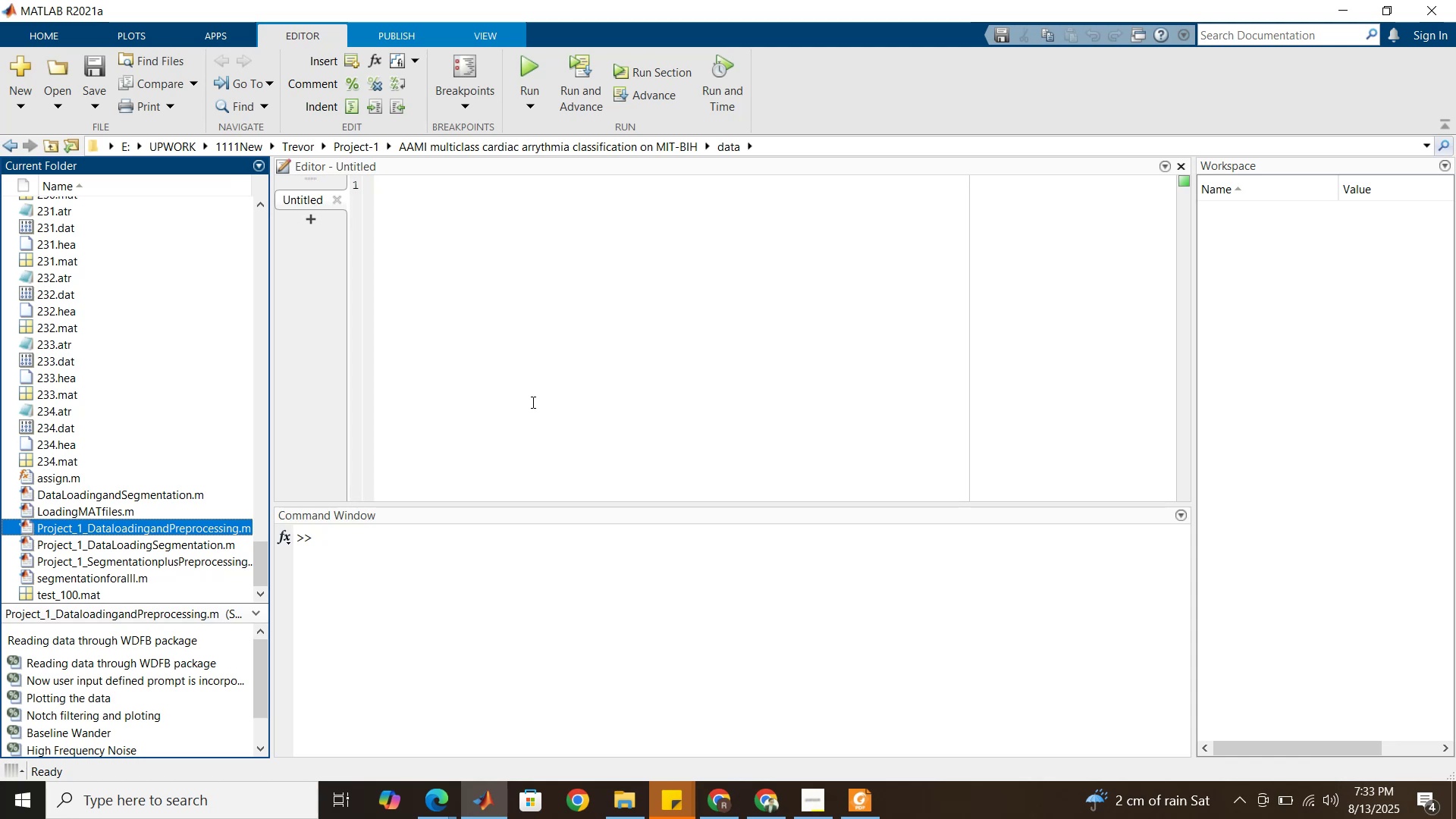 
wait(7.02)
 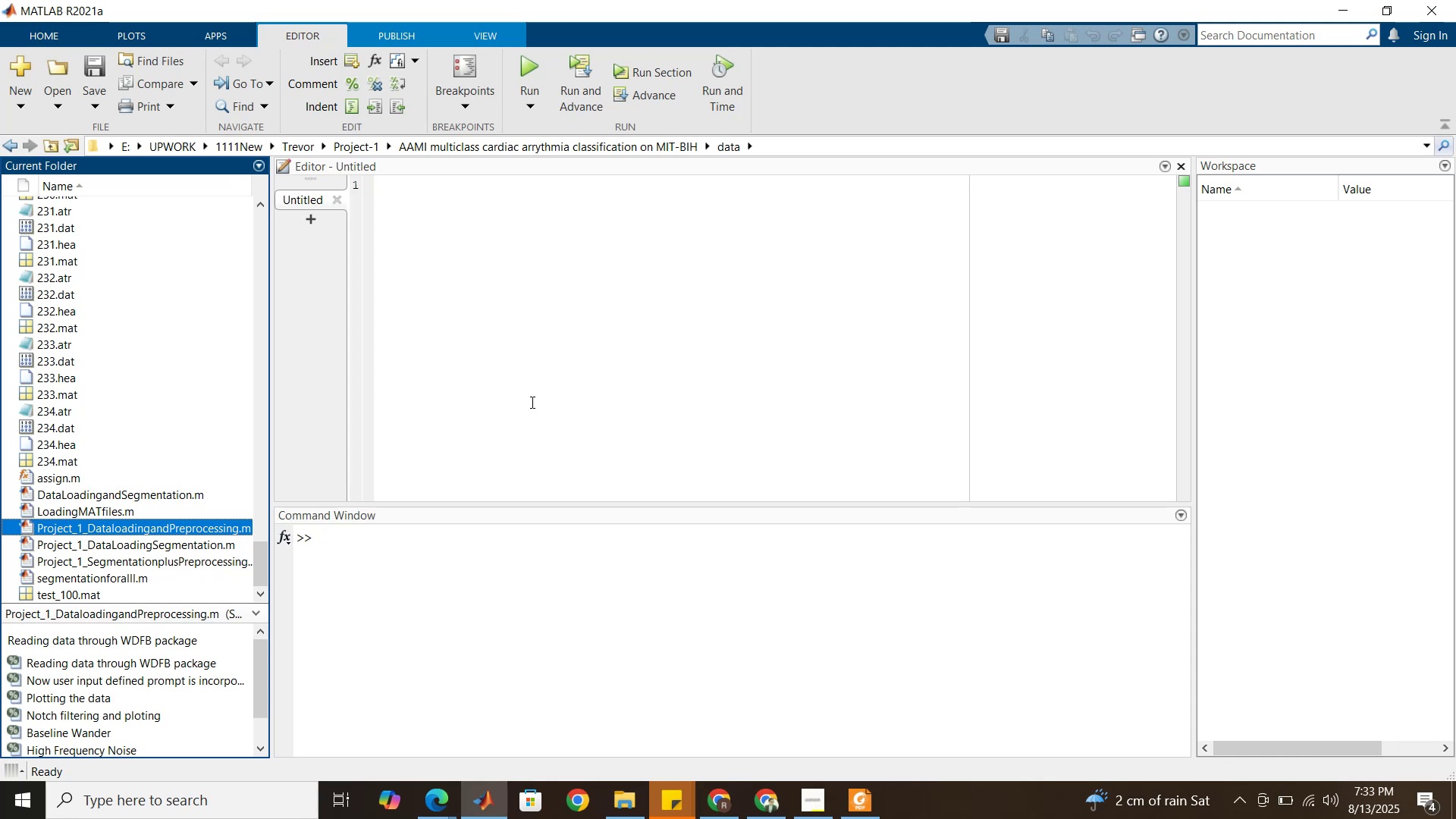 
double_click([167, 525])
 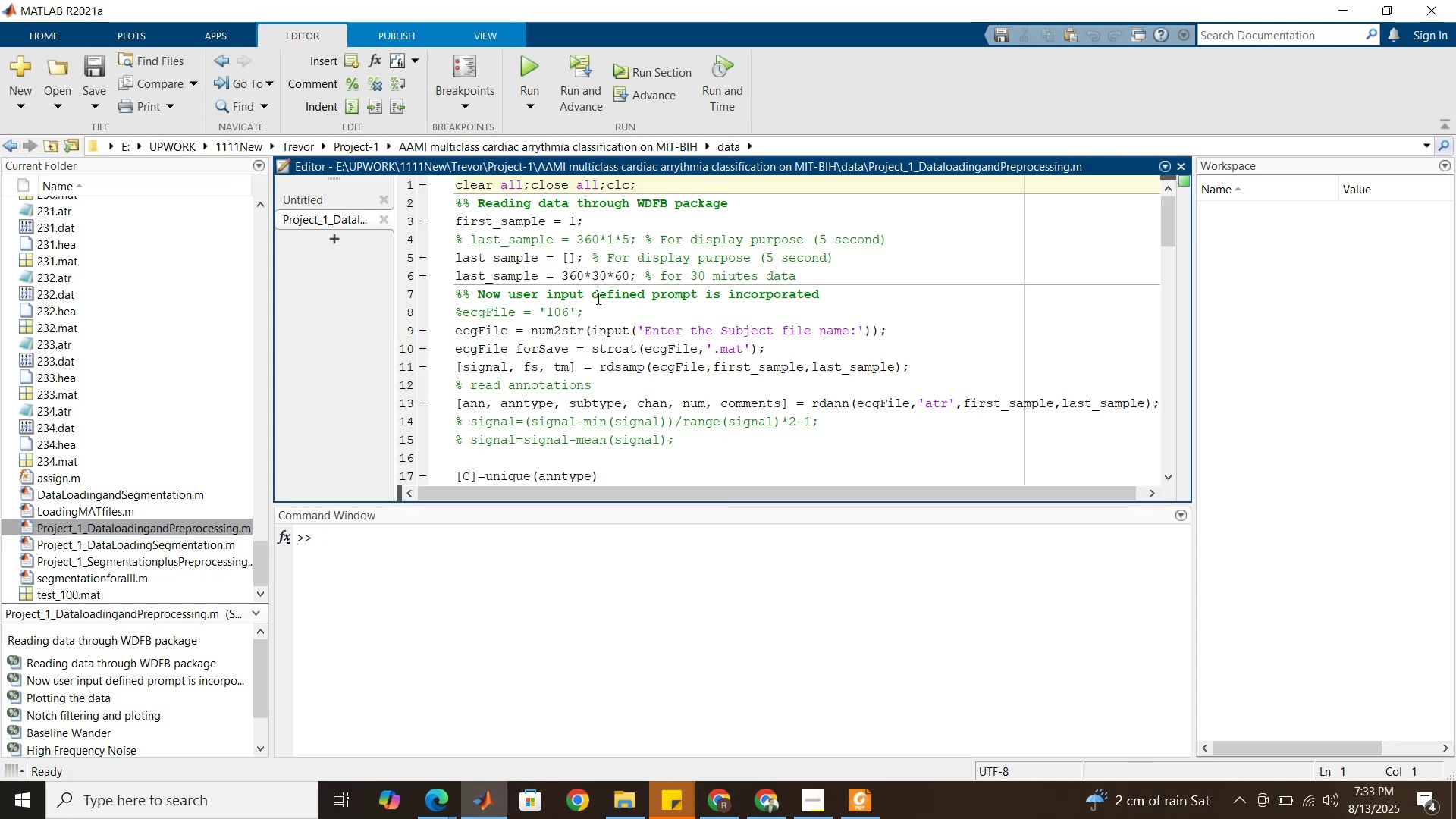 
scroll: coordinate [603, 304], scroll_direction: down, amount: 2.0
 